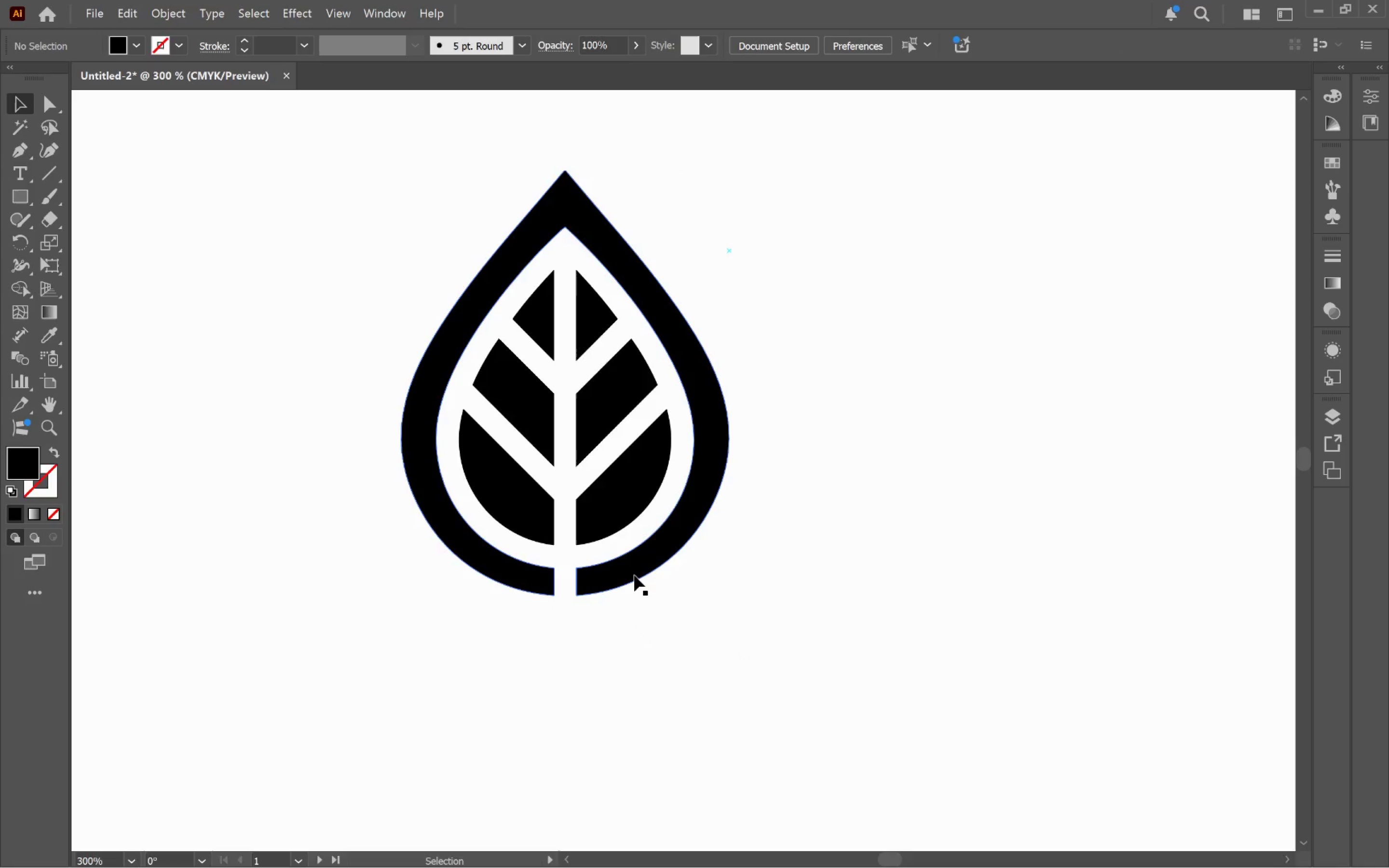 
left_click([634, 575])
 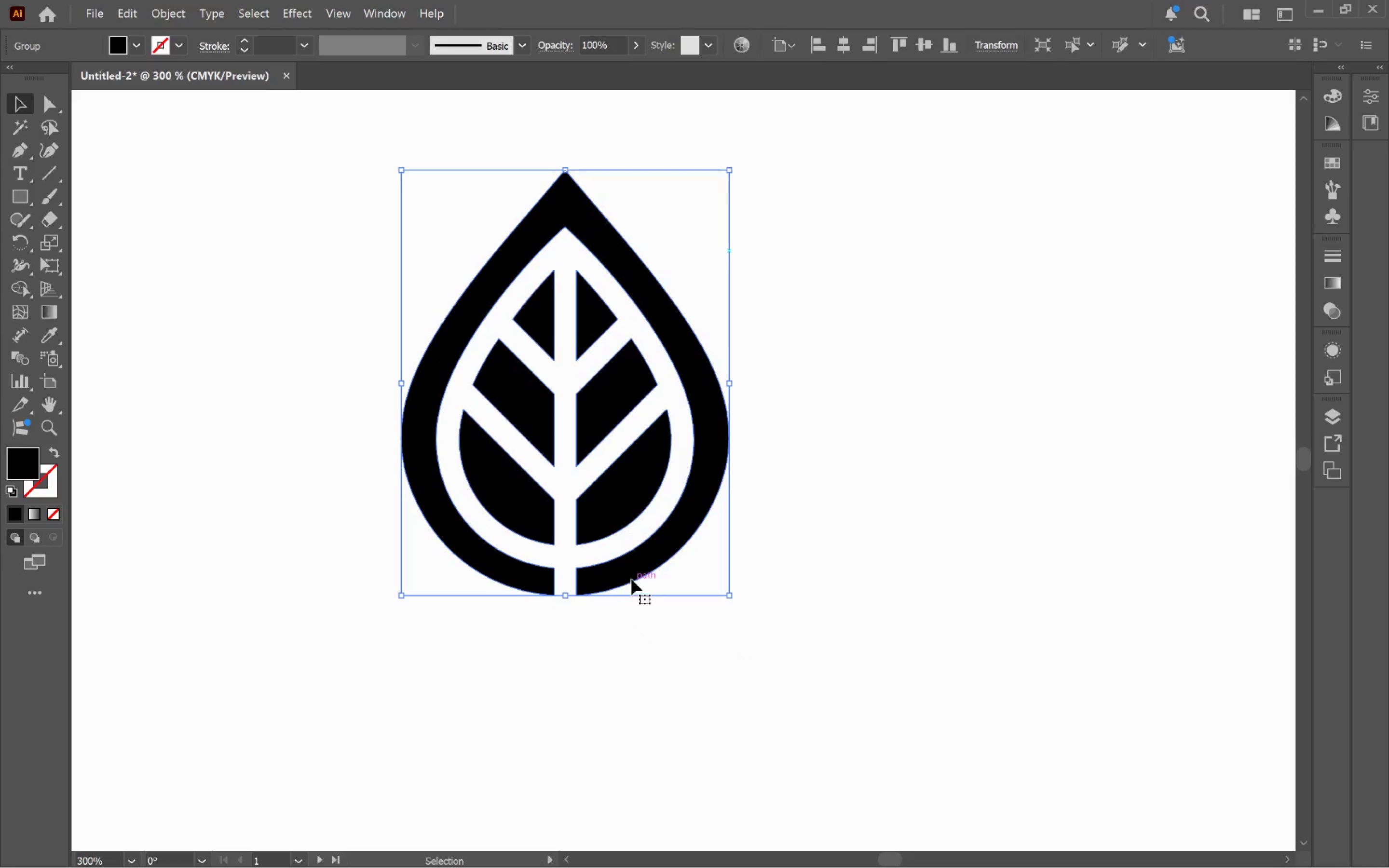 
left_click_drag(start_coordinate=[632, 577], to_coordinate=[939, 641])
 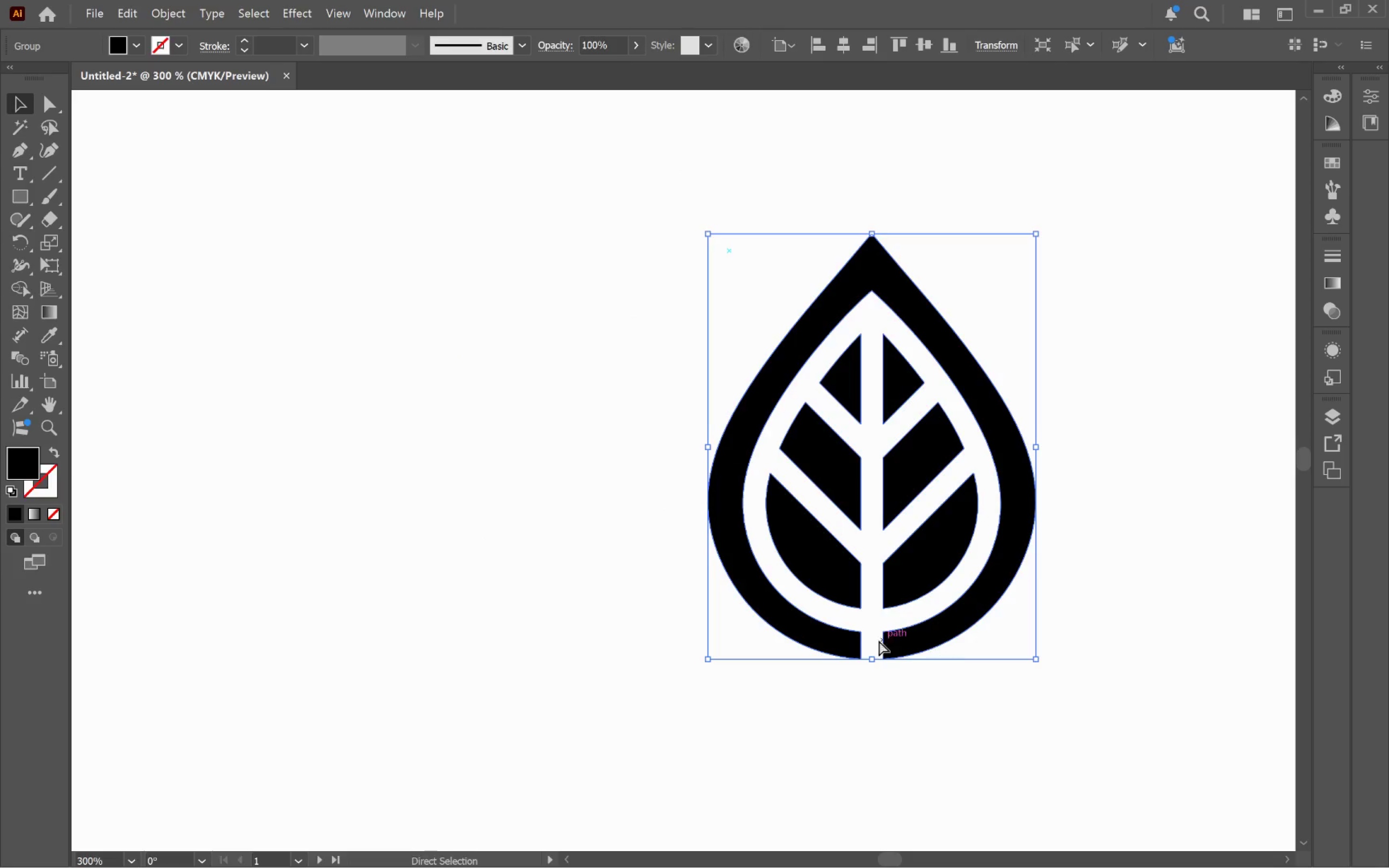 
key(Control+Z)
 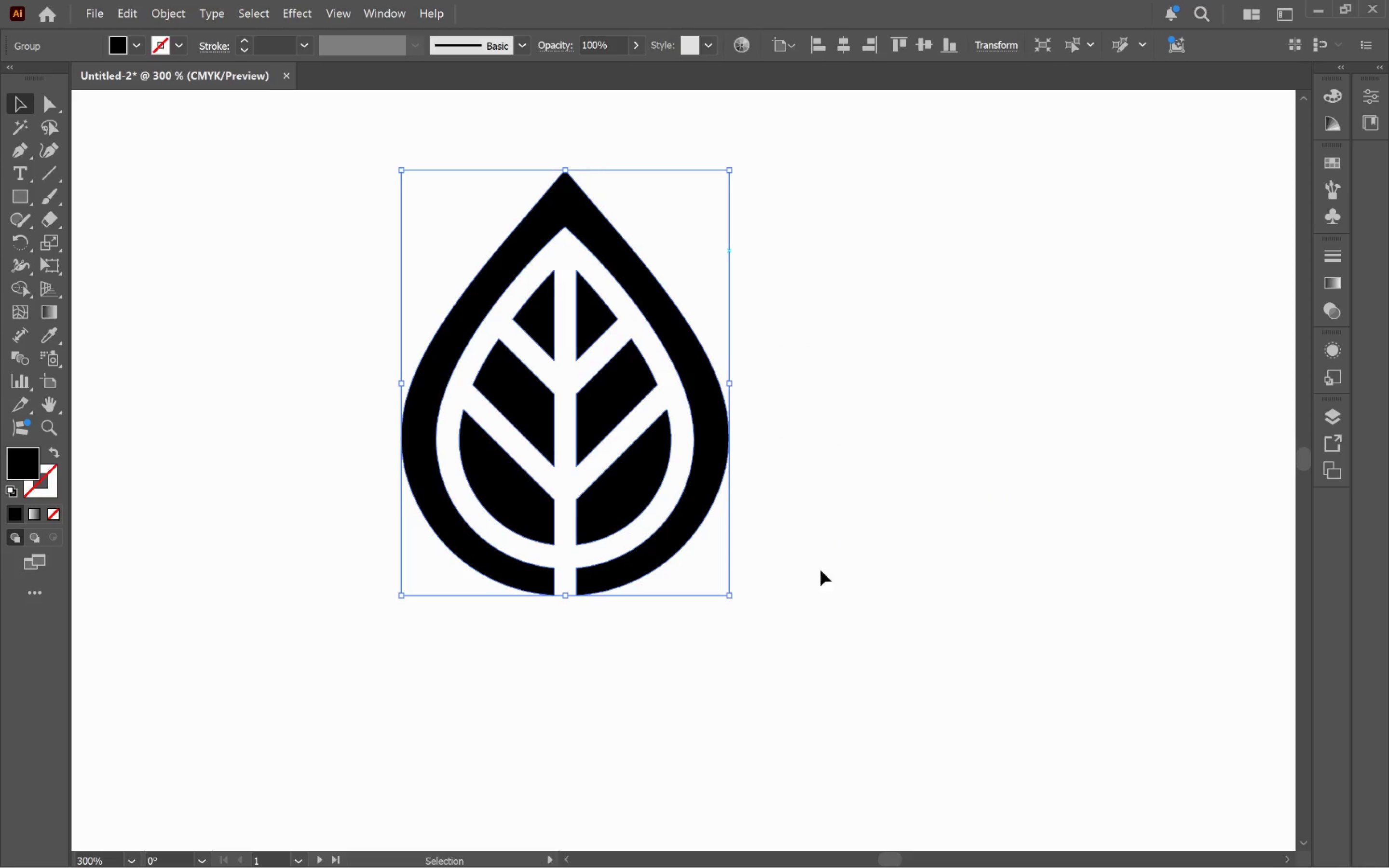 
left_click([840, 558])
 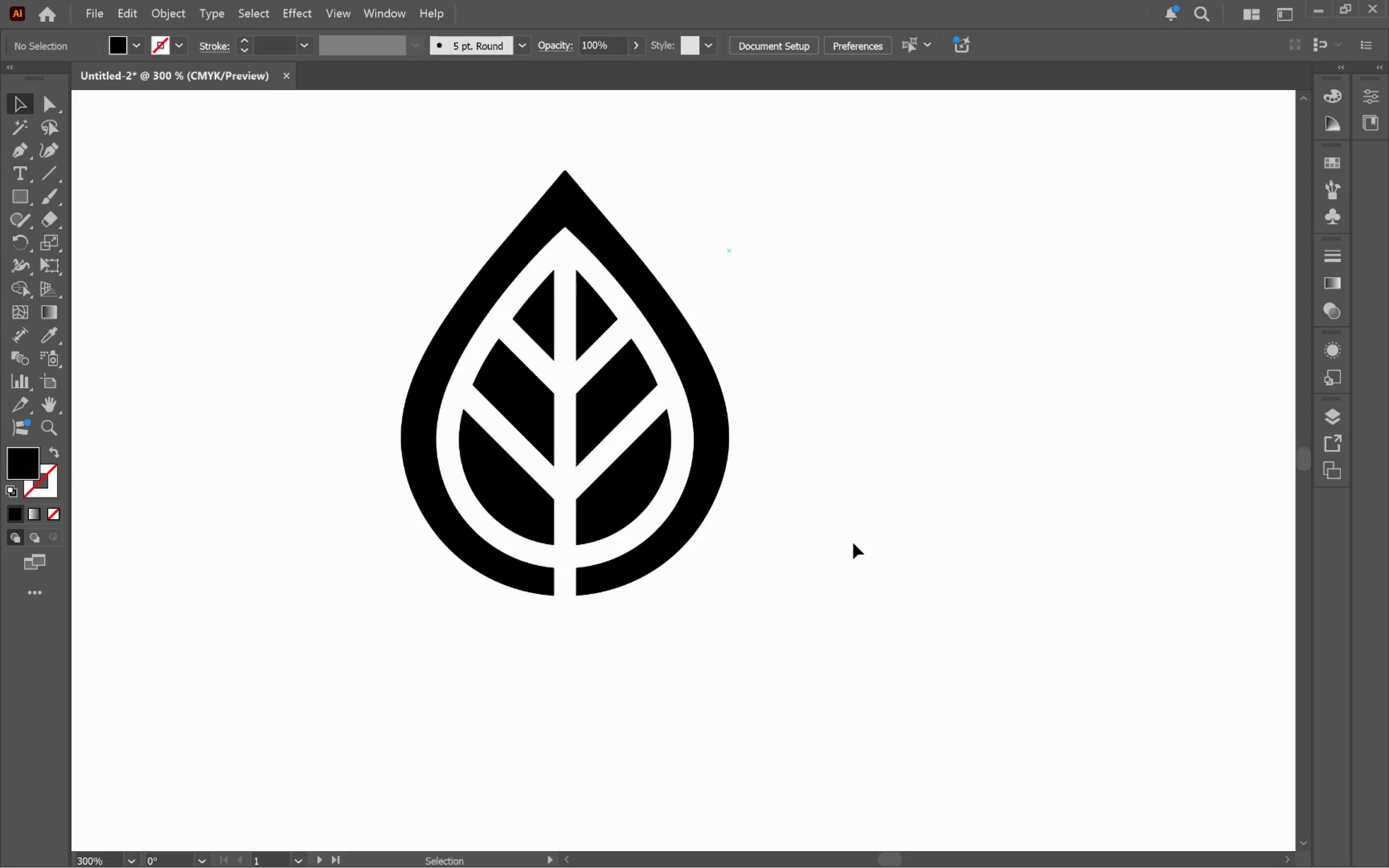 
wait(8.05)
 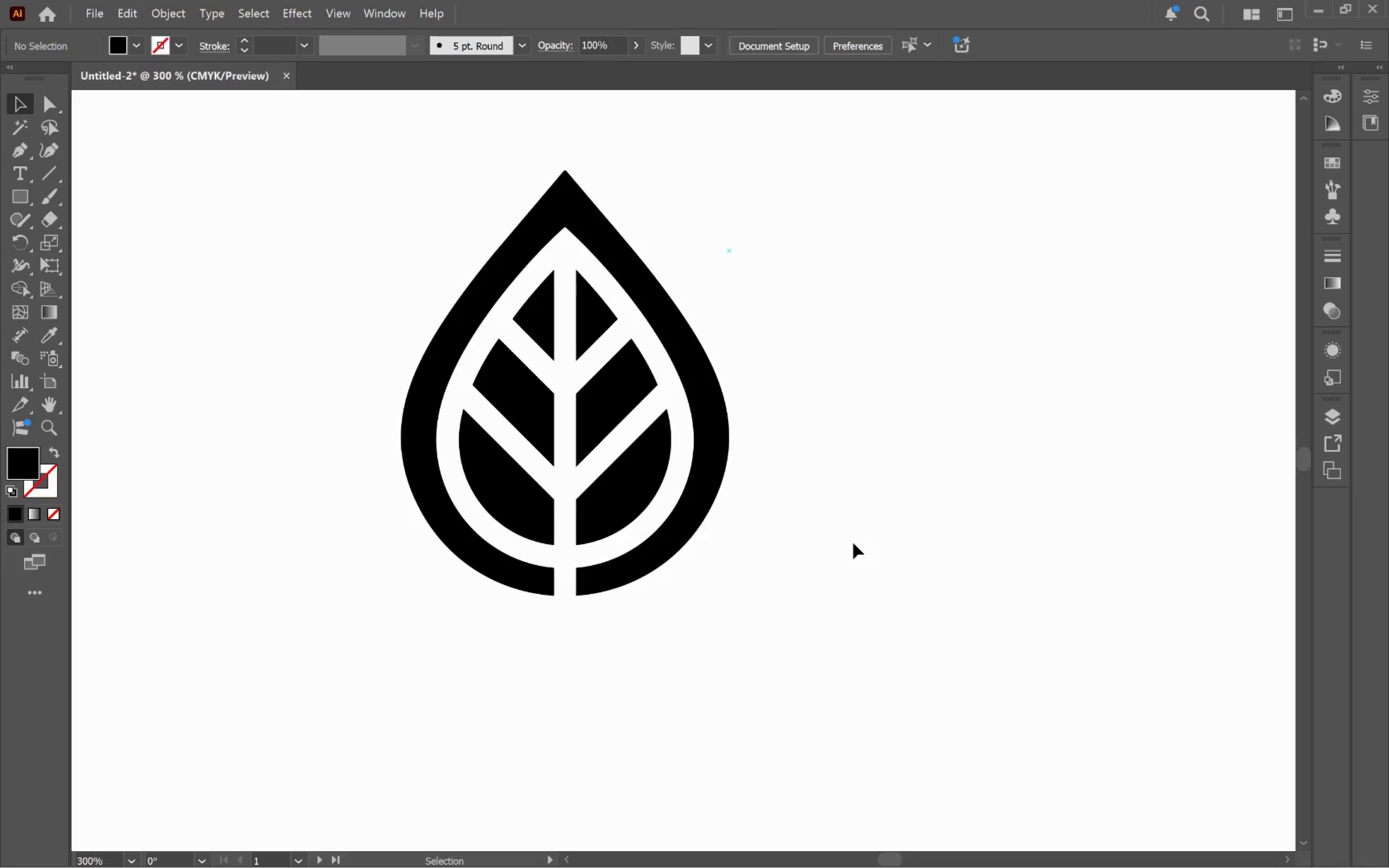 
left_click([620, 472])
 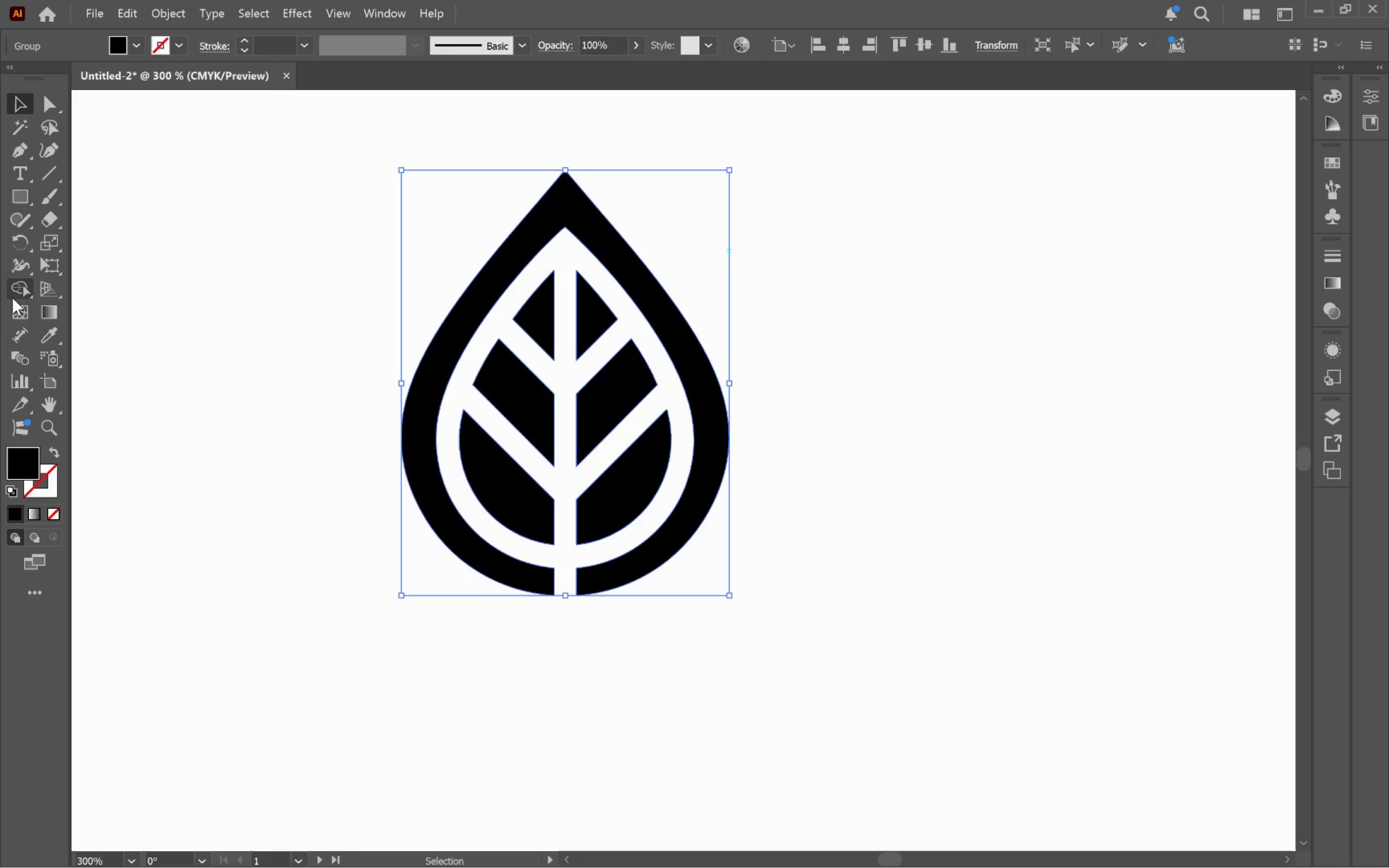 
left_click([14, 308])
 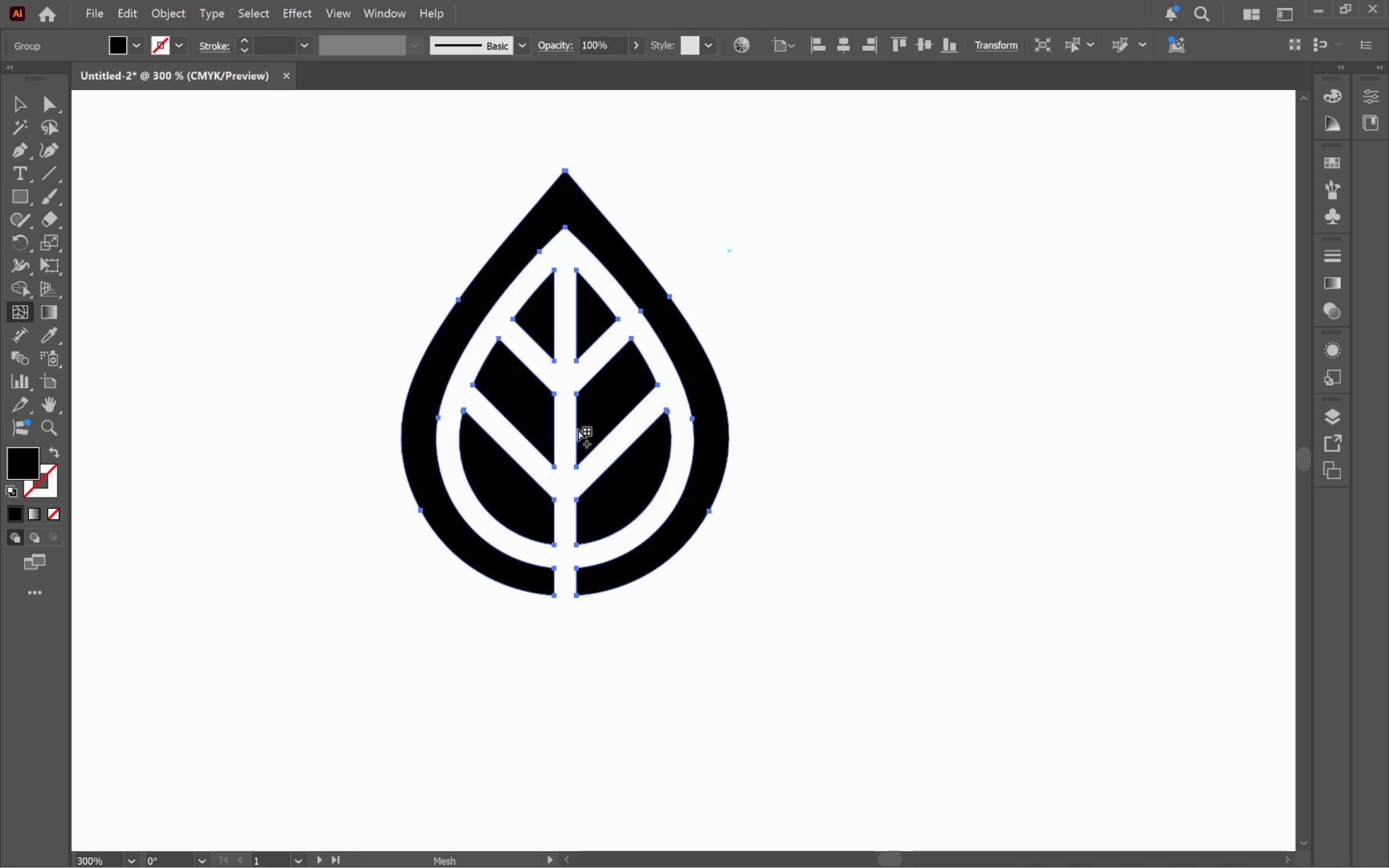 
left_click([648, 469])
 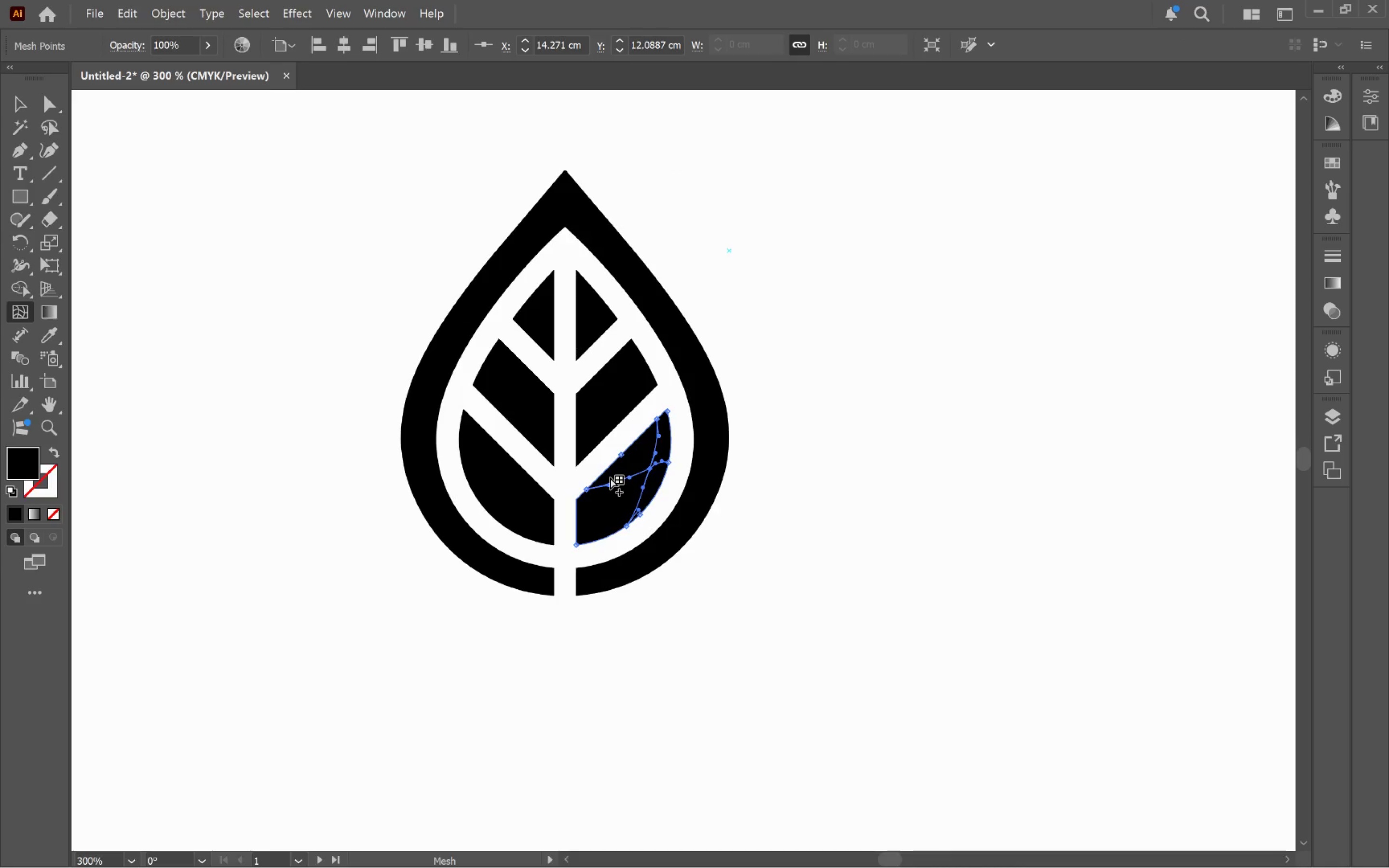 
key(Control+ControlLeft)
 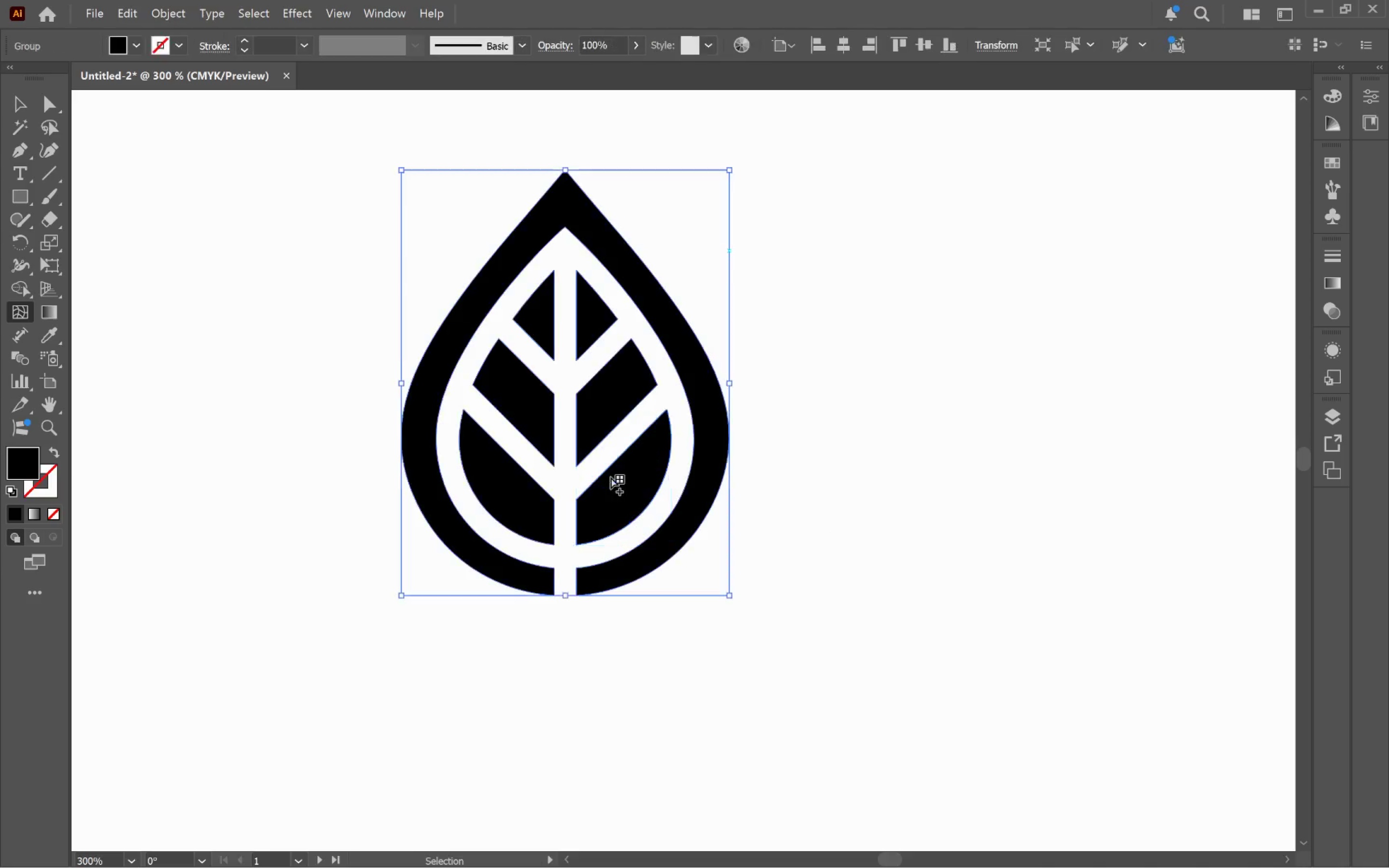 
key(Control+Z)
 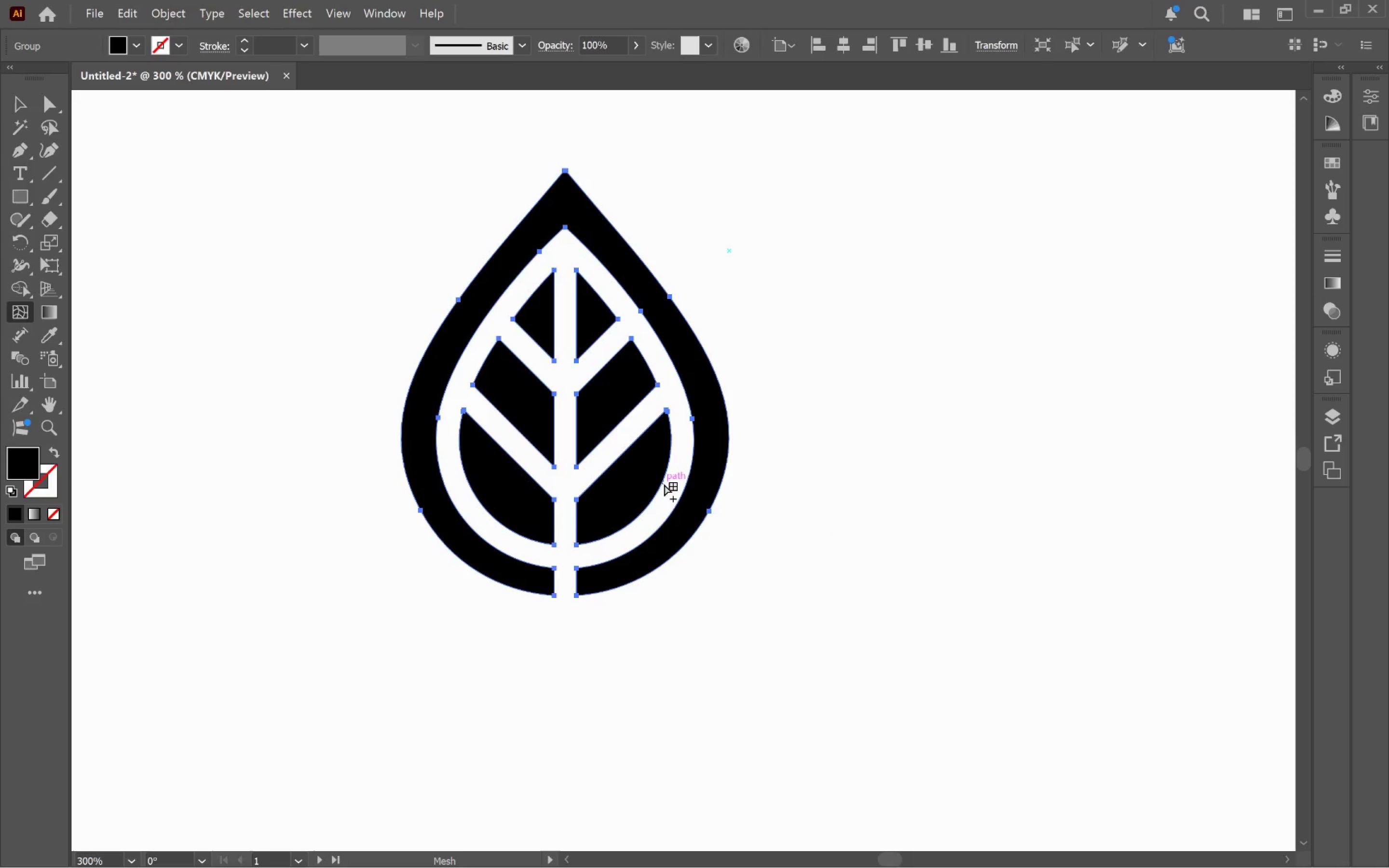 
key(V)
 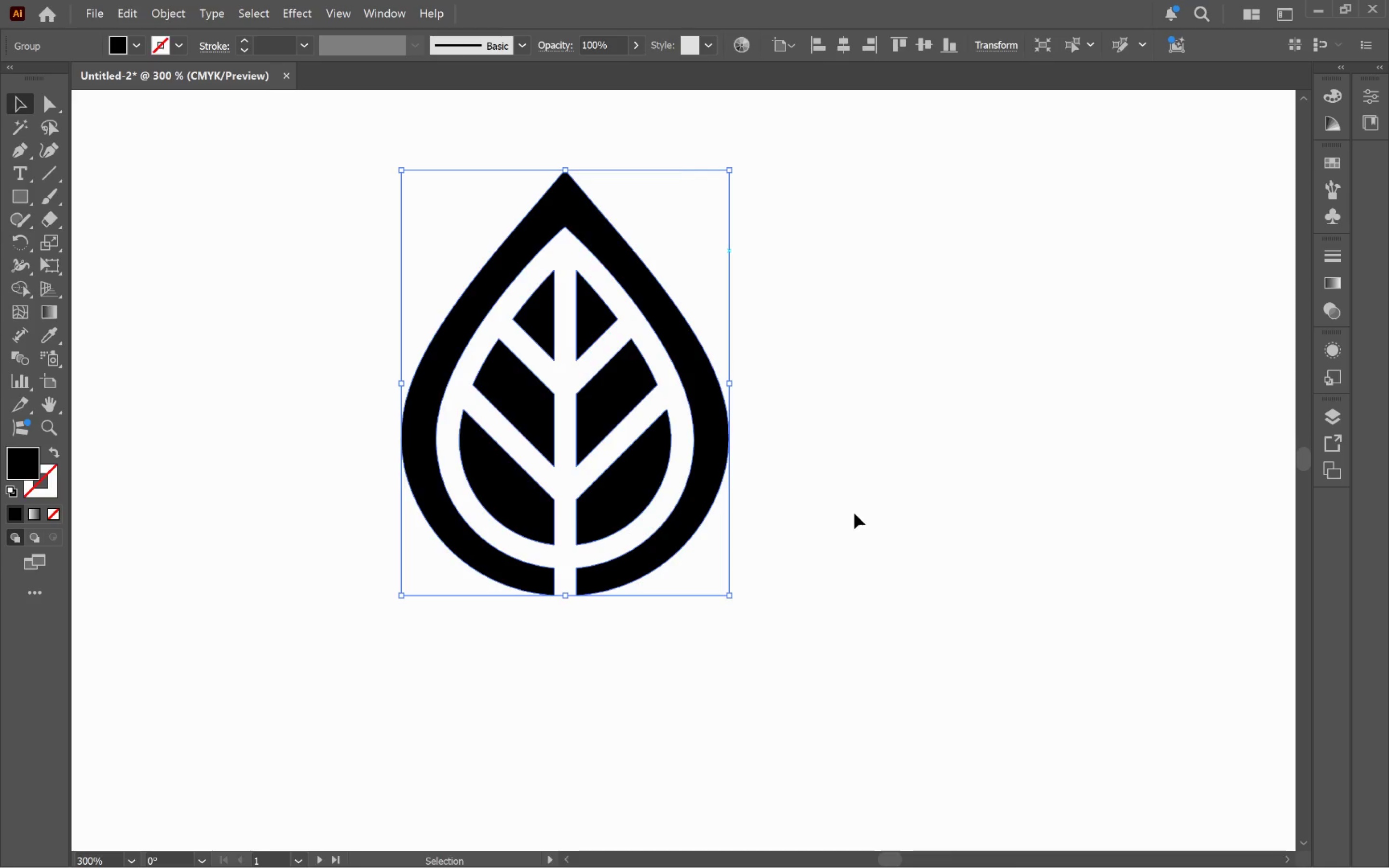 
left_click([856, 513])
 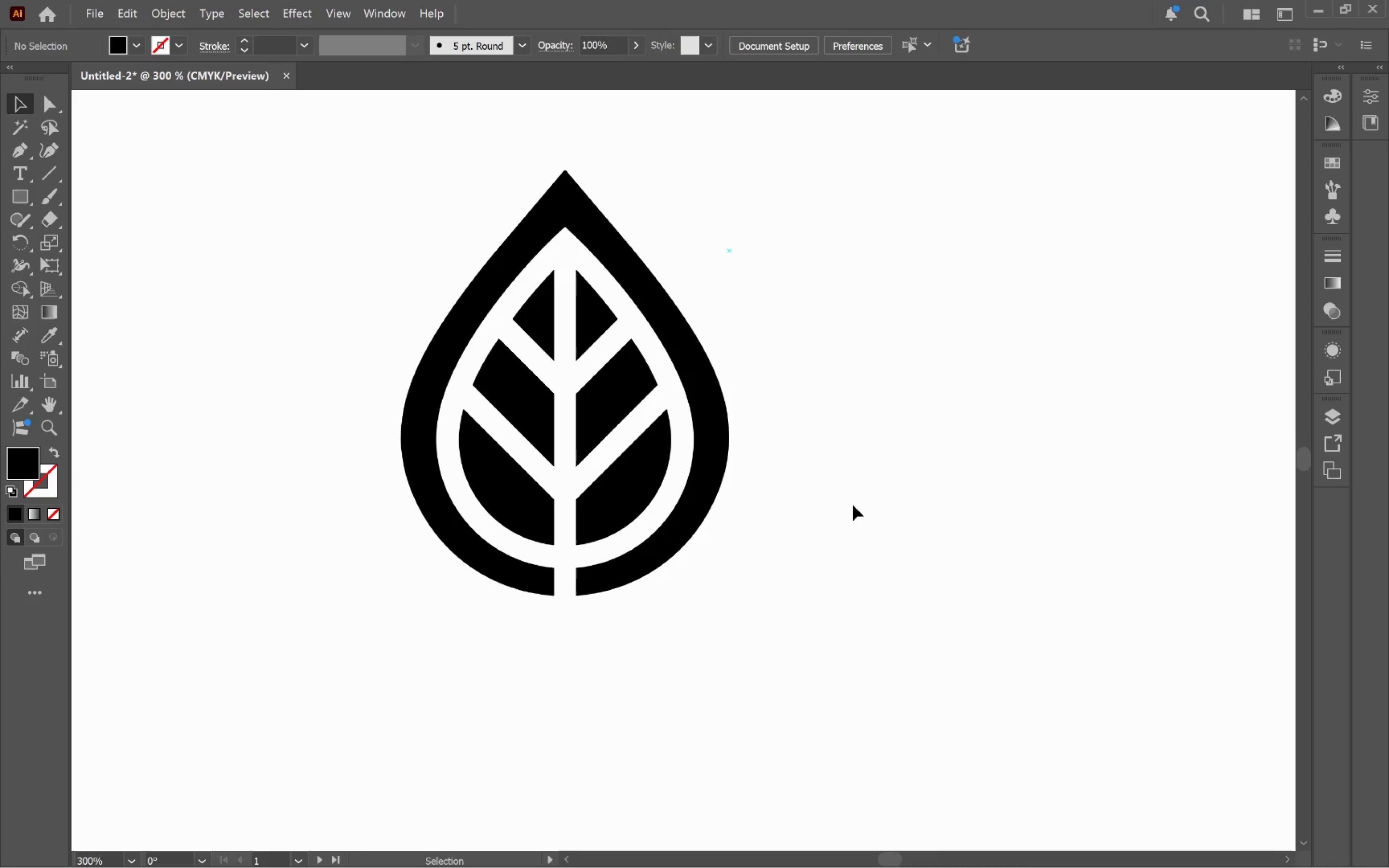 
wait(9.12)
 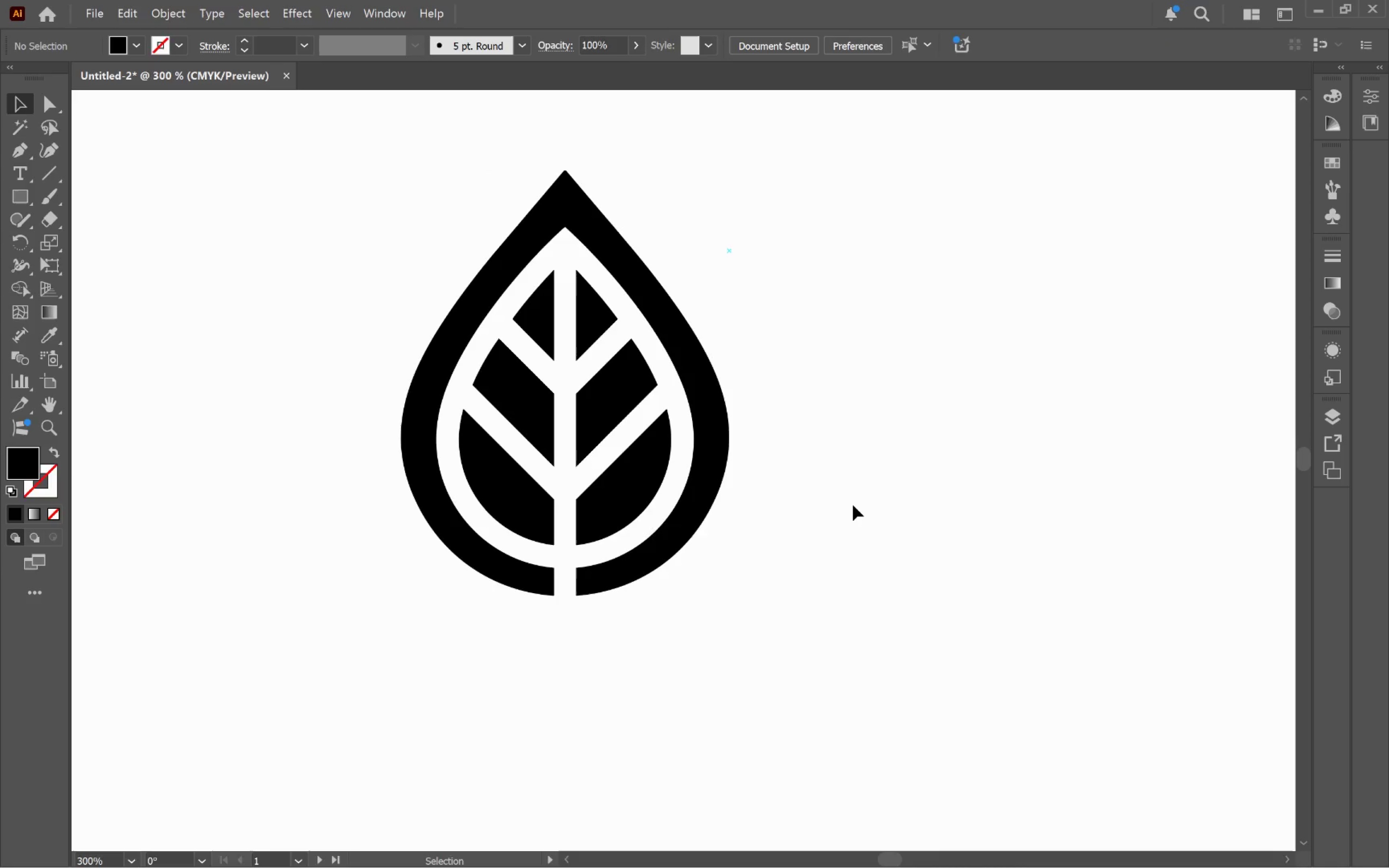 
hold_key(key=AltLeft, duration=0.52)
scroll: coordinate [755, 535], scroll_direction: down, amount: 3.0
 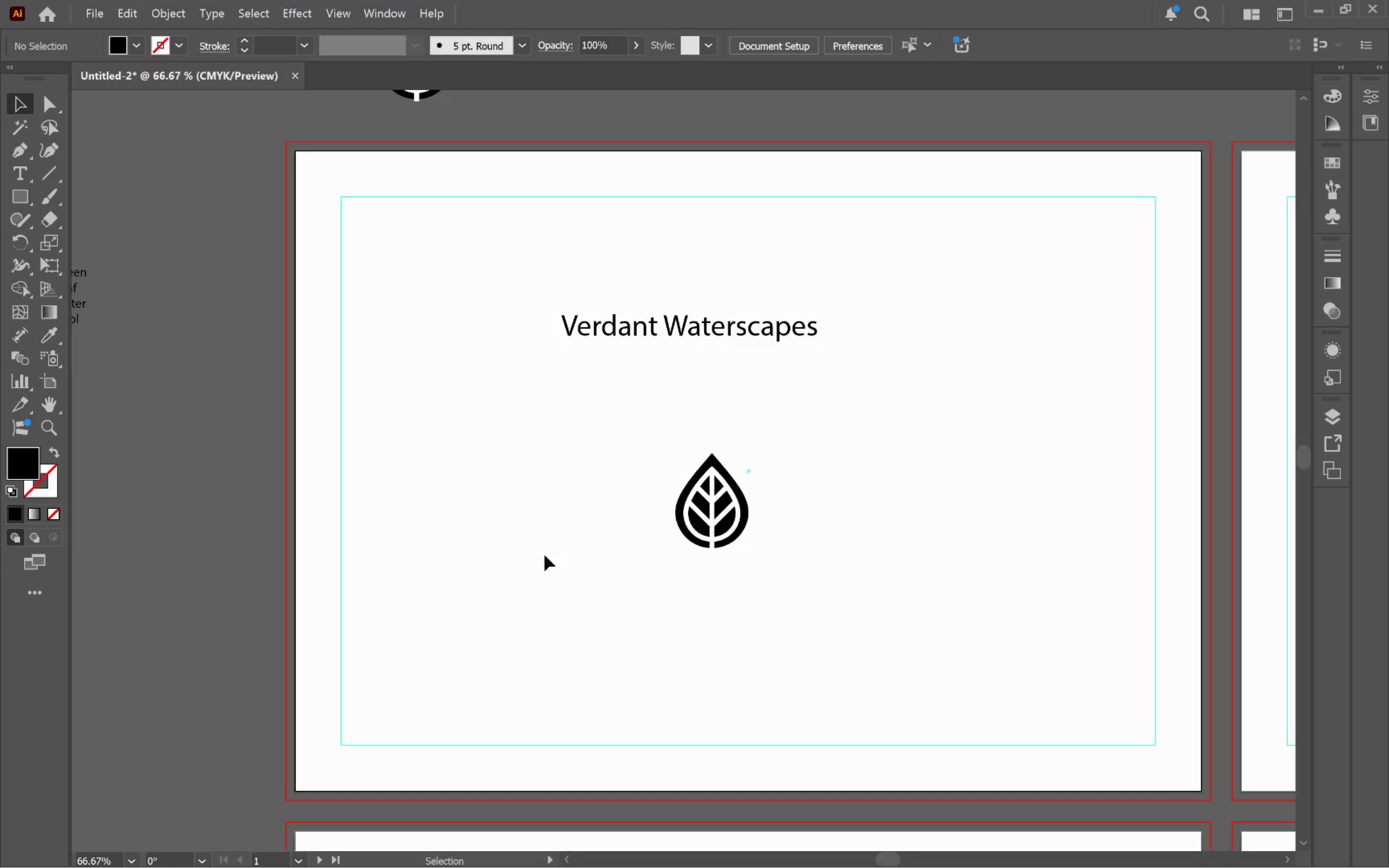 
hold_key(key=Space, duration=1.52)
 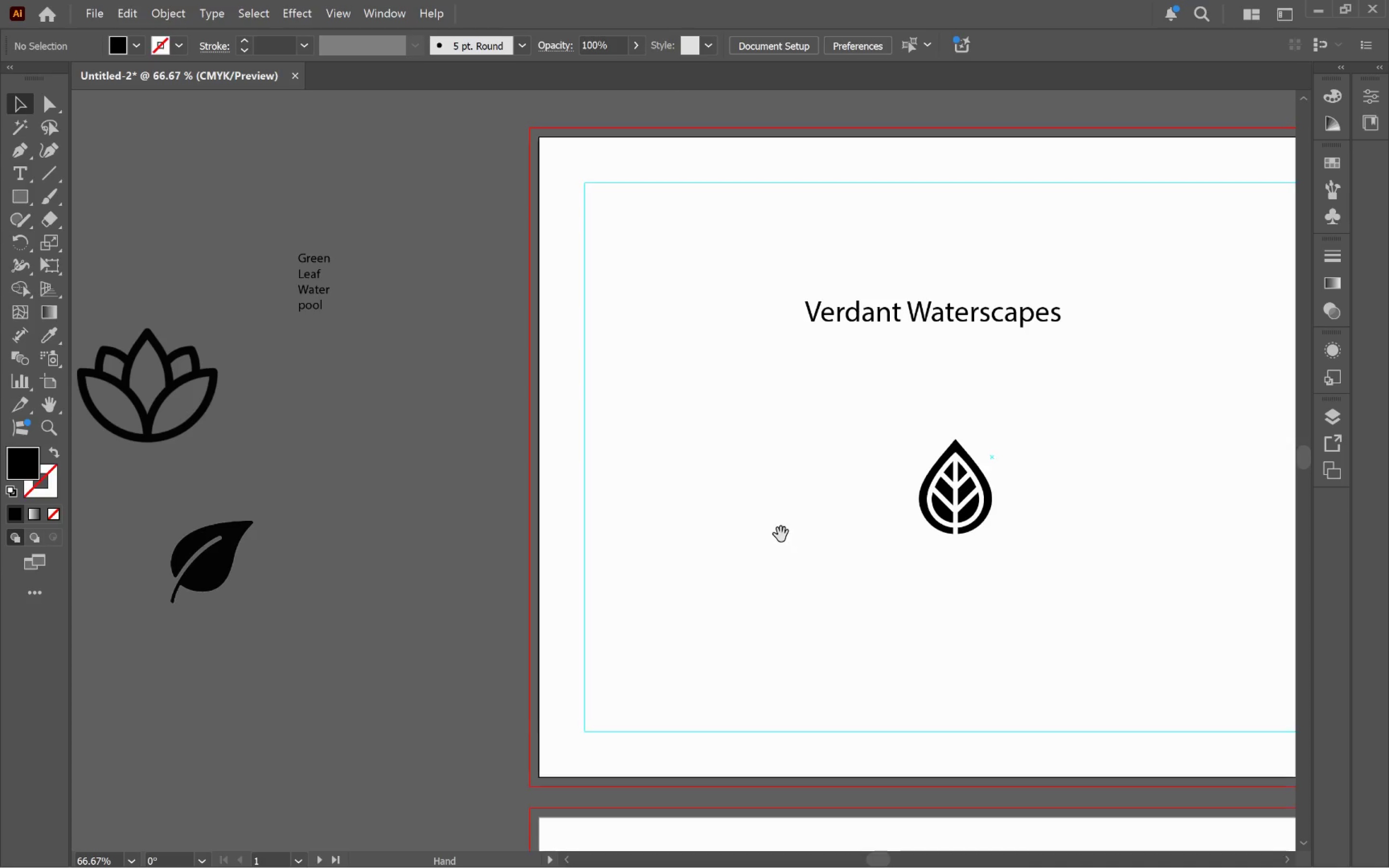 
left_click_drag(start_coordinate=[543, 548], to_coordinate=[787, 534])
 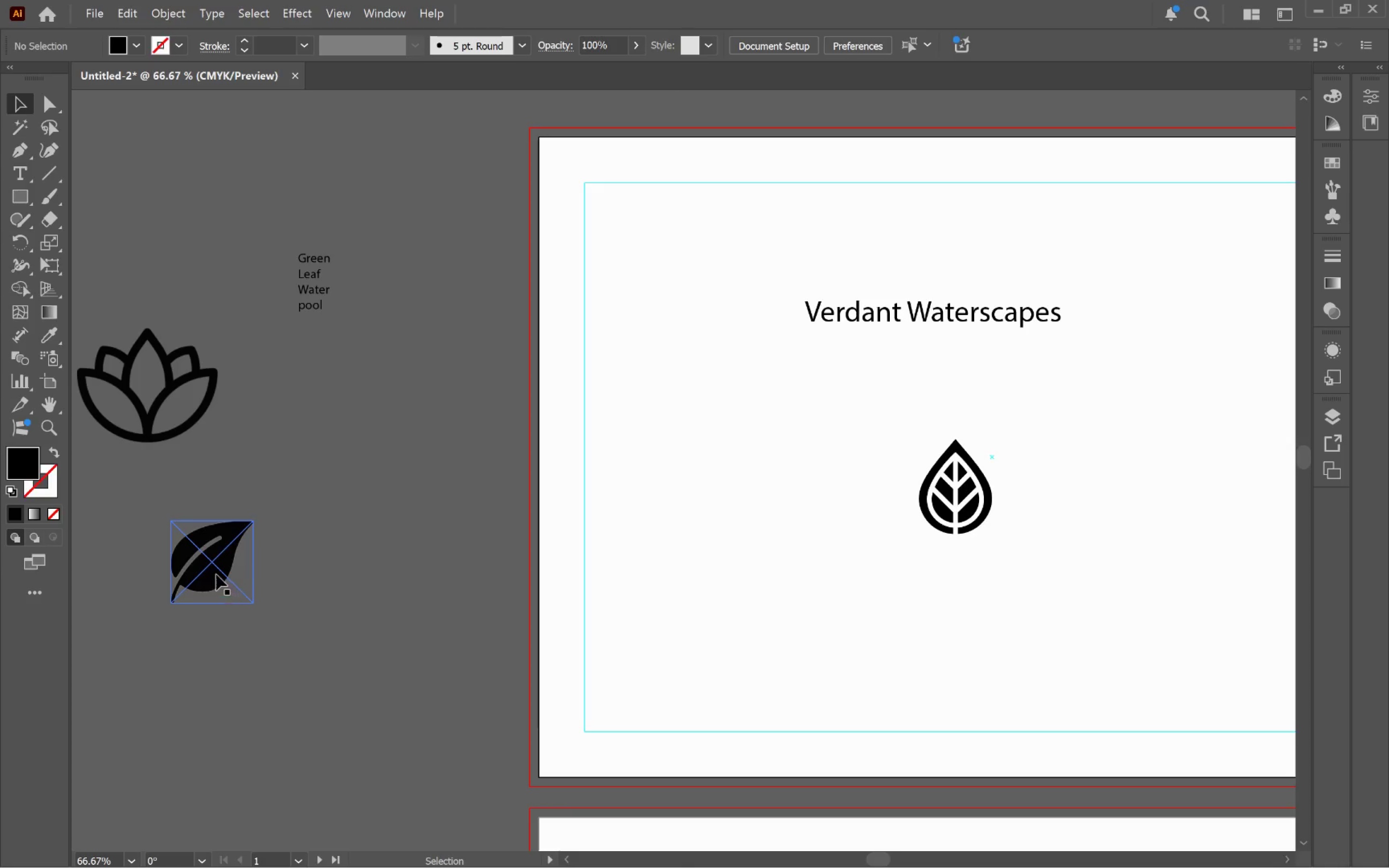 
hold_key(key=Space, duration=0.53)
 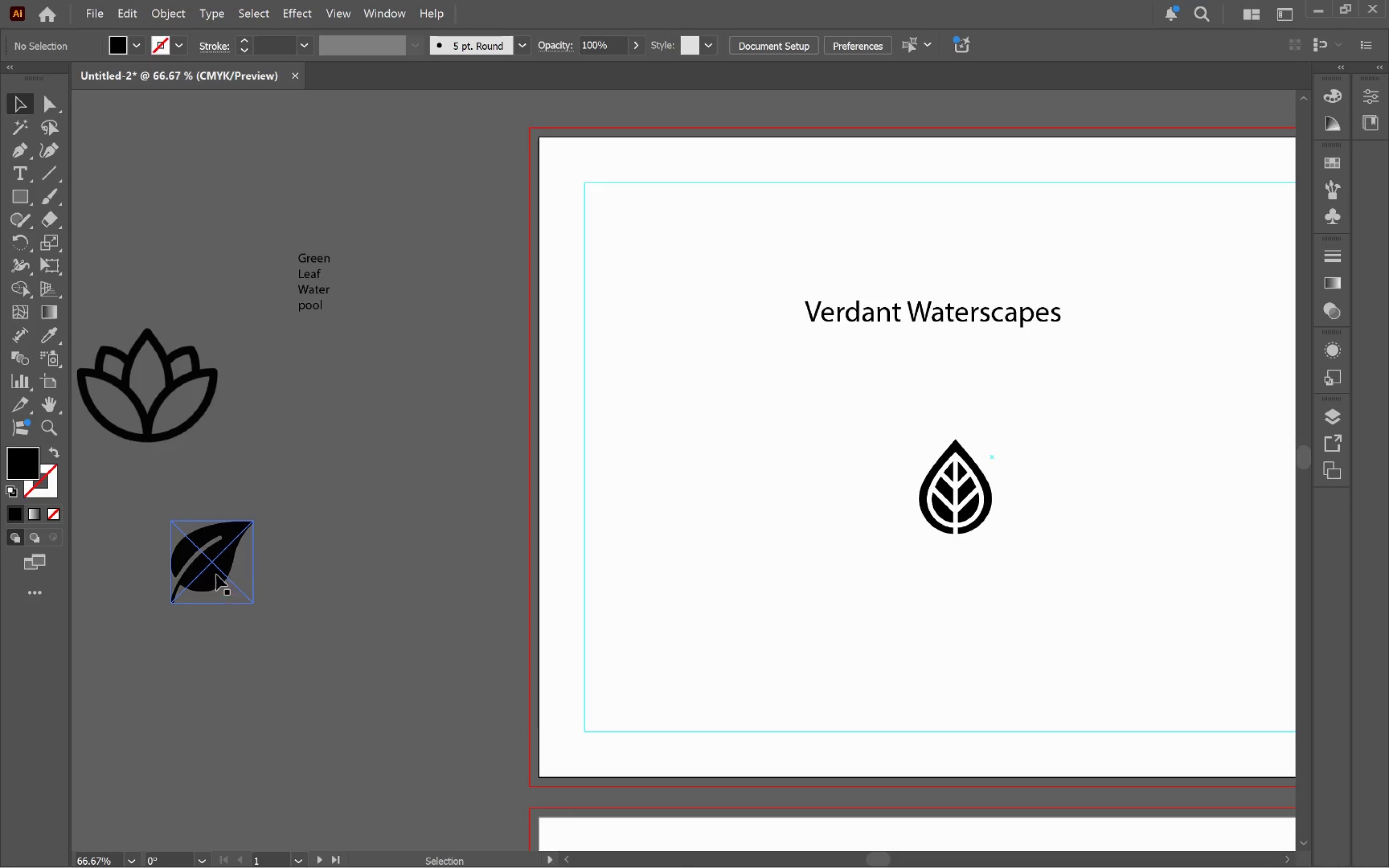 
left_click_drag(start_coordinate=[216, 574], to_coordinate=[909, 656])
 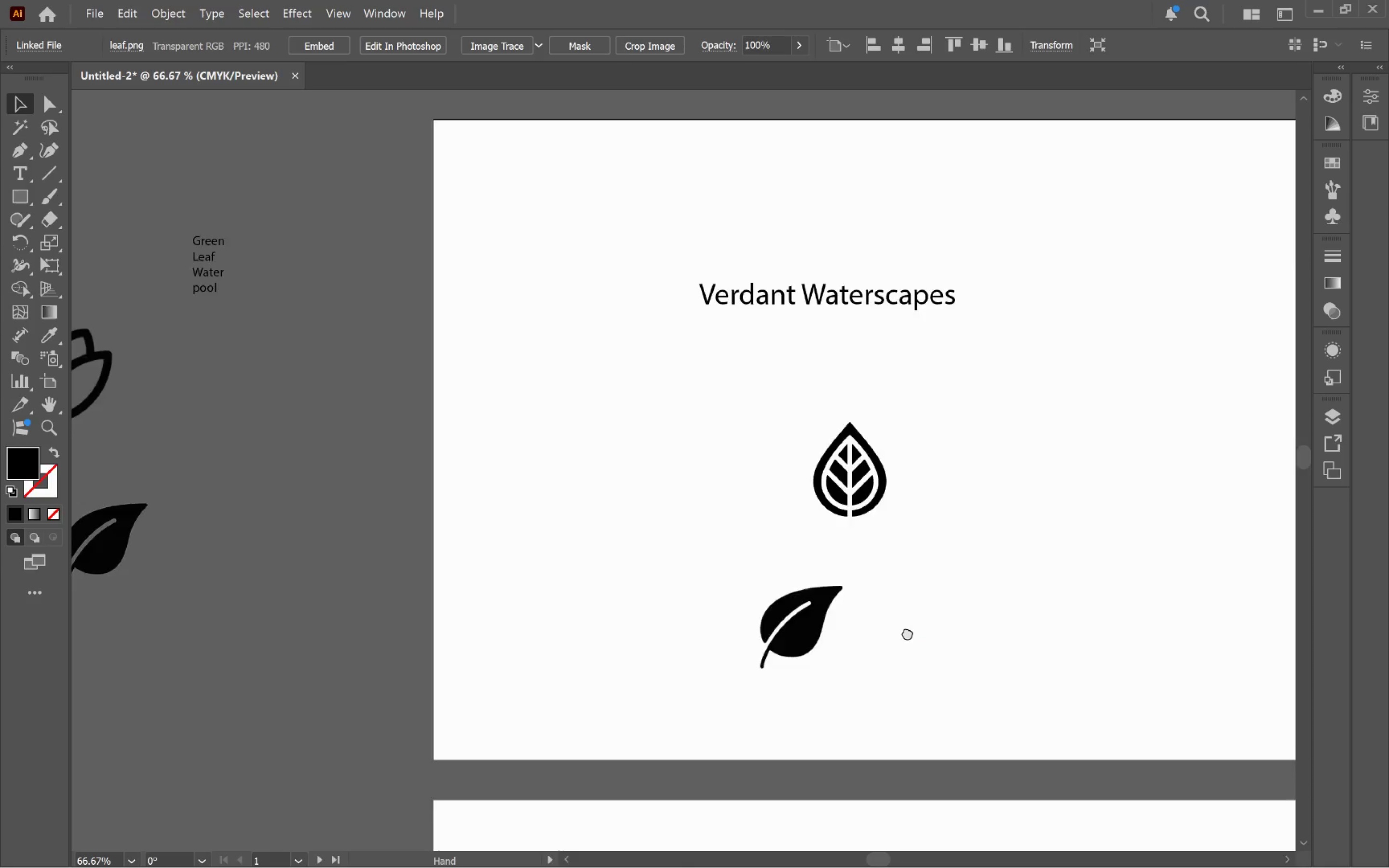 
hold_key(key=AltLeft, duration=0.64)
 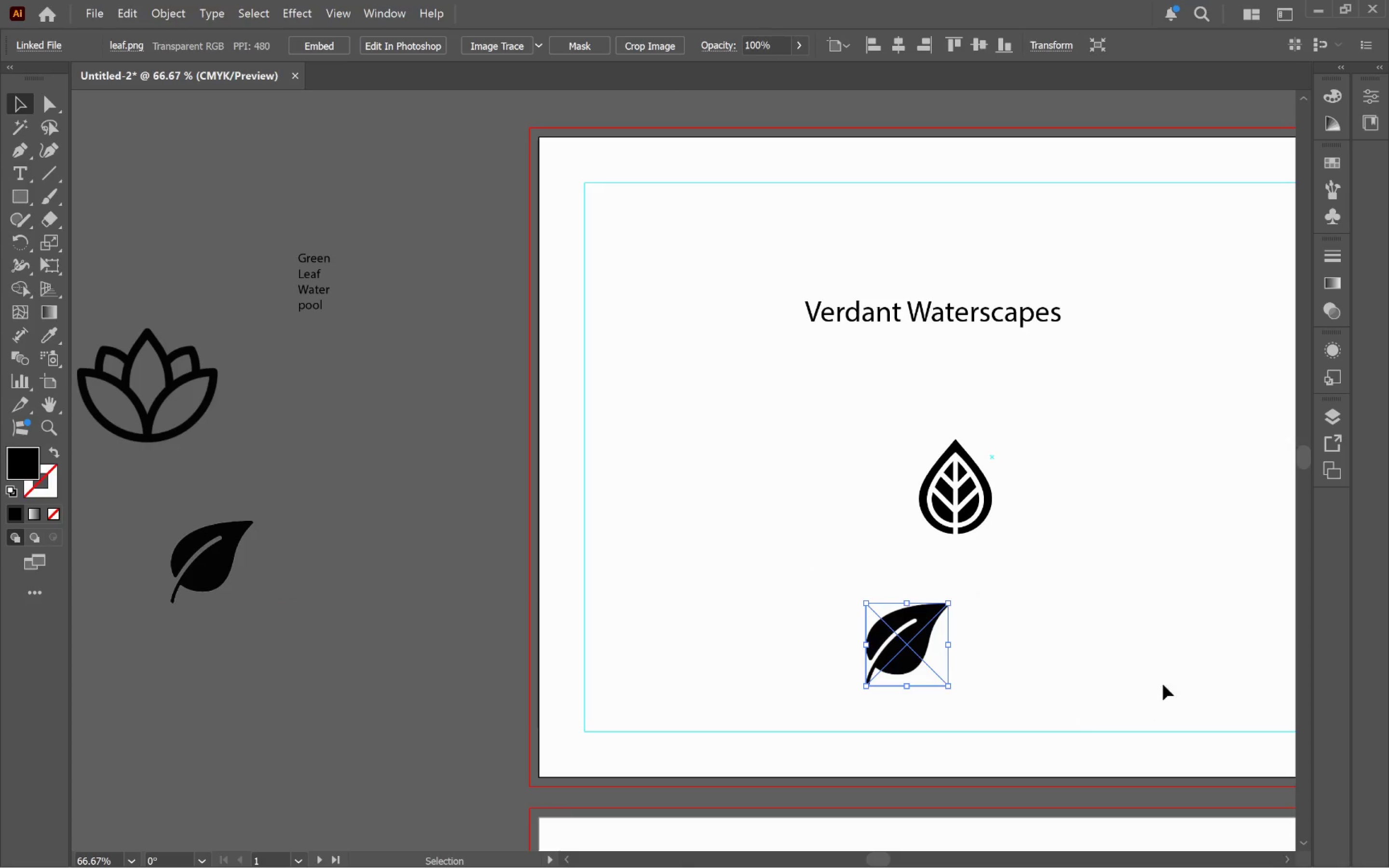 
hold_key(key=Space, duration=0.8)
 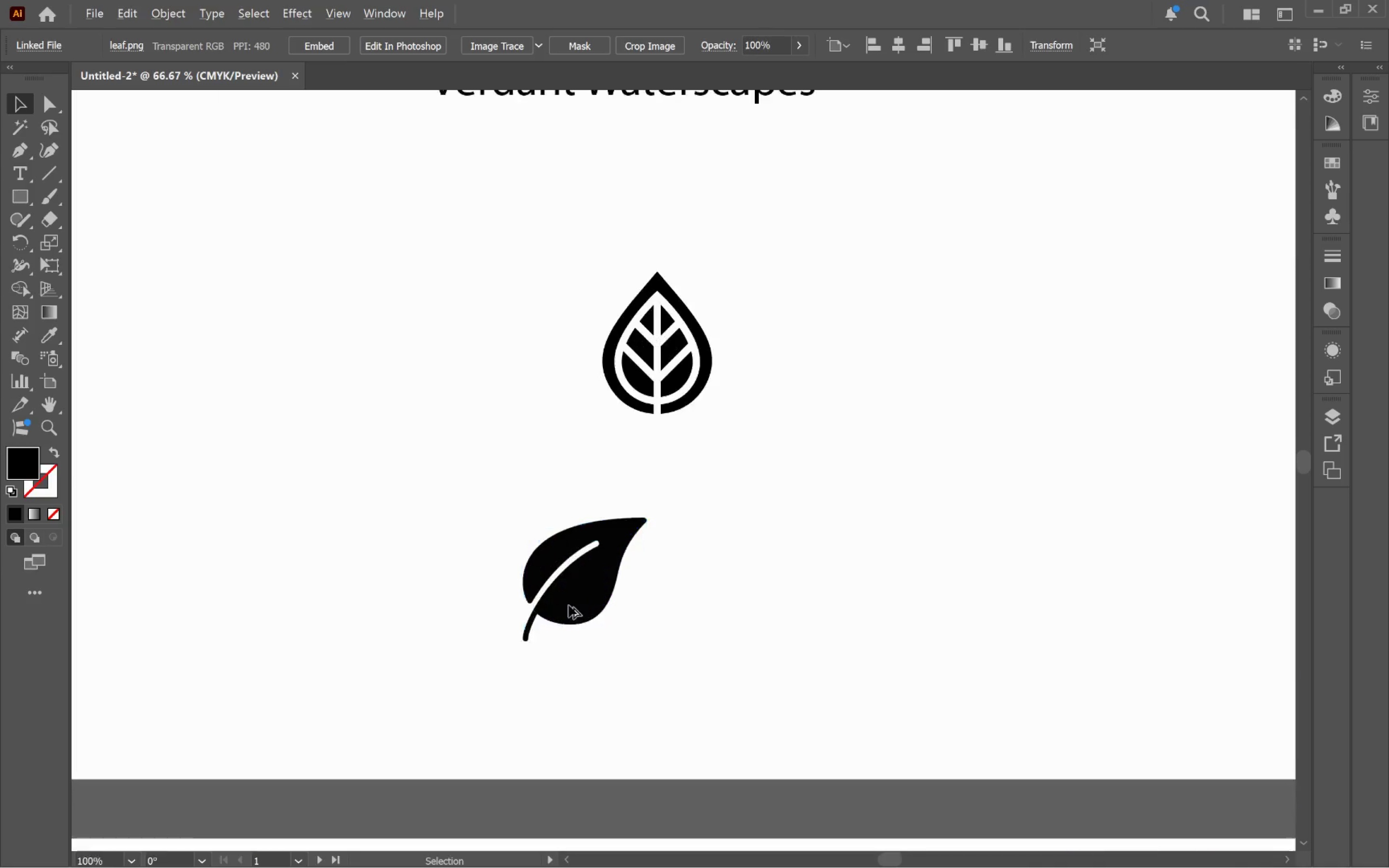 
left_click_drag(start_coordinate=[1123, 664], to_coordinate=[794, 606])
 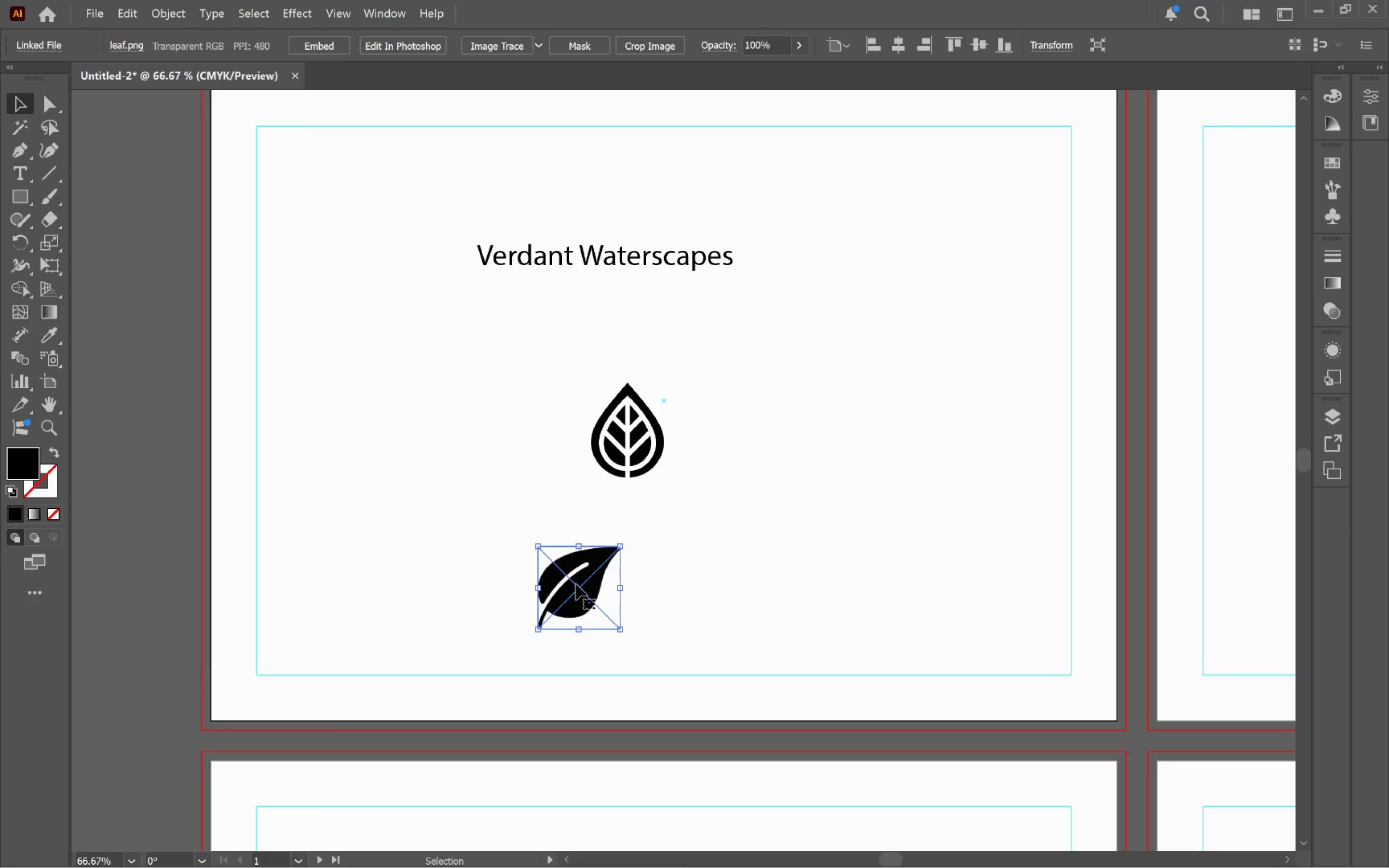 
hold_key(key=AltLeft, duration=0.58)
scroll: coordinate [569, 605], scroll_direction: up, amount: 1.0
 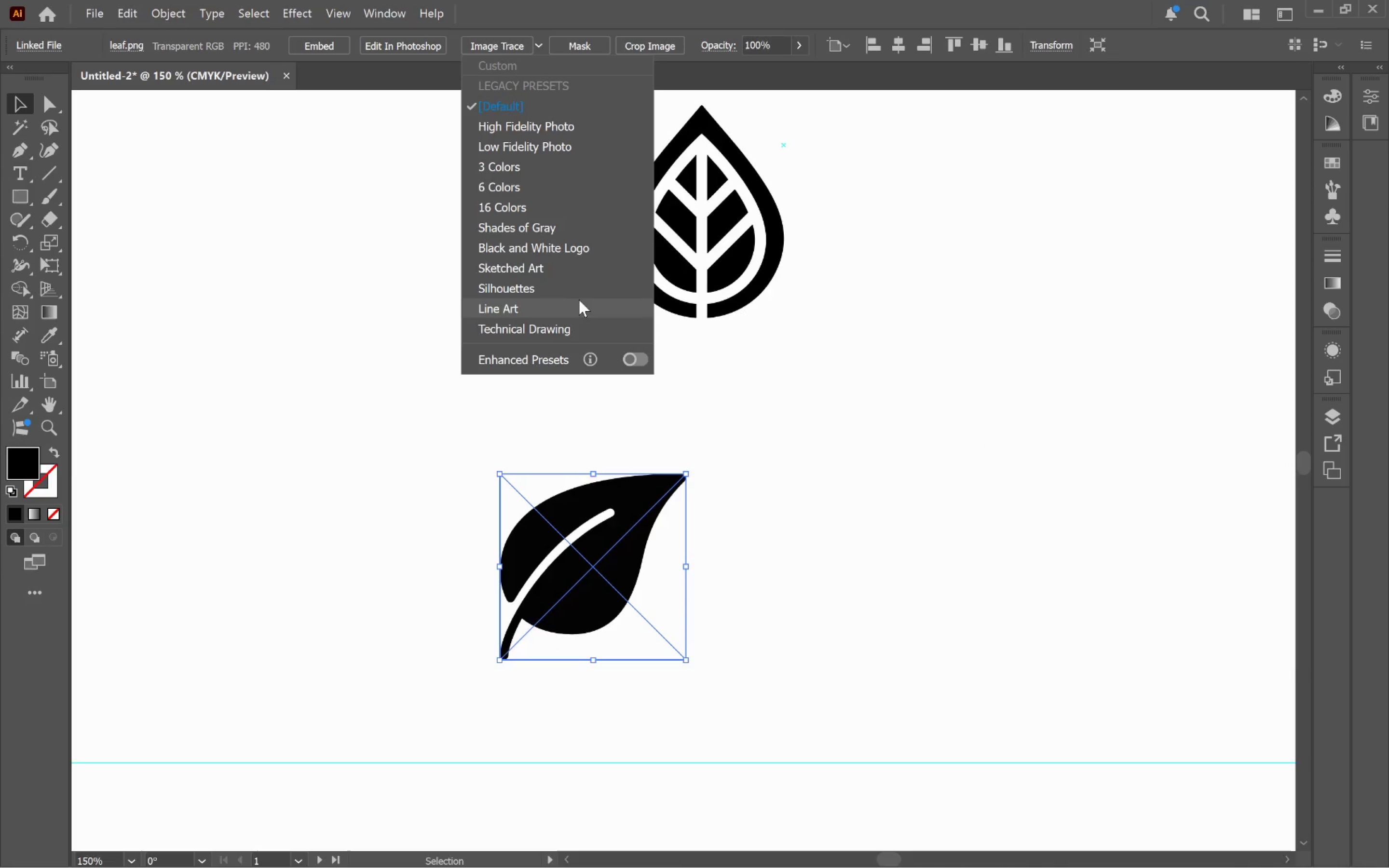 
left_click([576, 285])
 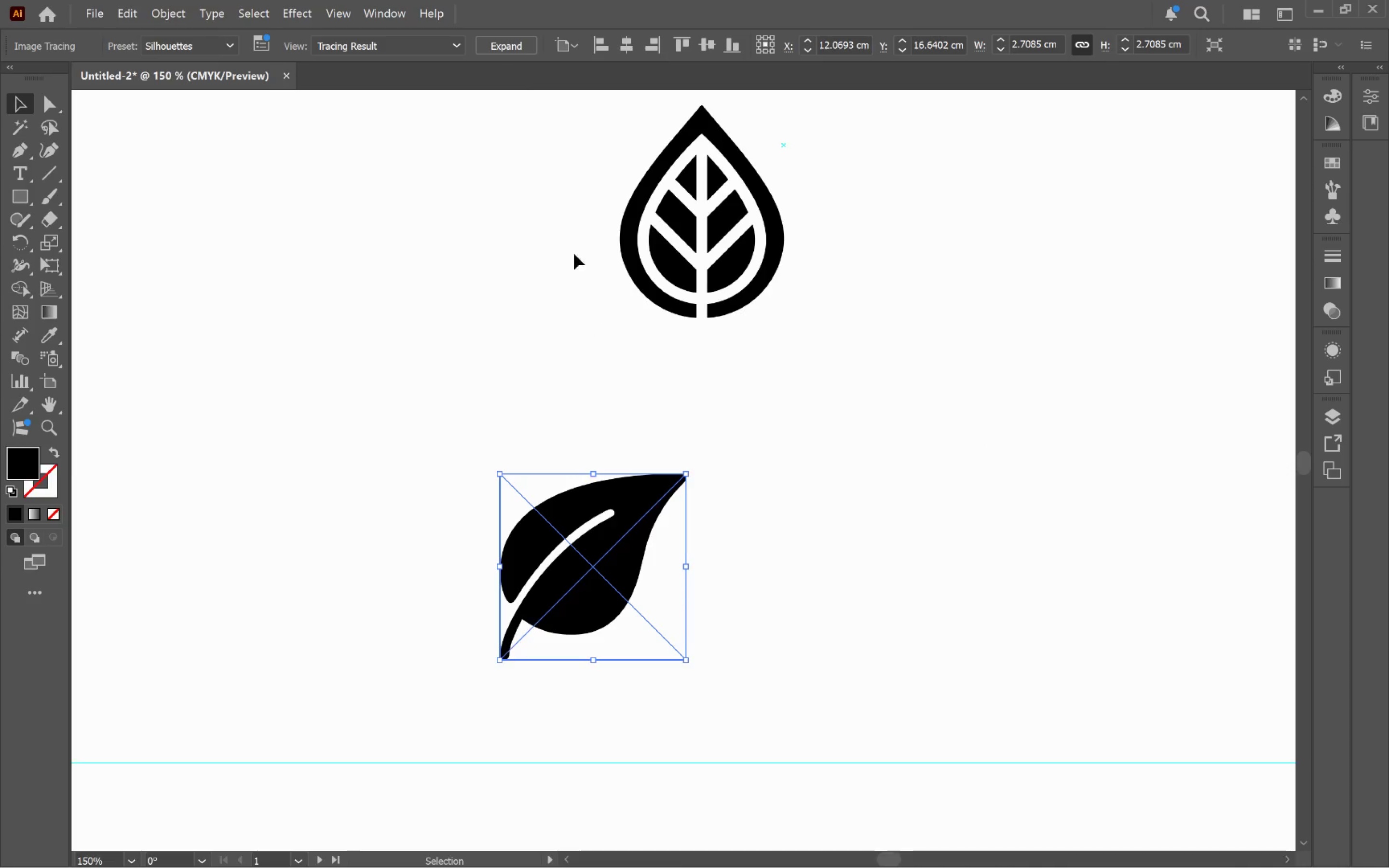 
left_click([498, 43])
 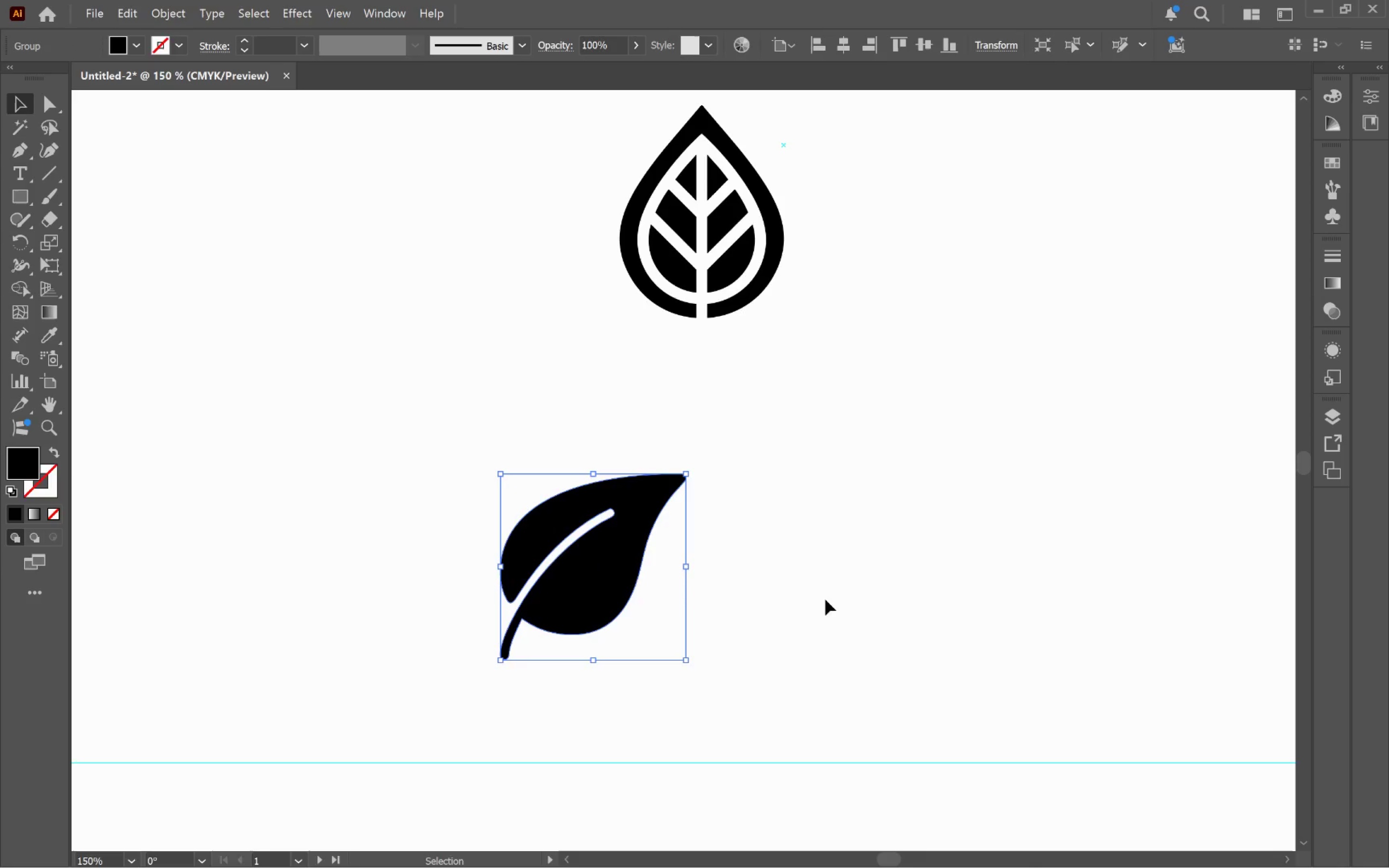 
left_click([831, 595])
 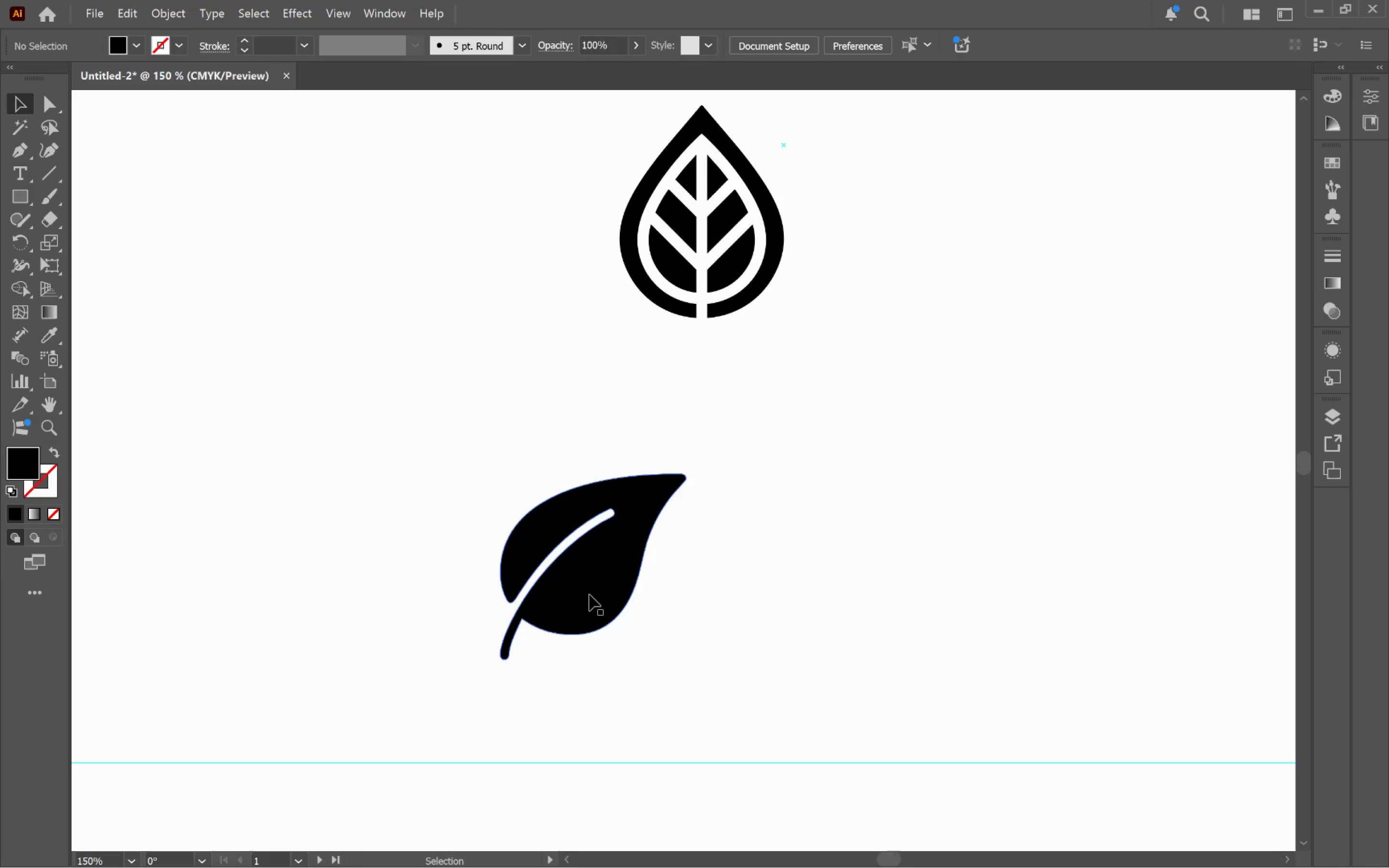 
left_click([589, 595])
 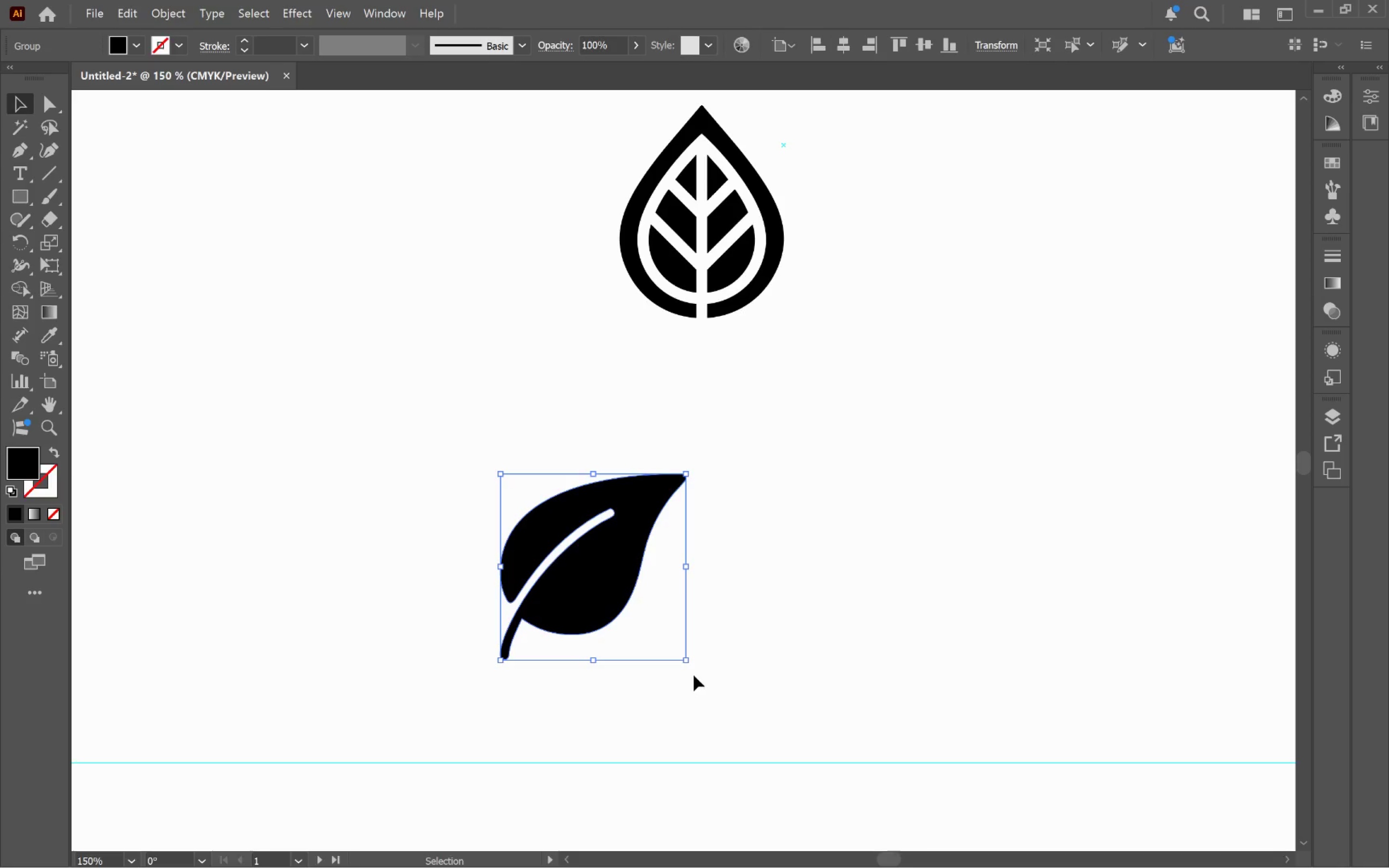 
left_click_drag(start_coordinate=[692, 670], to_coordinate=[757, 587])
 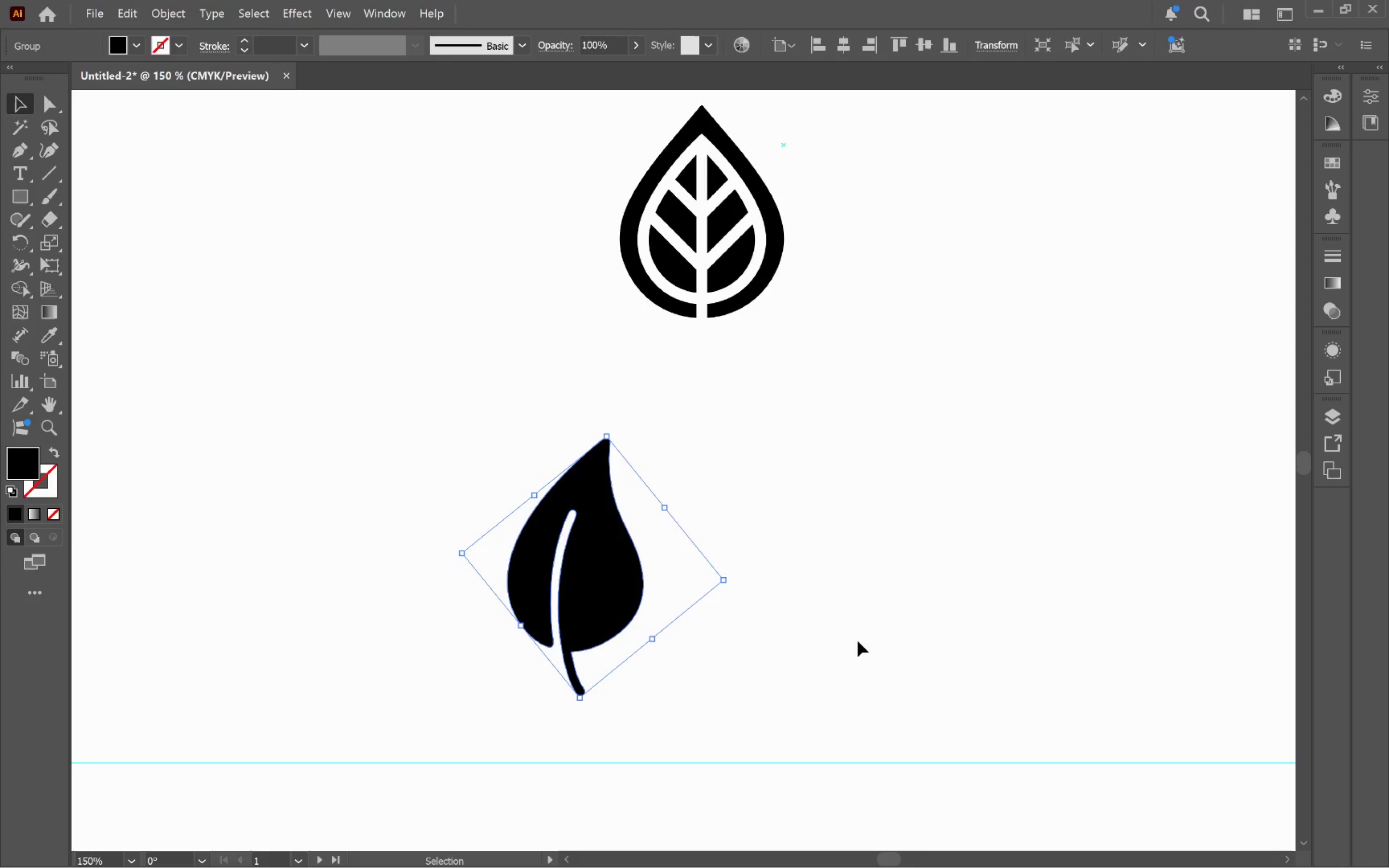 
left_click([858, 640])
 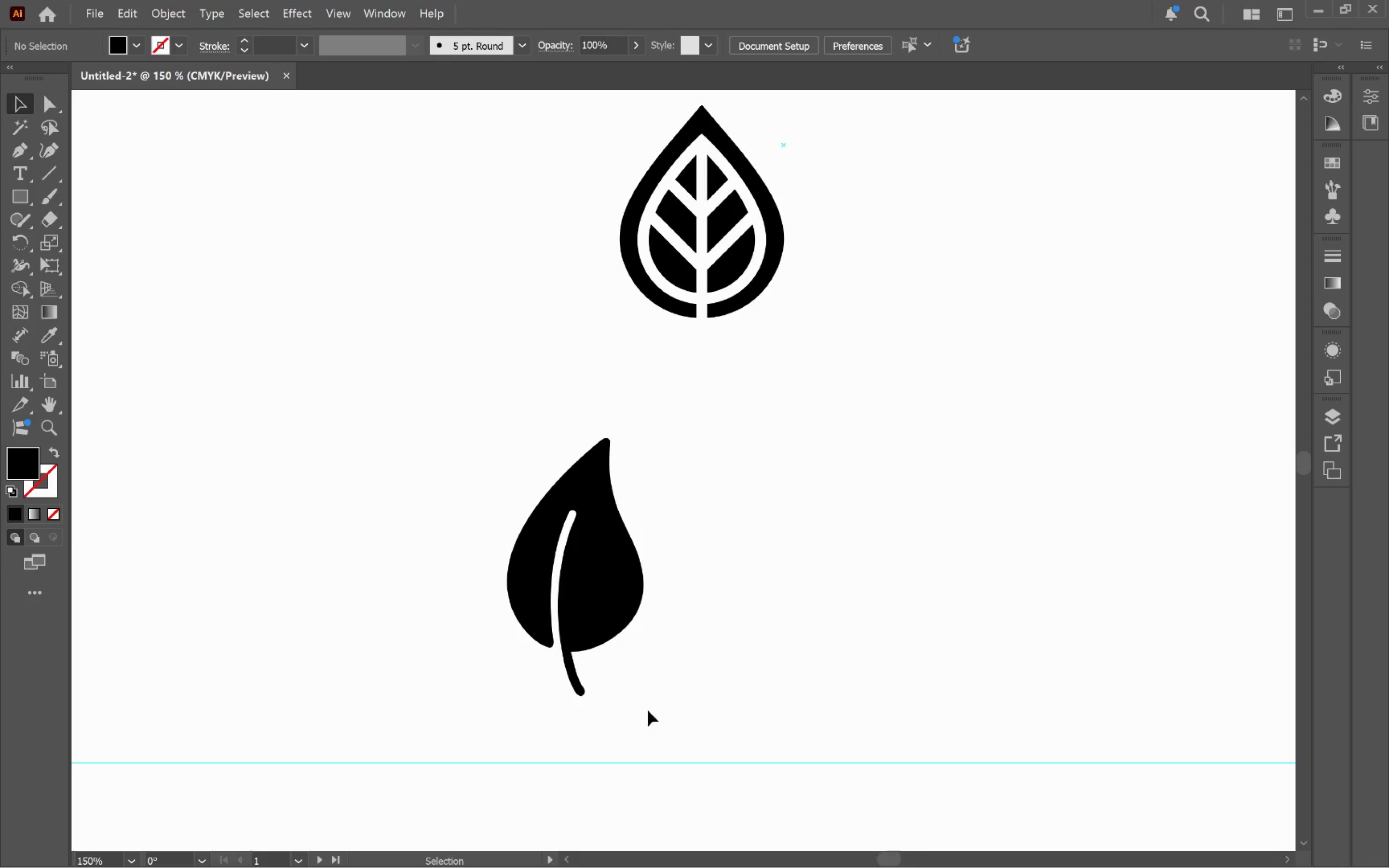 
hold_key(key=AltLeft, duration=0.58)
scroll: coordinate [639, 709], scroll_direction: down, amount: 3.0
 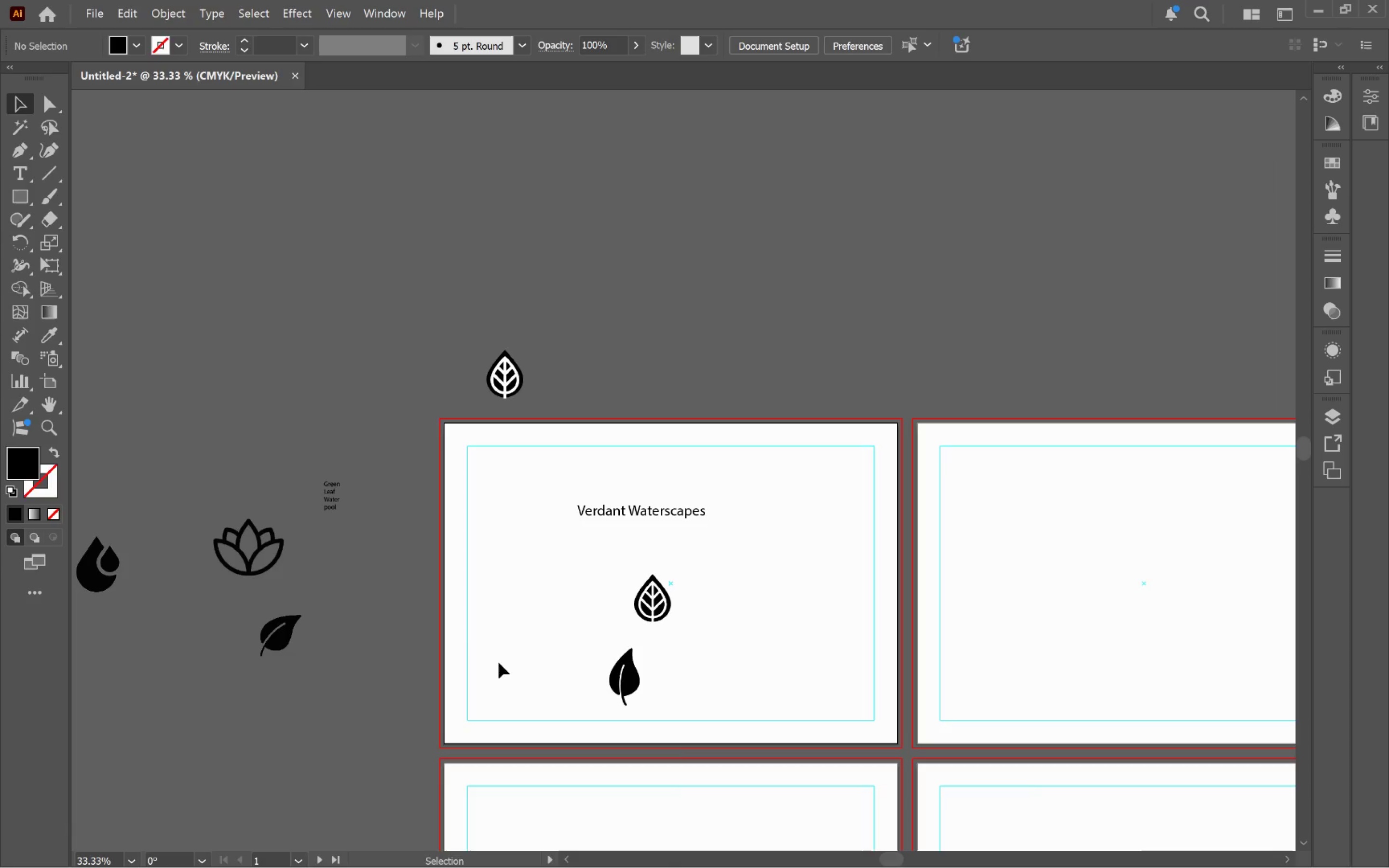 
hold_key(key=Space, duration=1.26)
 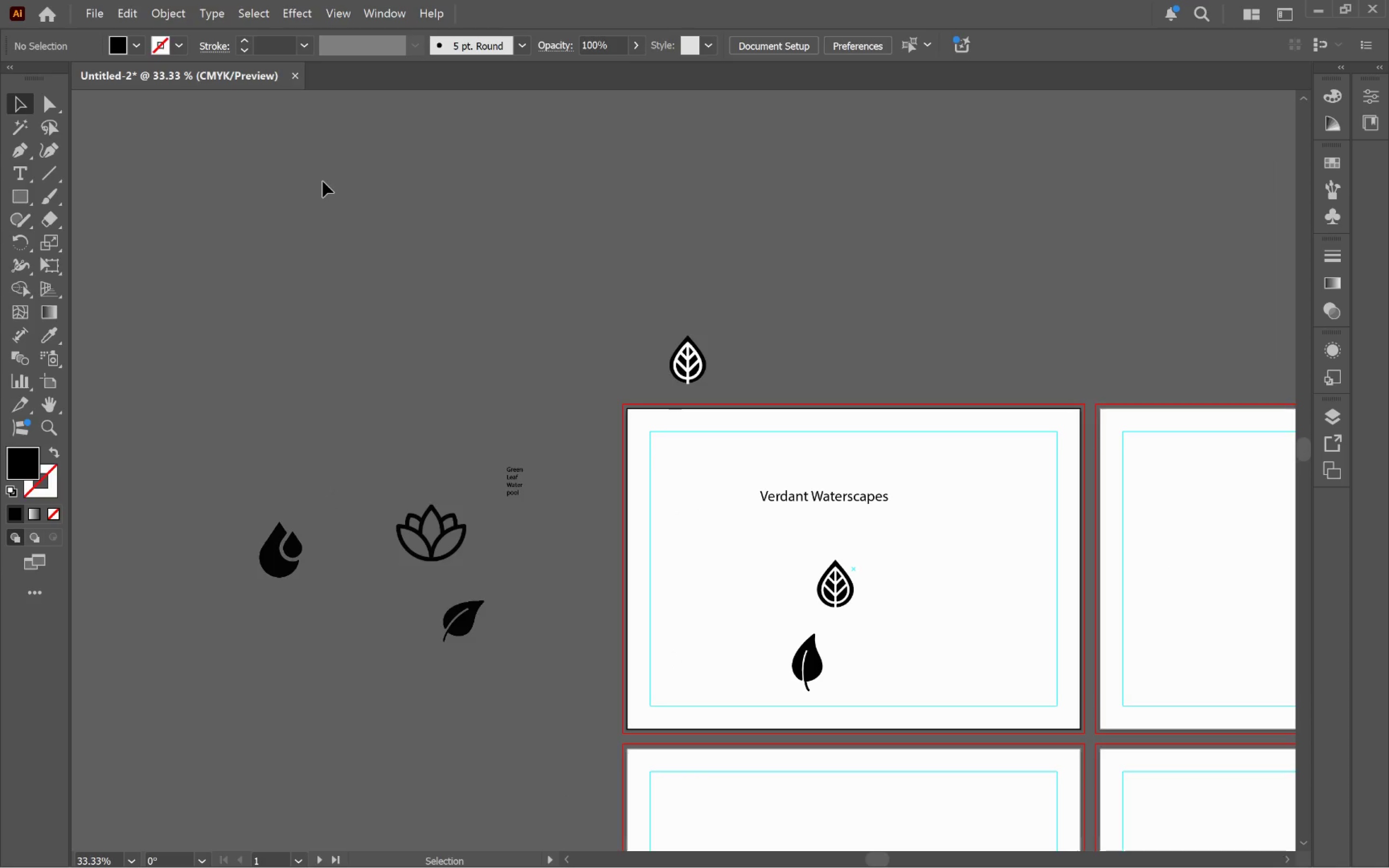 
left_click_drag(start_coordinate=[496, 665], to_coordinate=[680, 651])
 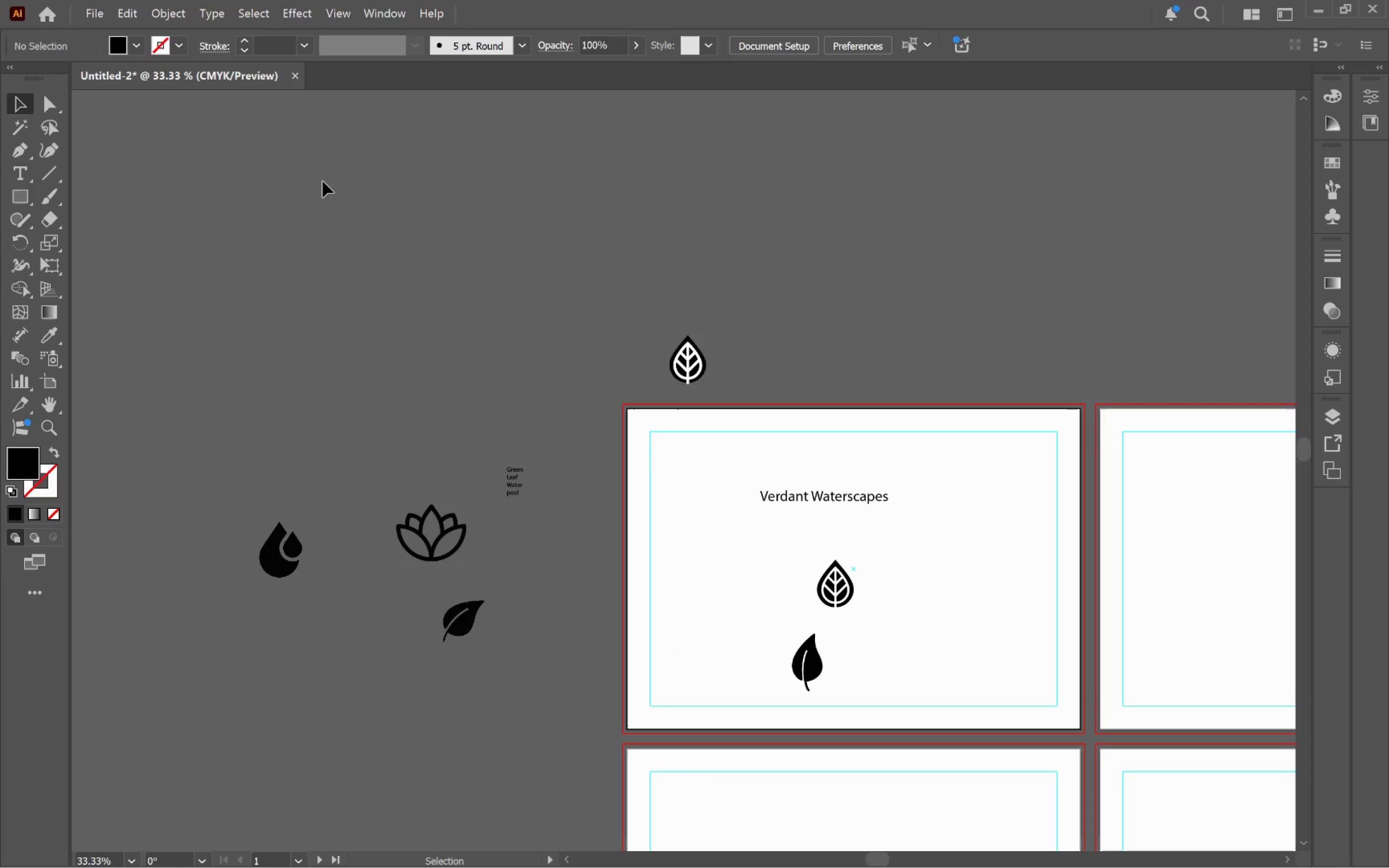 
key(Alt+Tab)
 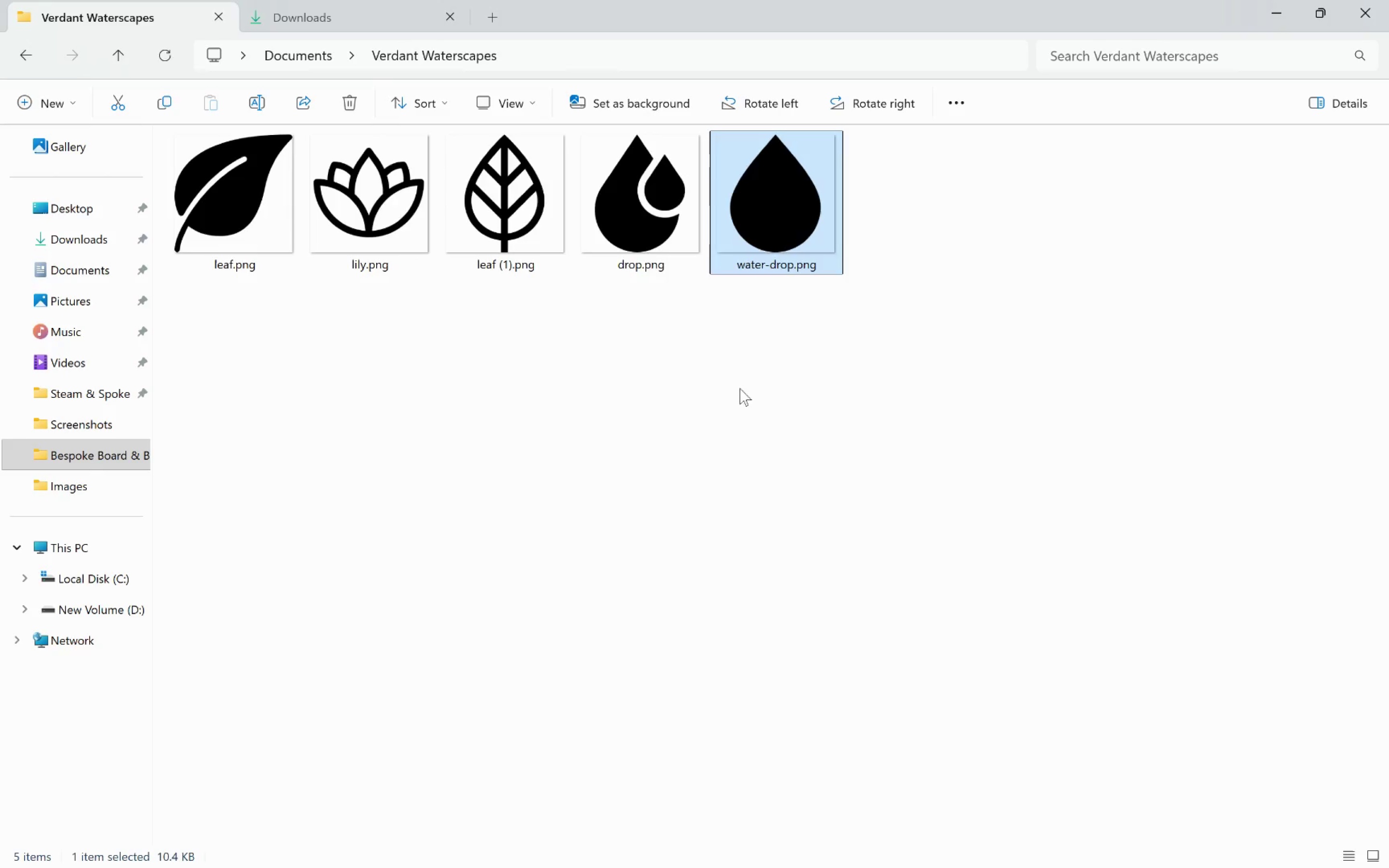 
left_click([615, 381])
 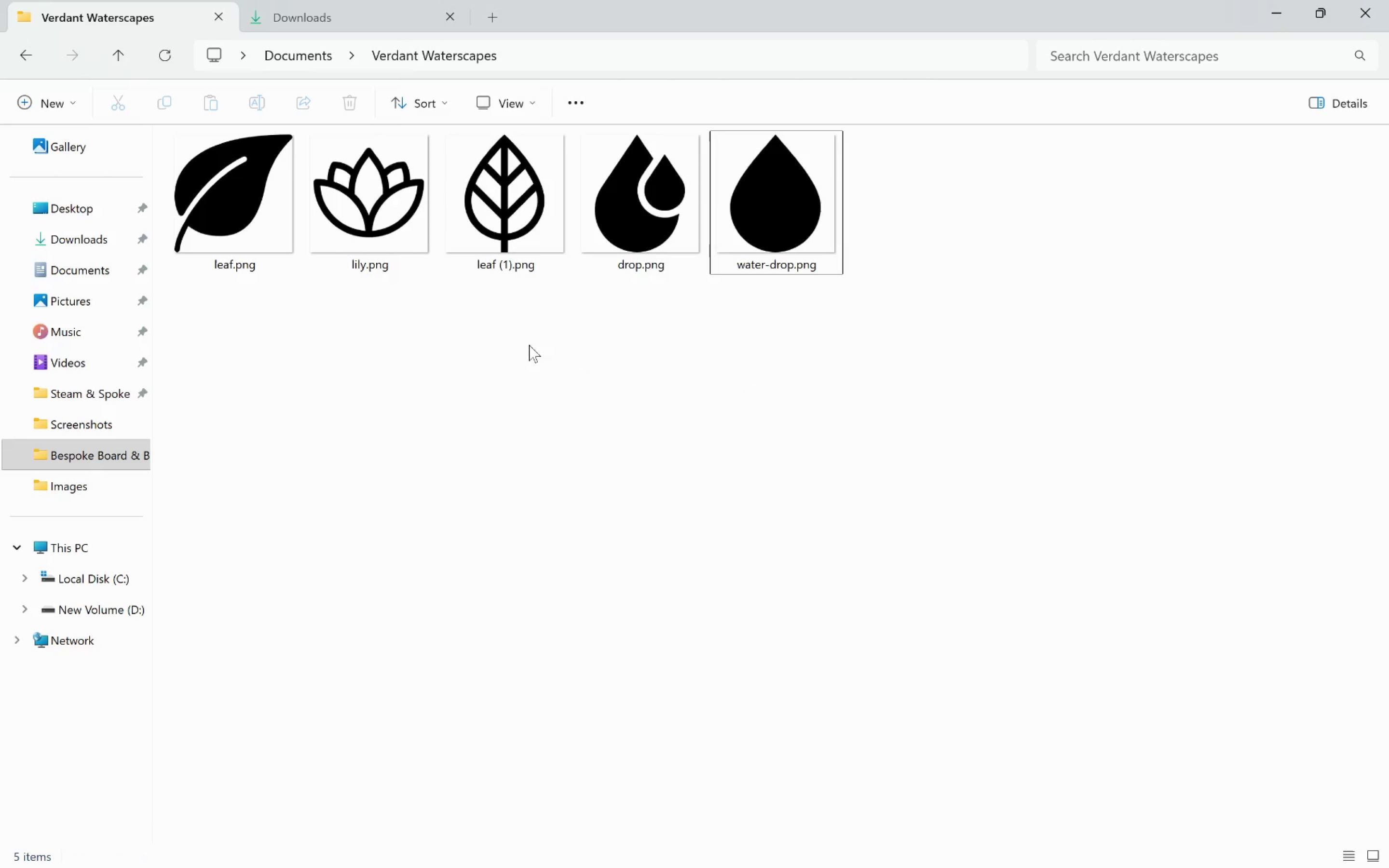 
key(Alt+Tab)
 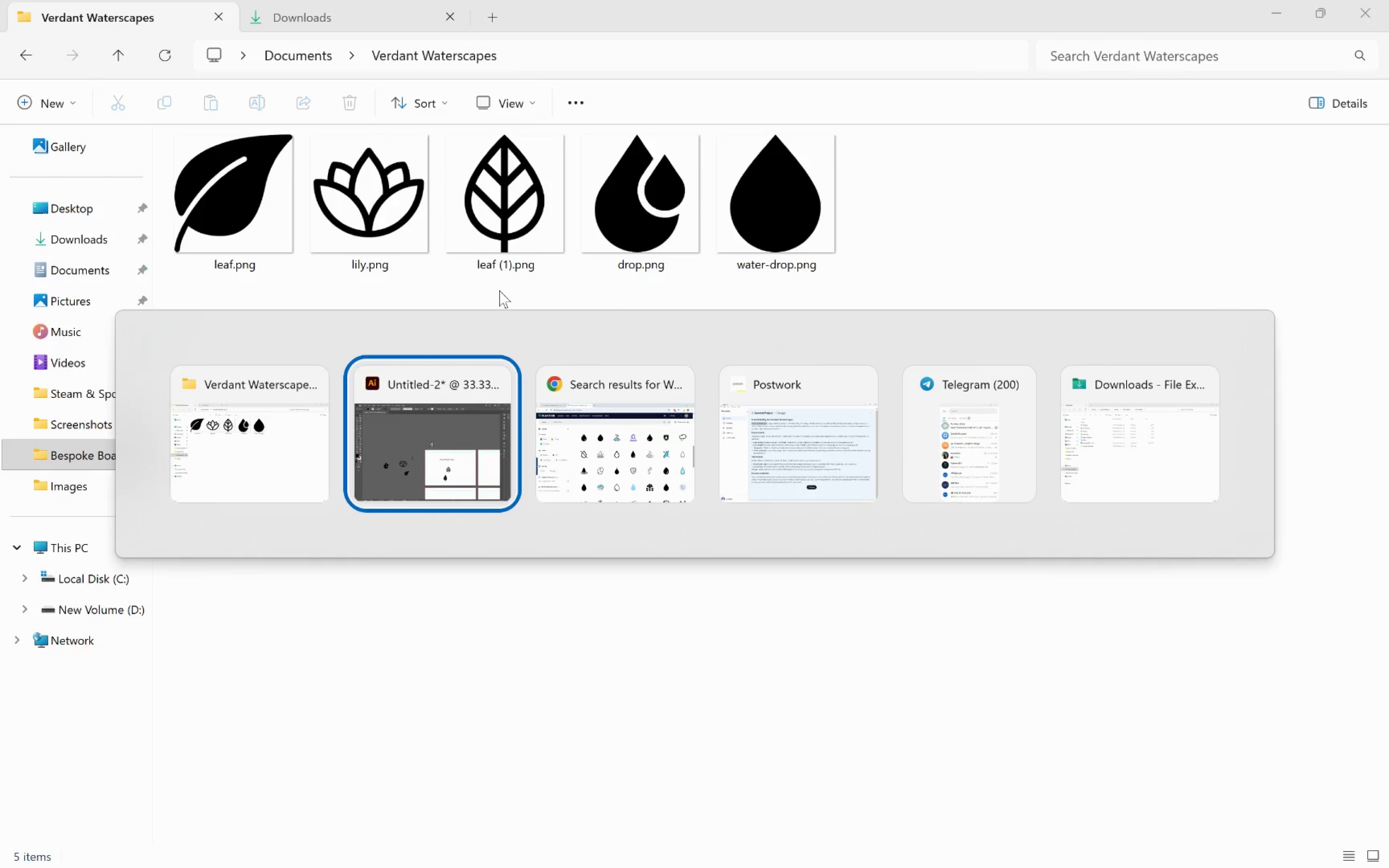 
key(Alt+Tab)
 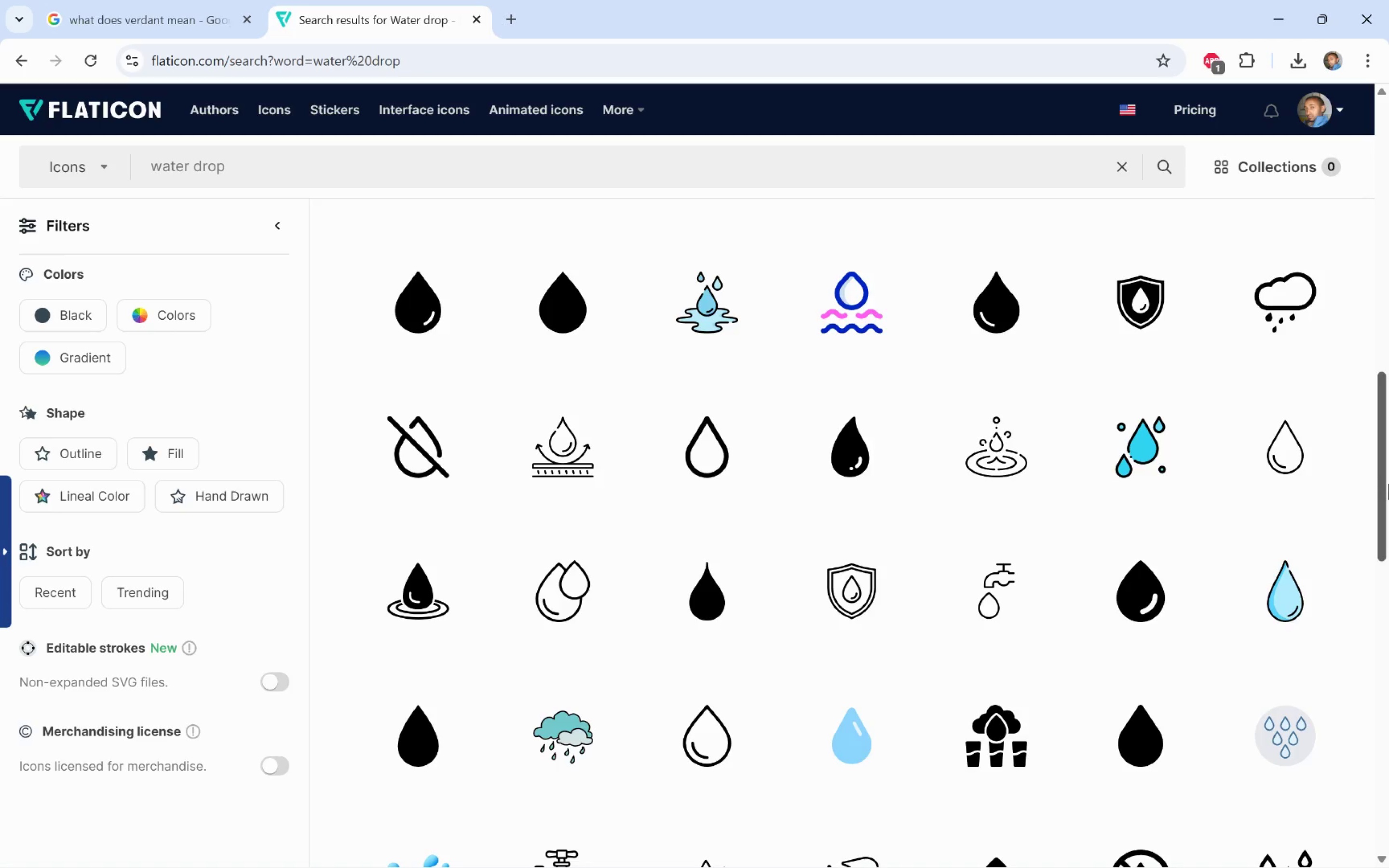 
left_click_drag(start_coordinate=[1382, 481], to_coordinate=[1389, 349])
 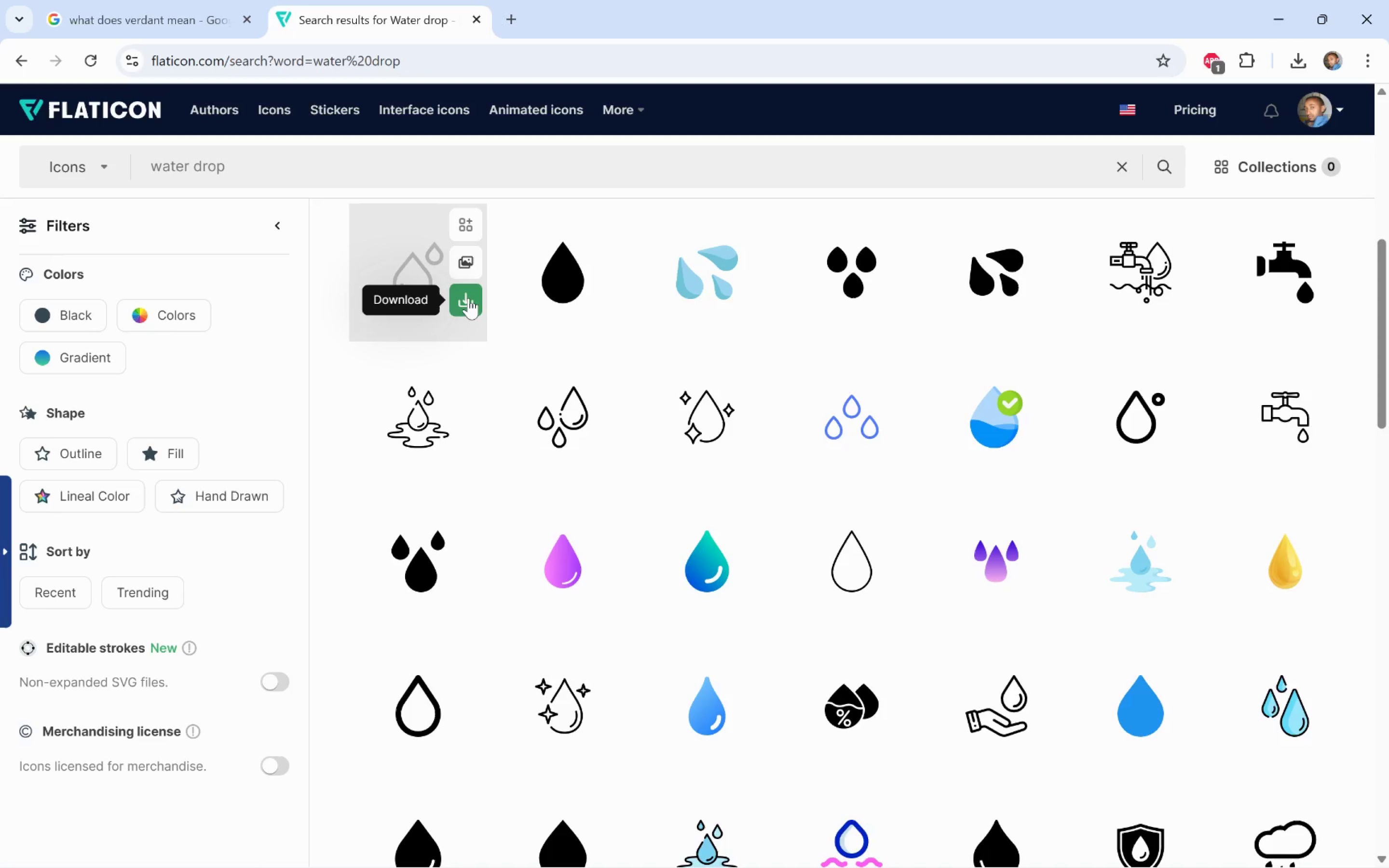 
left_click([468, 298])
 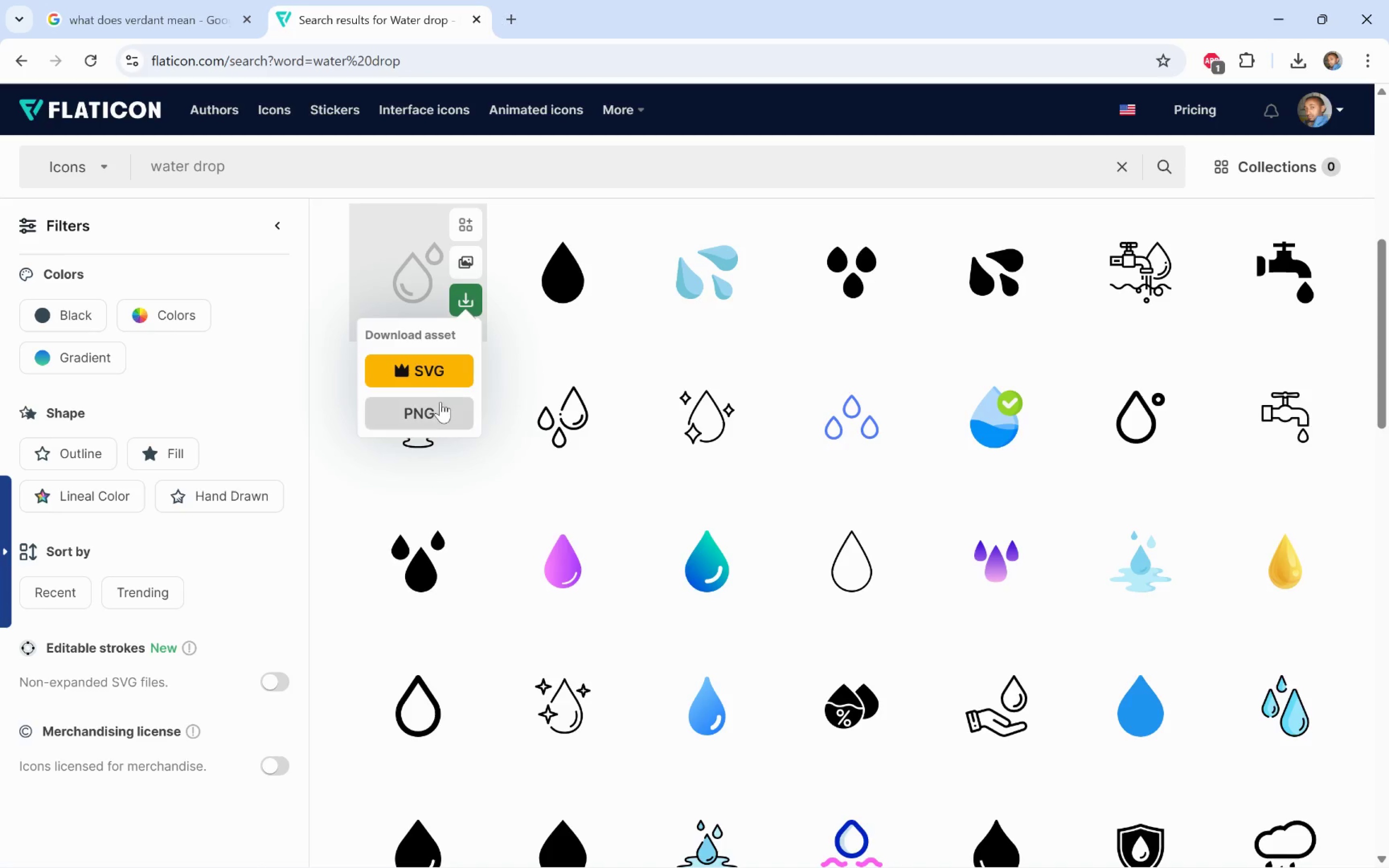 
left_click([440, 404])
 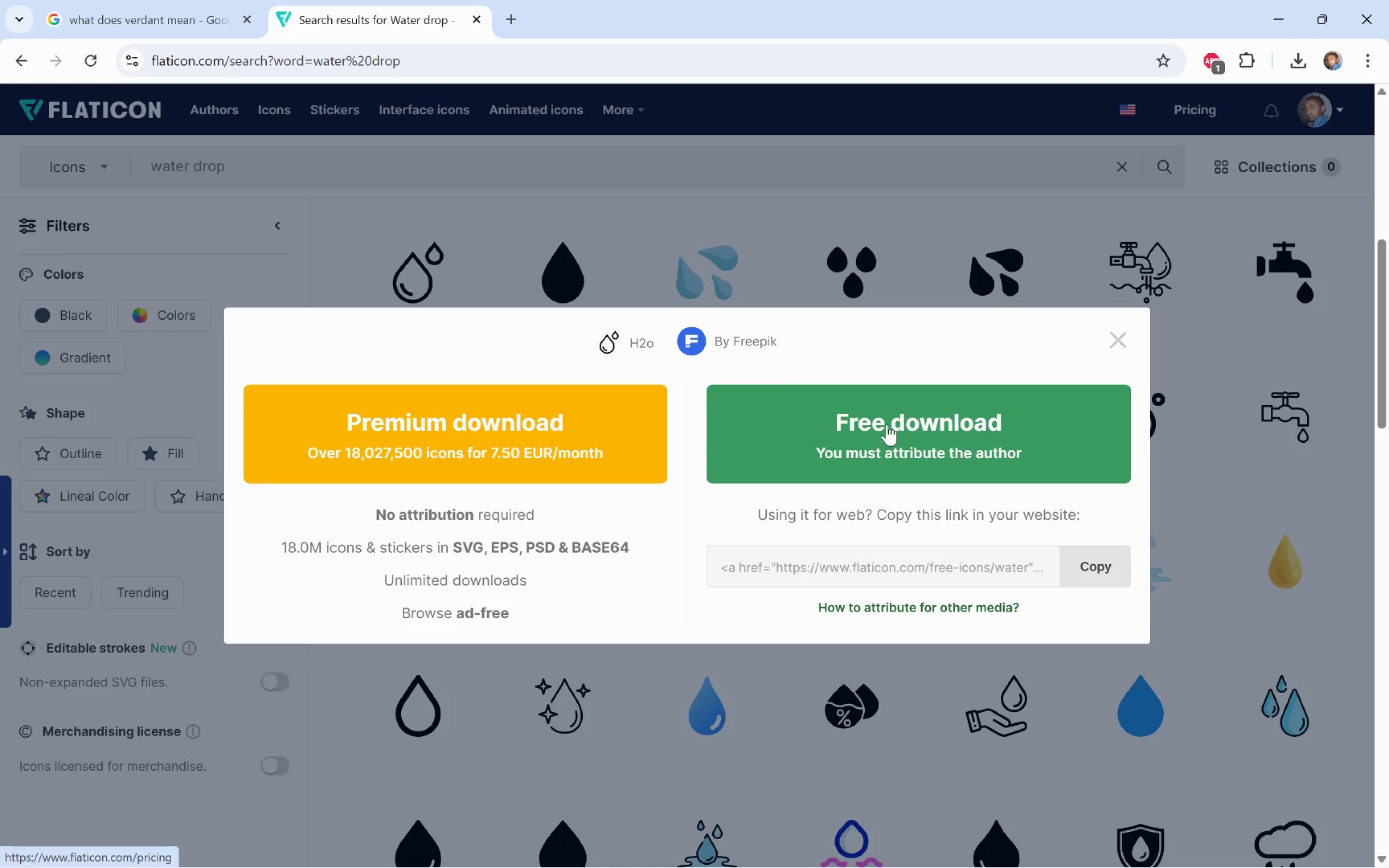 
left_click([918, 431])
 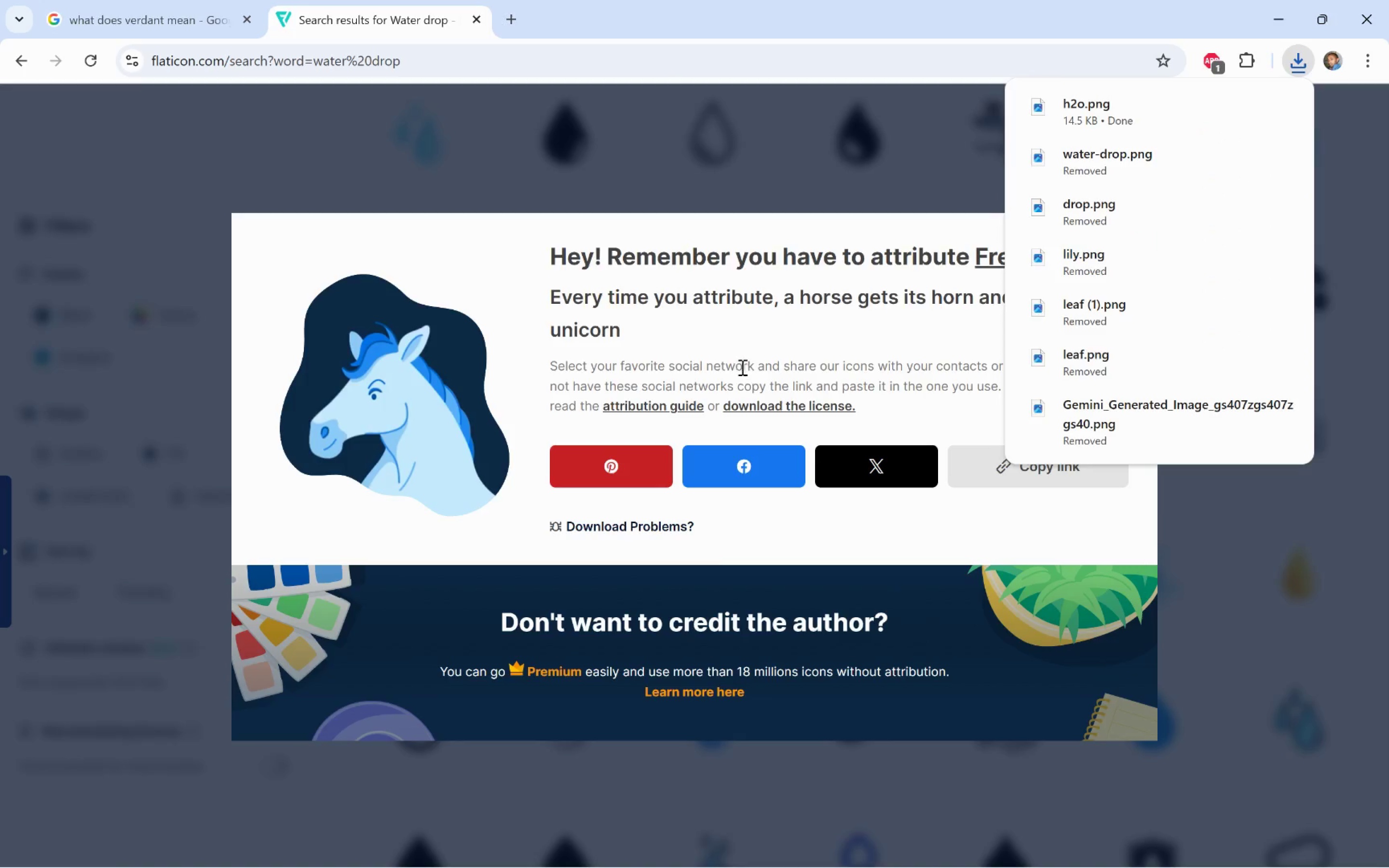 
key(Alt+Tab)
 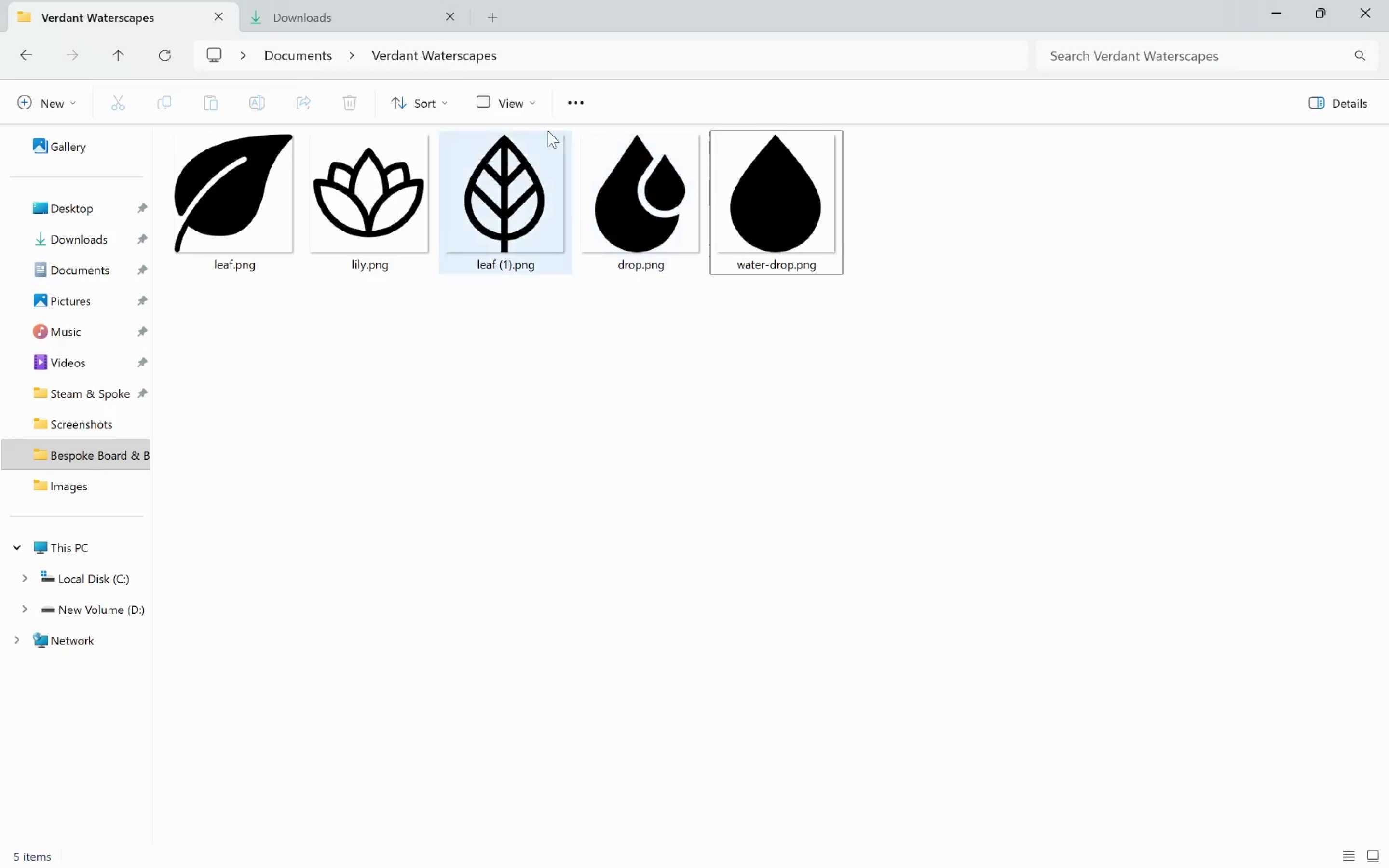 
left_click([345, 14])
 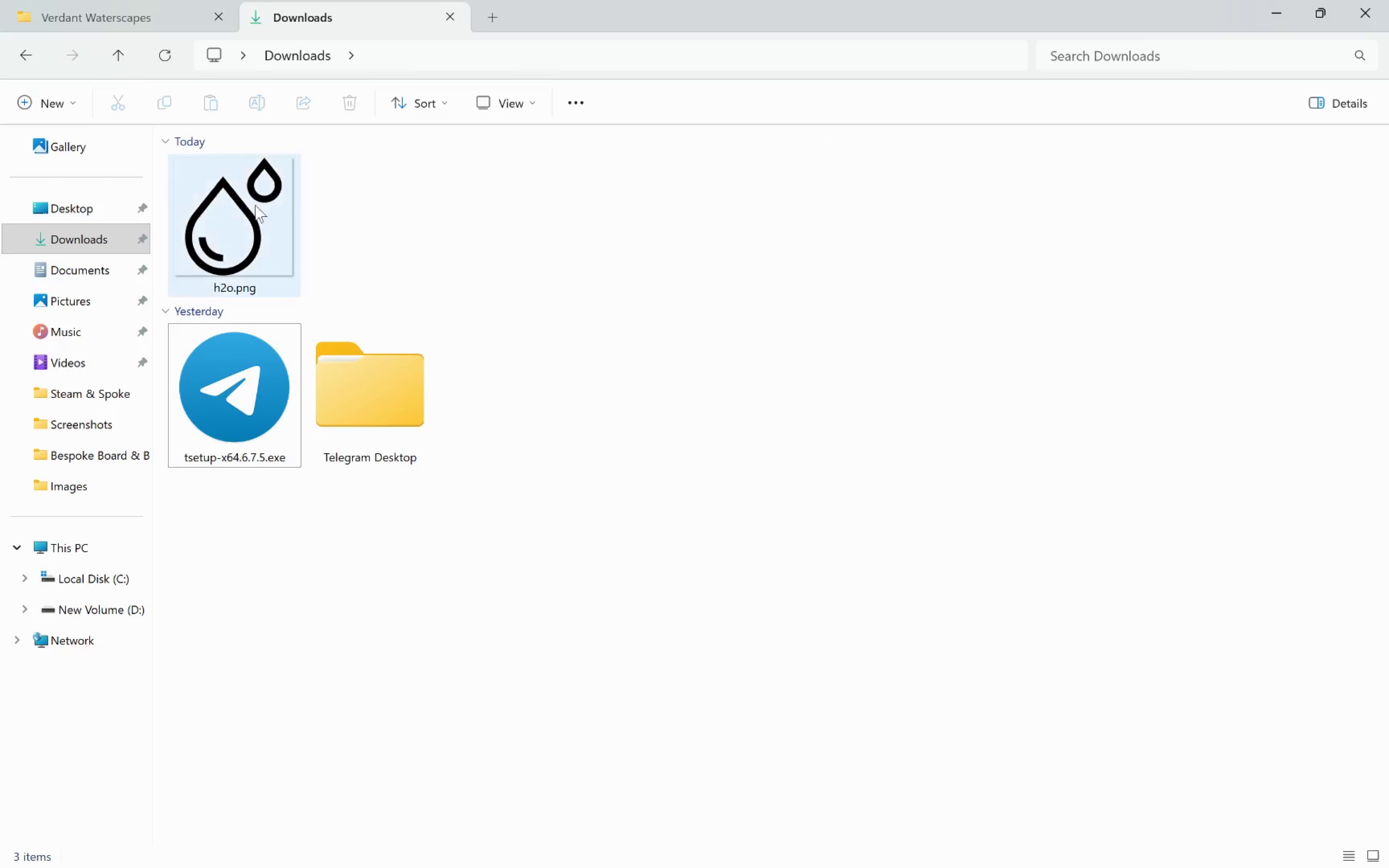 
left_click_drag(start_coordinate=[237, 219], to_coordinate=[981, 401])
 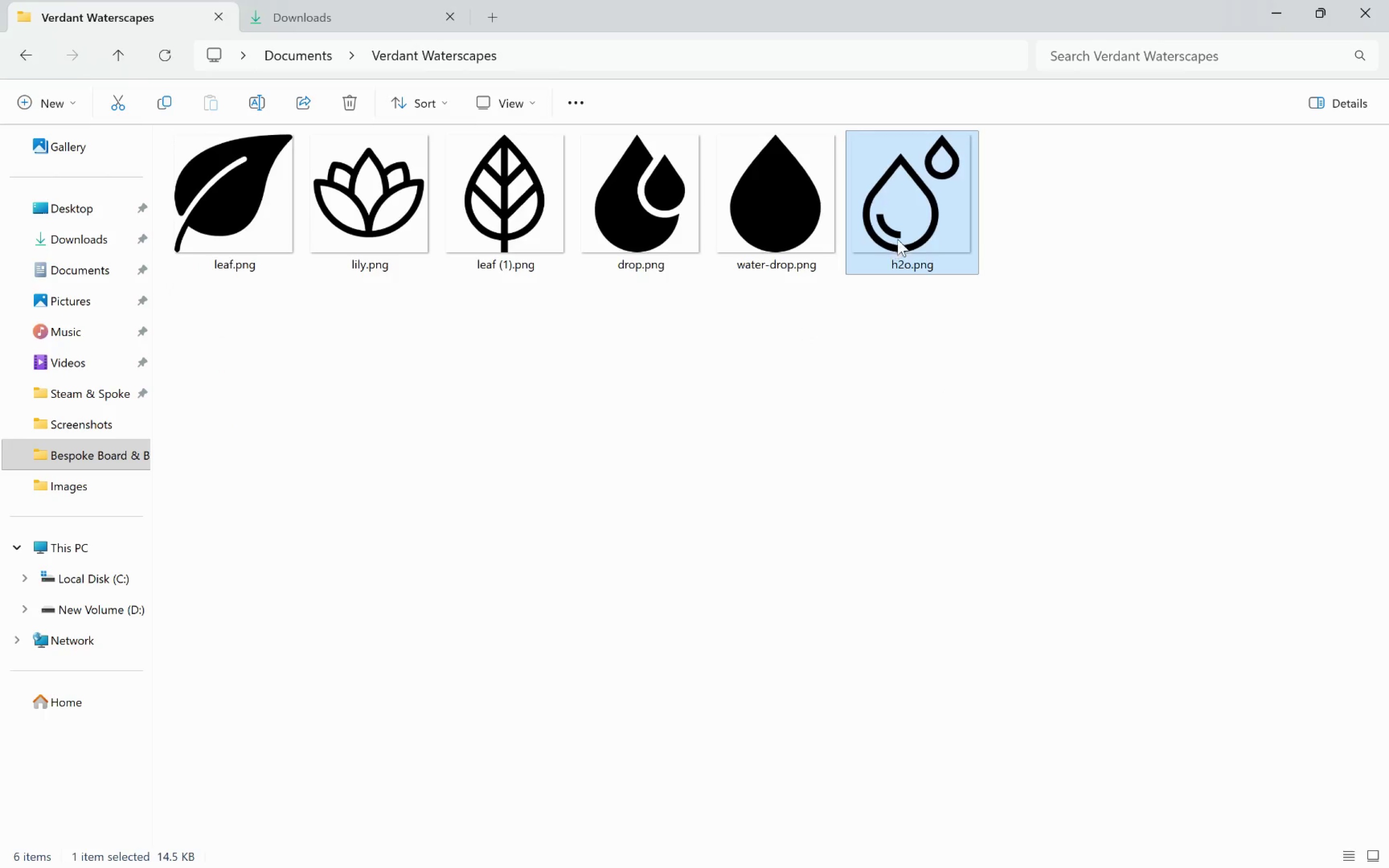 
left_click_drag(start_coordinate=[912, 233], to_coordinate=[469, 360])
 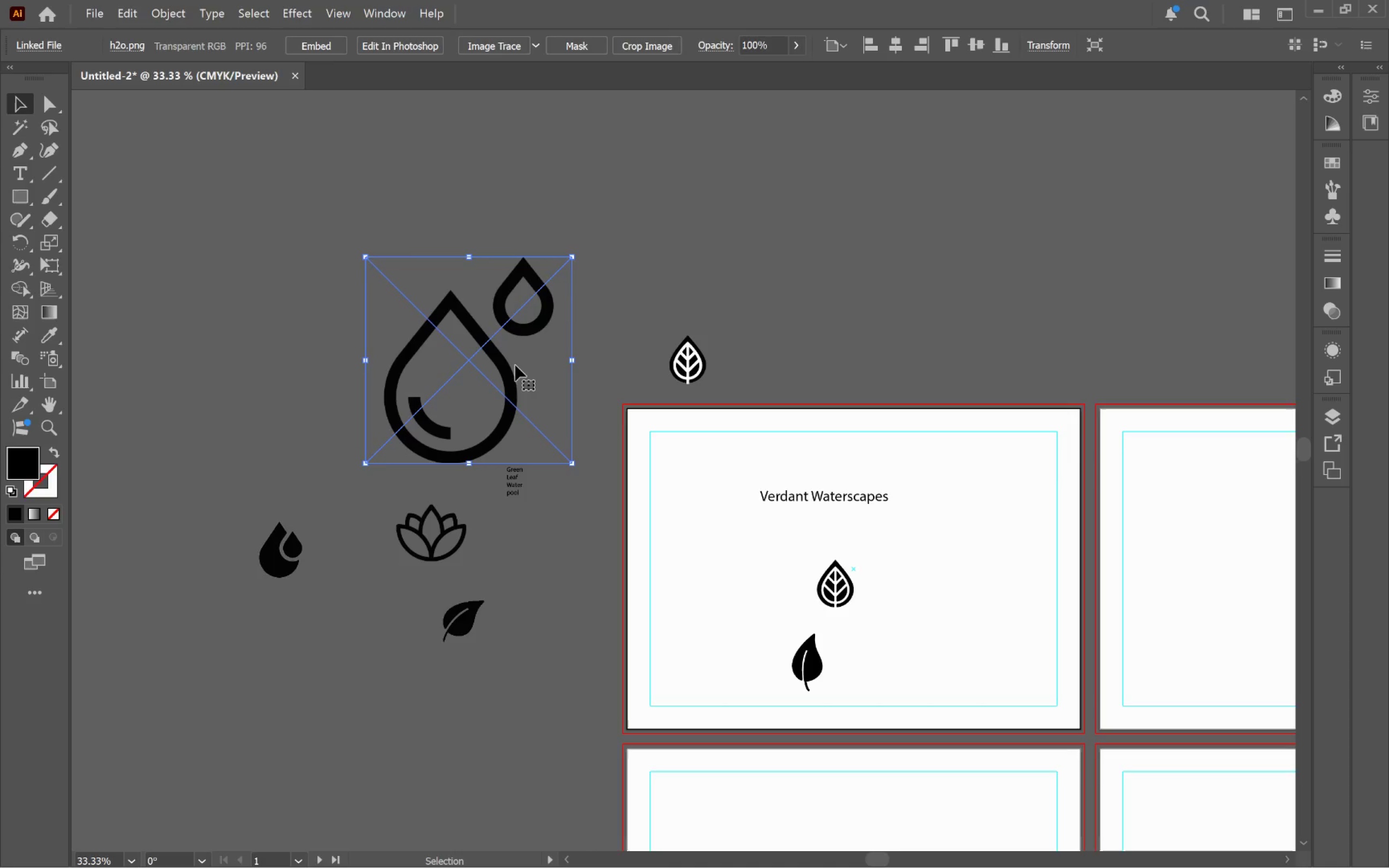 
key(Alt+Tab)
 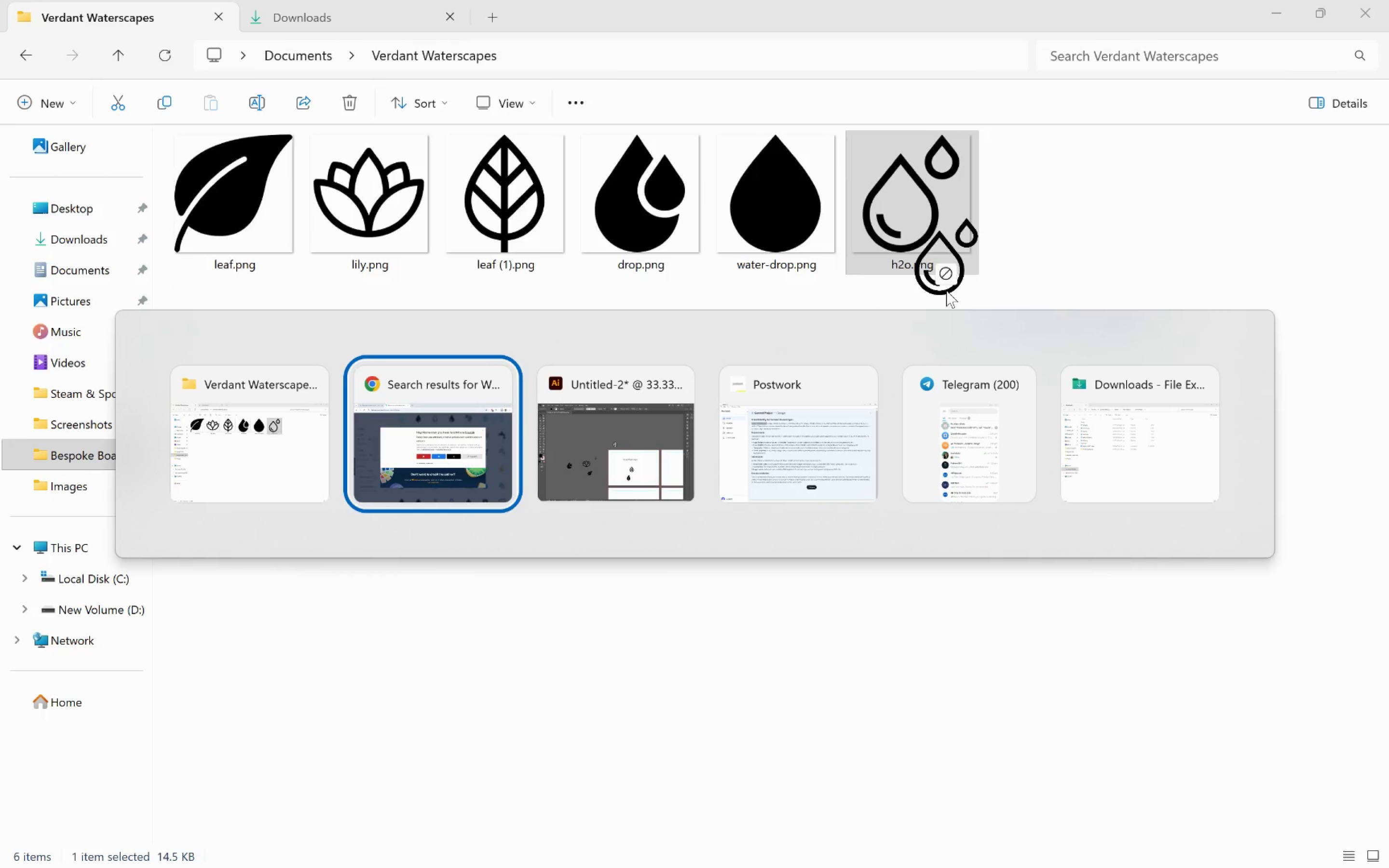 
key(Alt+Tab)
 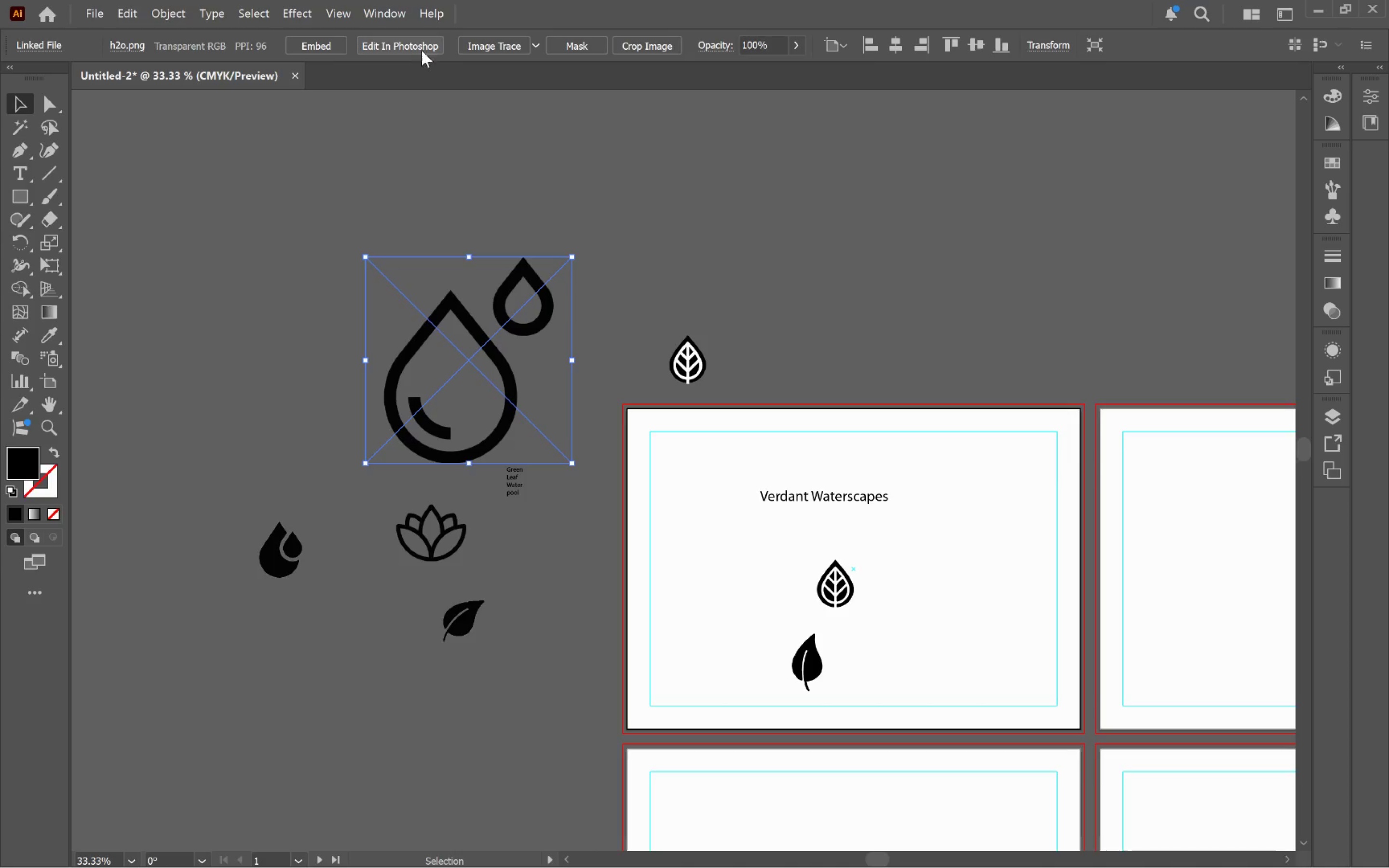 
left_click([536, 45])
 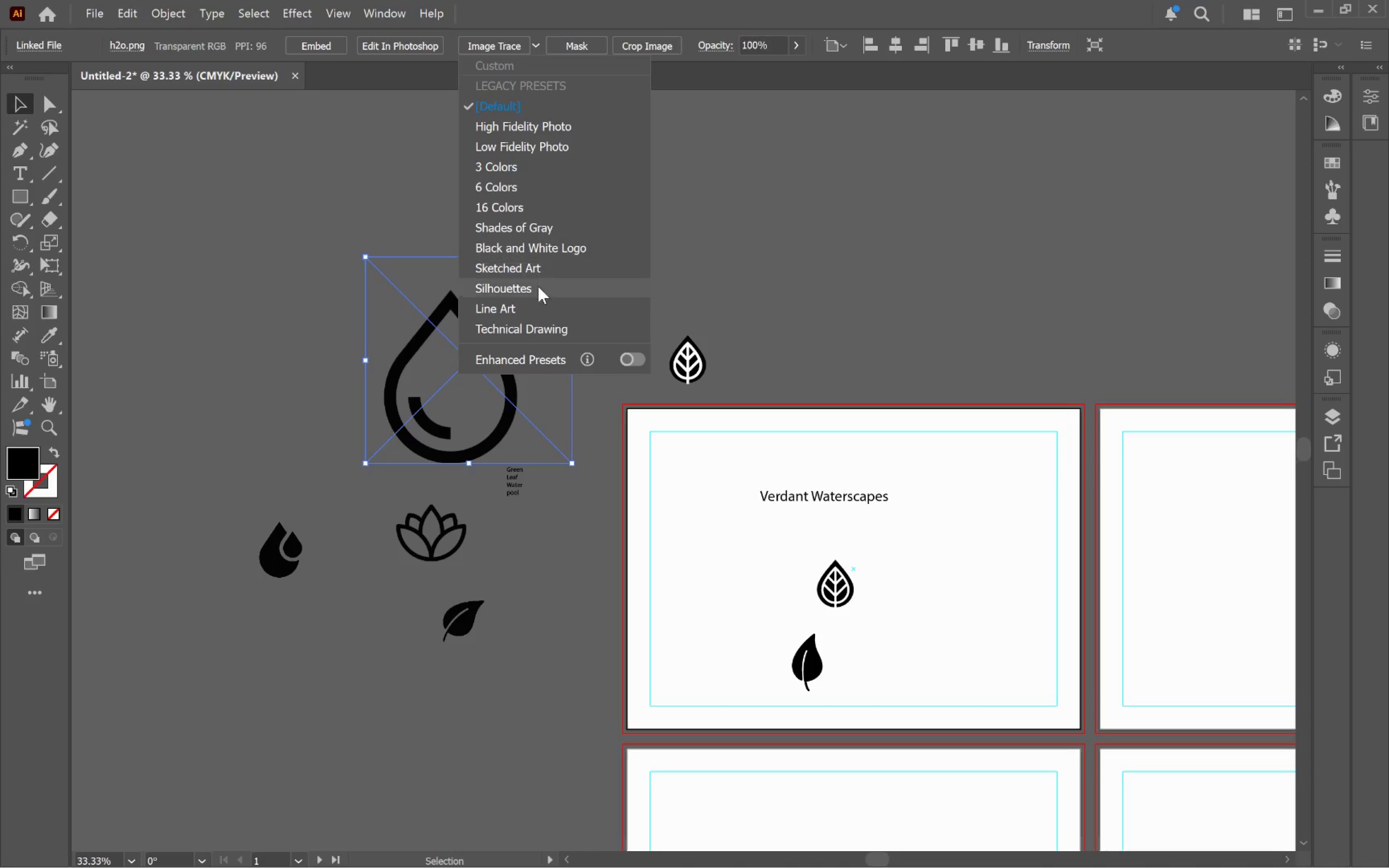 
left_click([538, 287])
 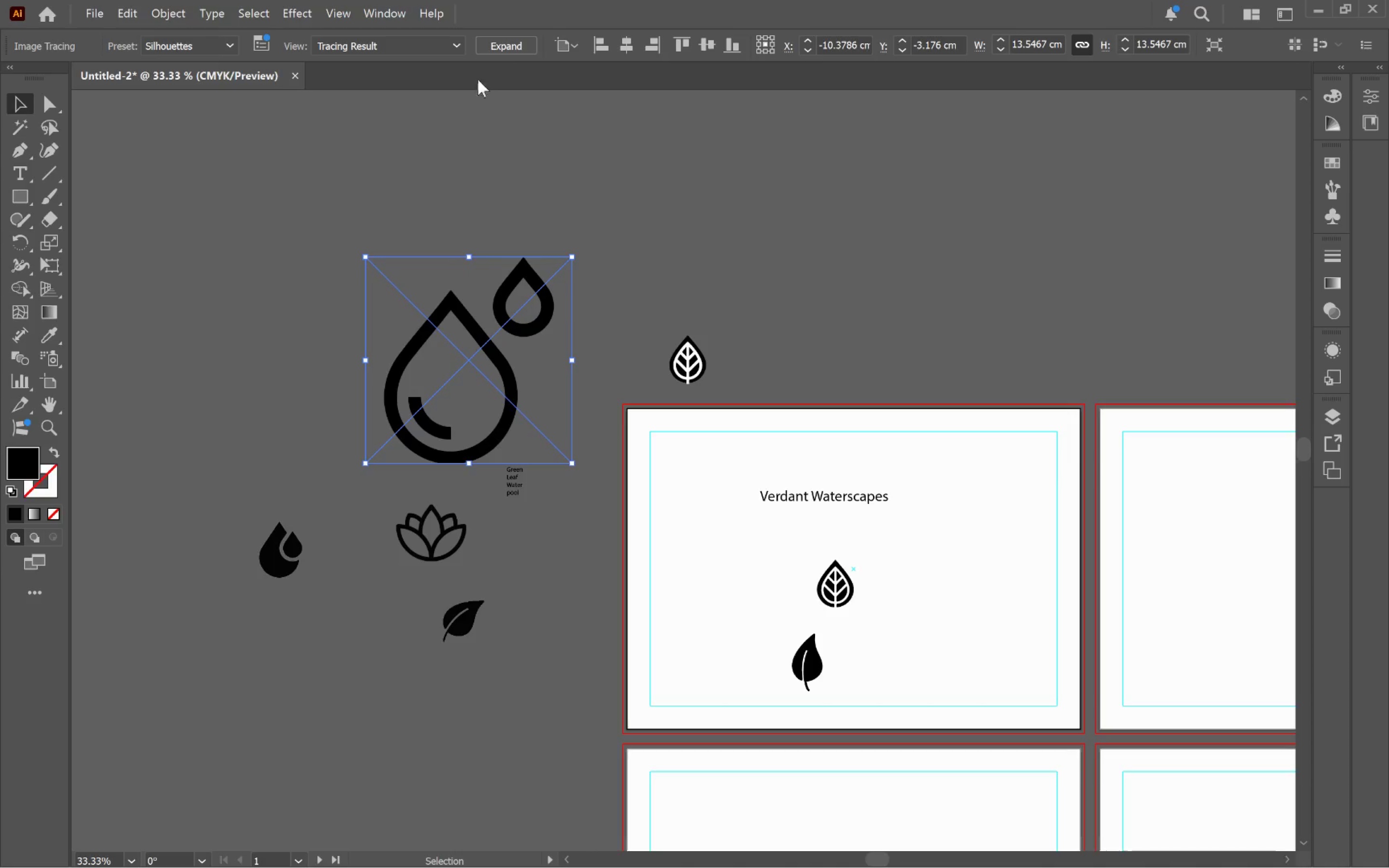 
left_click([512, 42])
 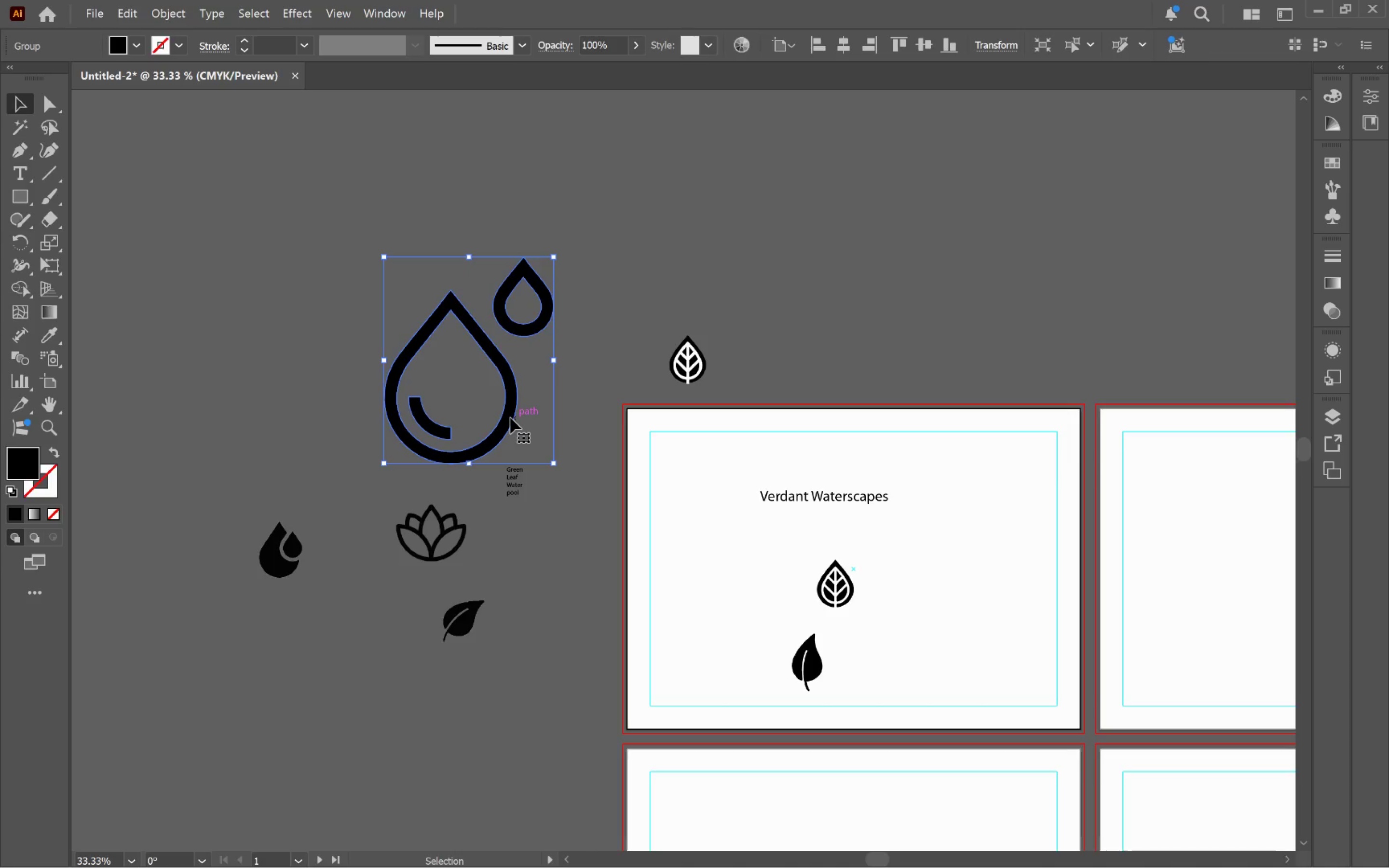 
left_click_drag(start_coordinate=[511, 418], to_coordinate=[995, 352])
 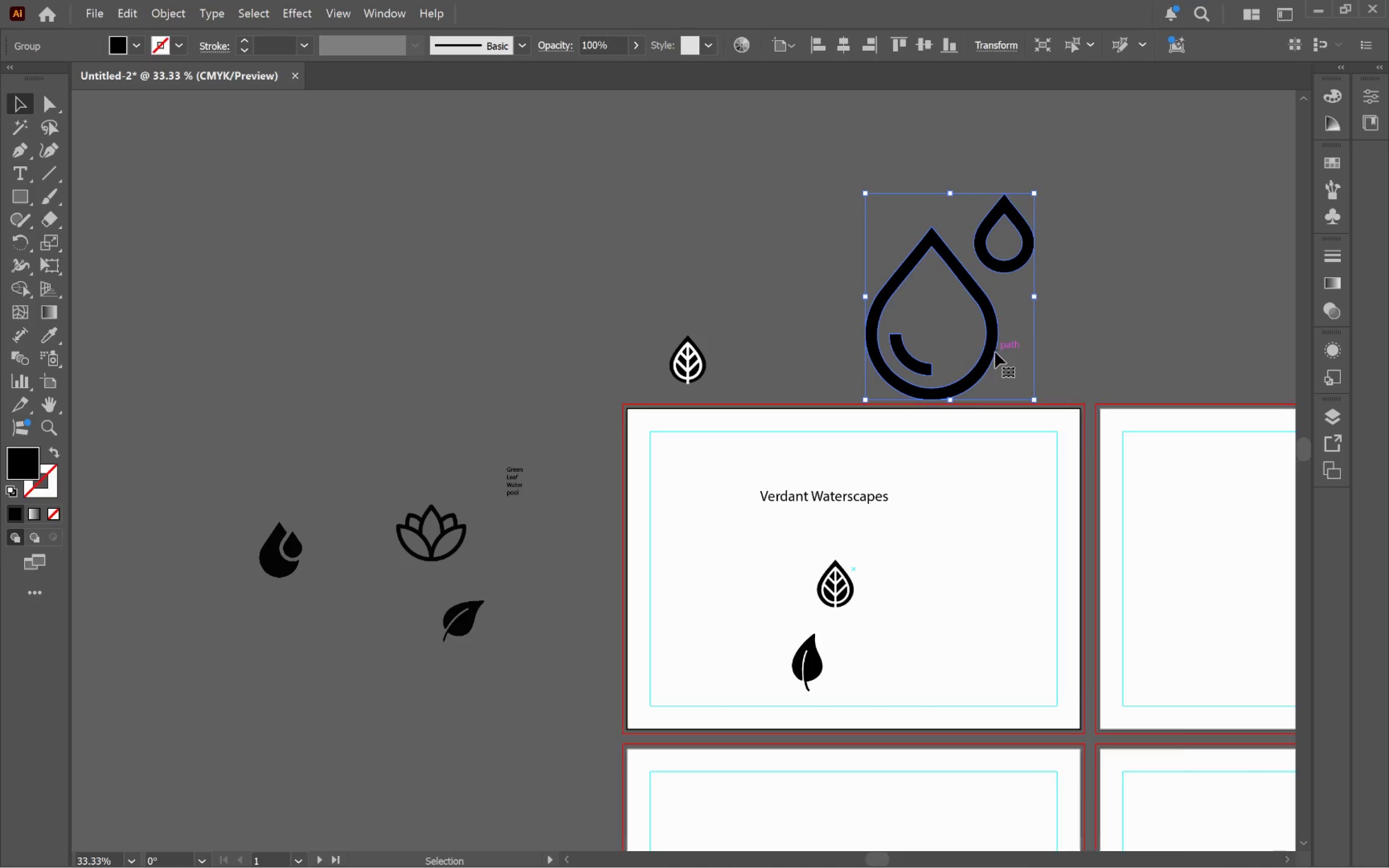 
right_click([995, 352])
 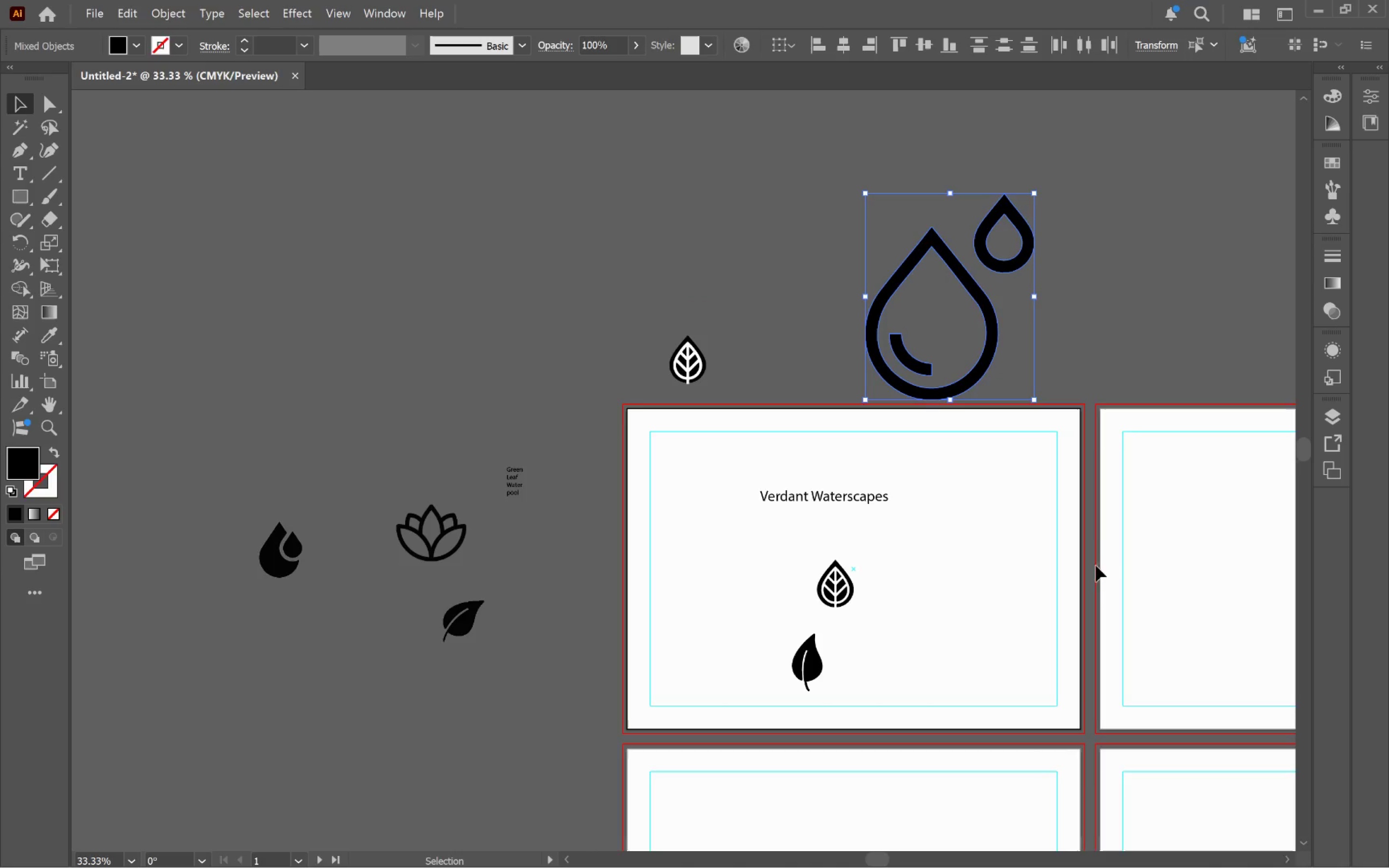 
left_click([1138, 357])
 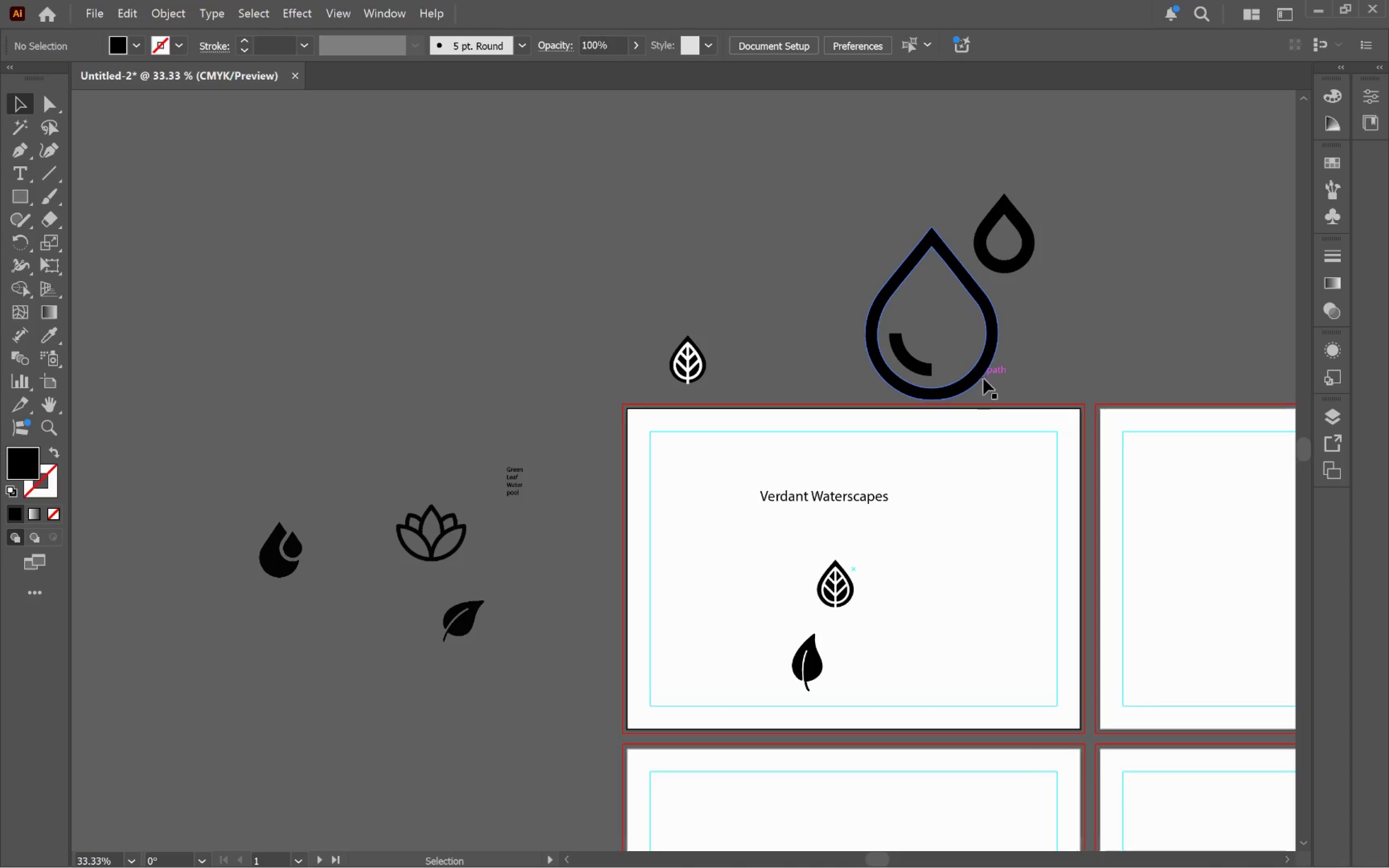 
left_click([967, 381])
 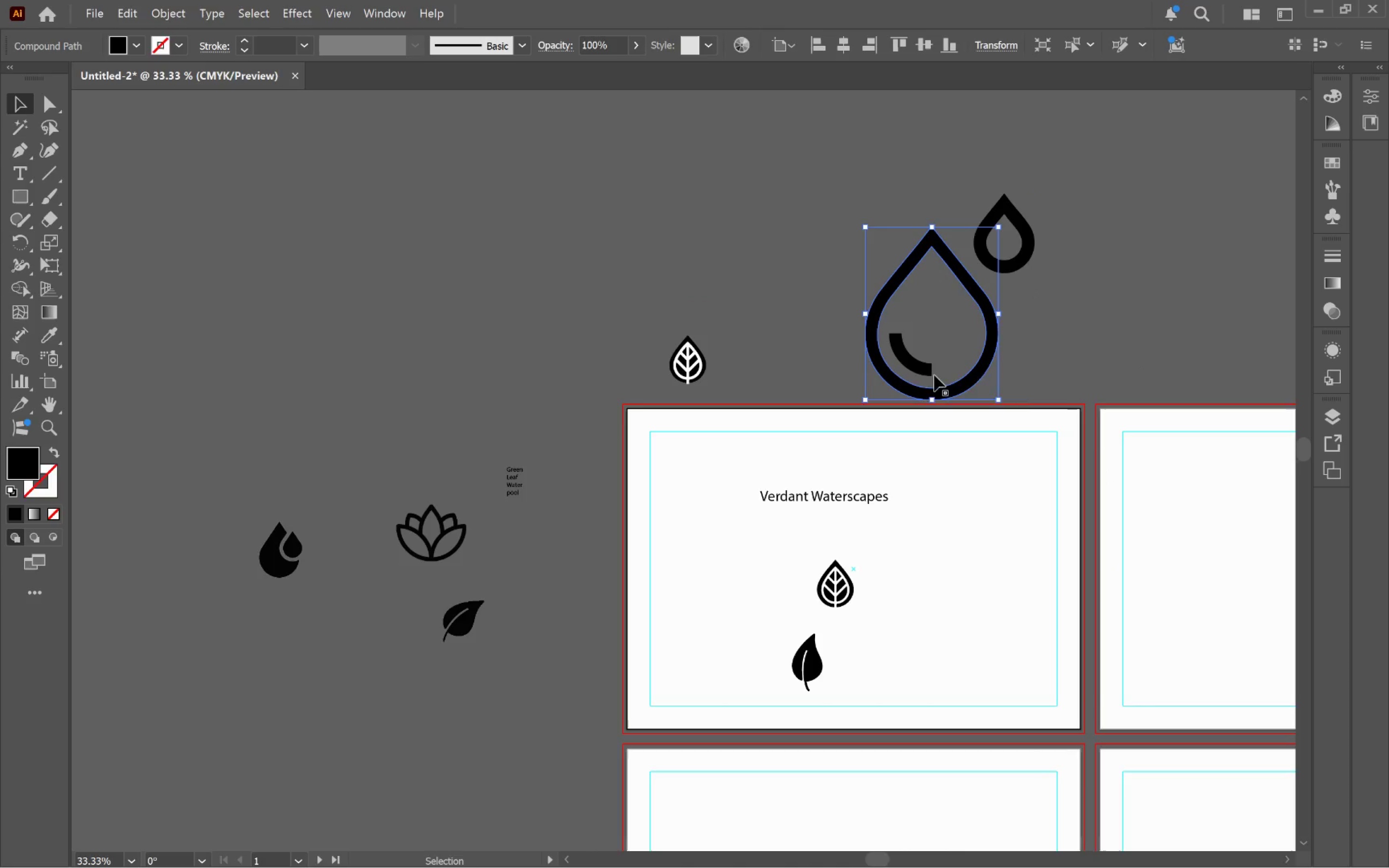 
hold_key(key=ShiftLeft, duration=0.45)
left_click([918, 369])
 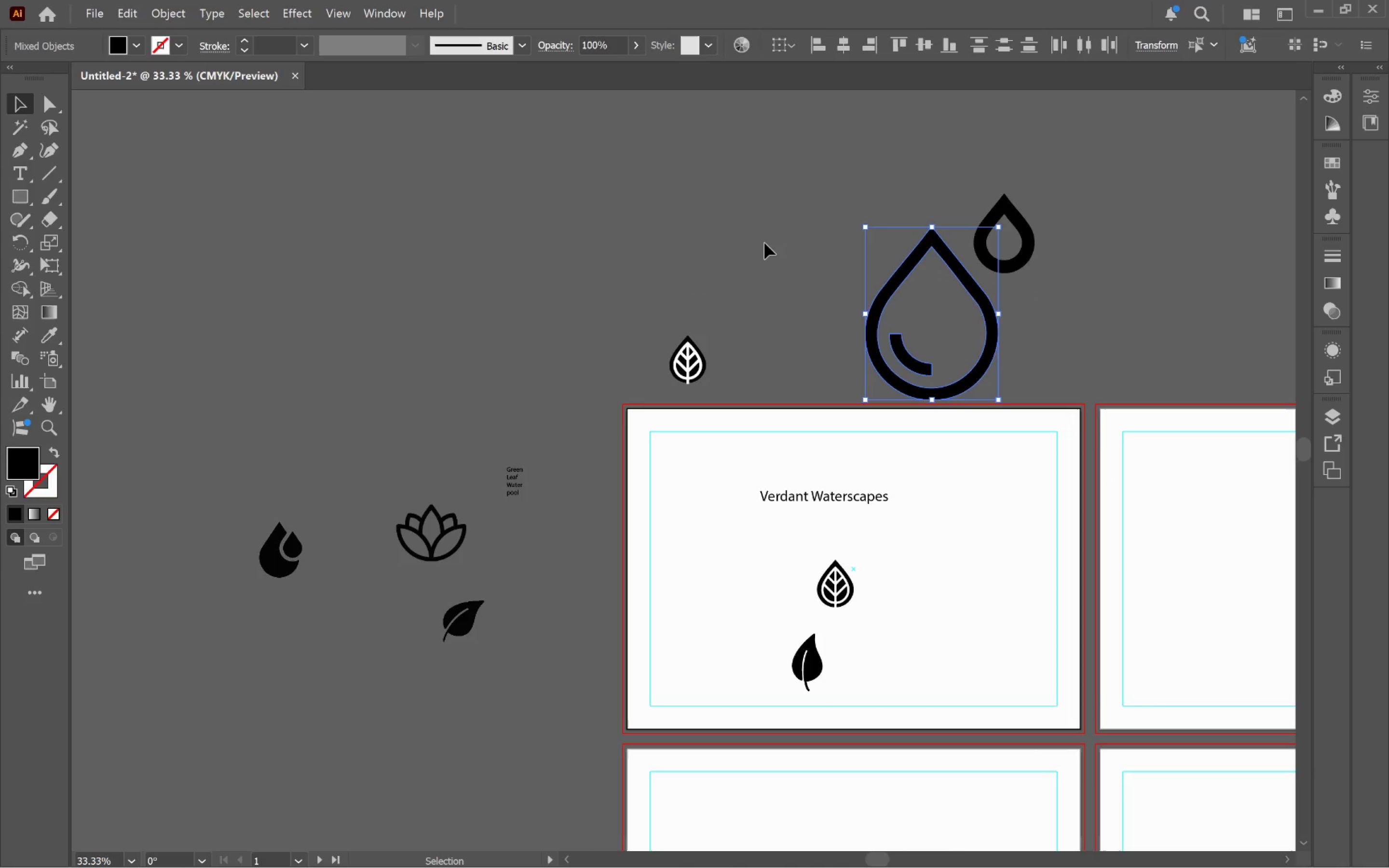 
key(Control+G)
 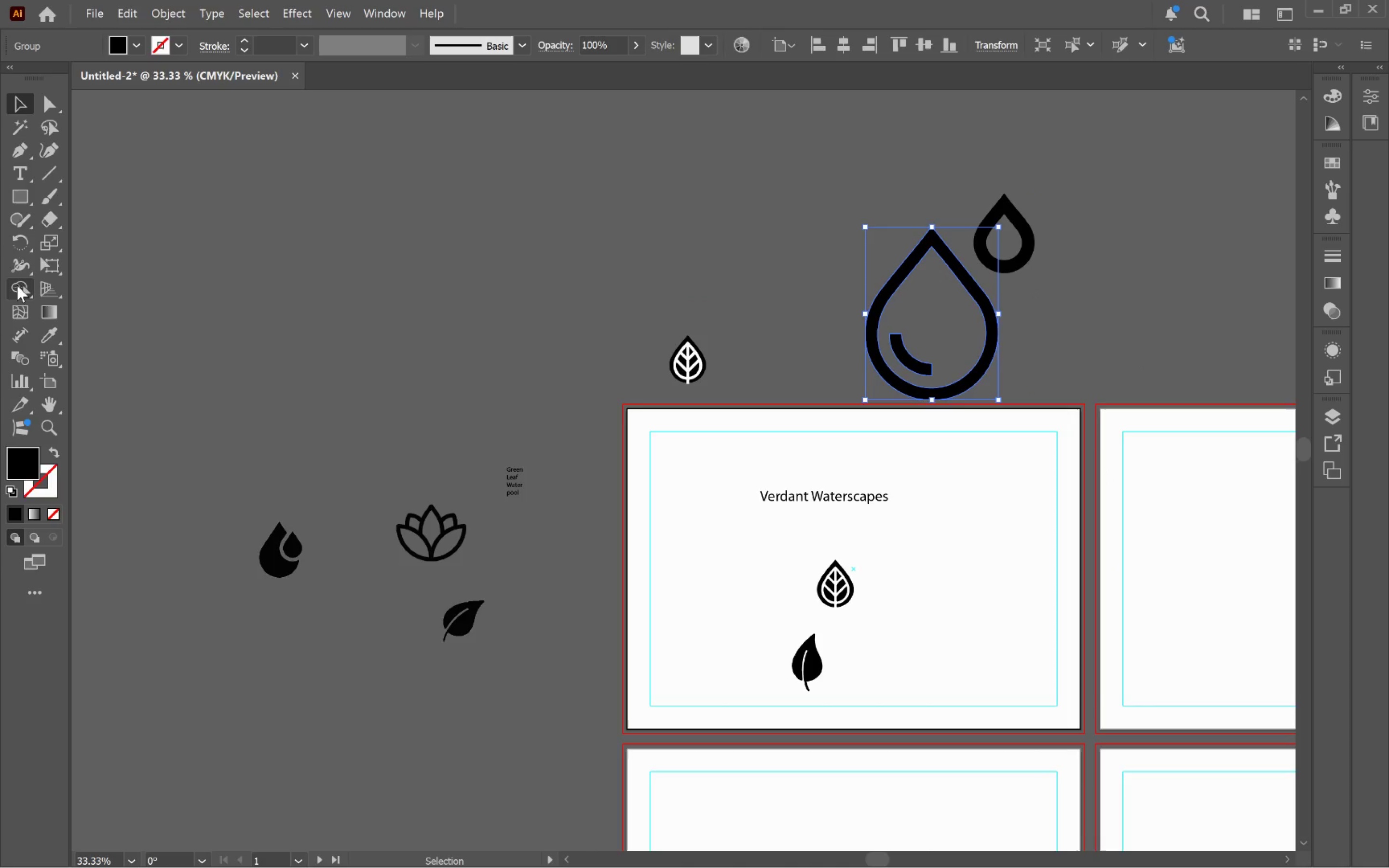 
left_click_drag(start_coordinate=[19, 245], to_coordinate=[74, 262])
 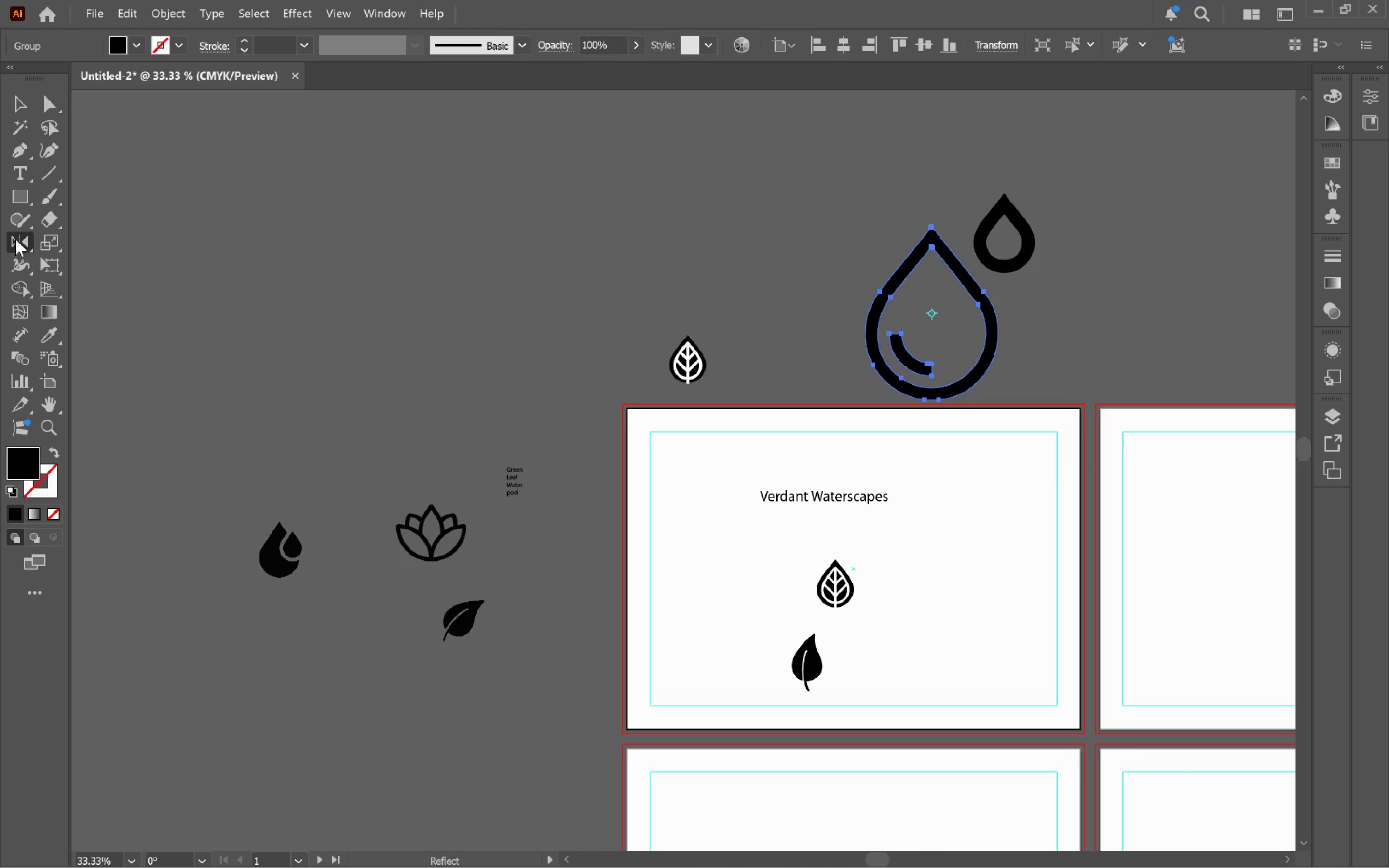 
double_click([15, 239])
 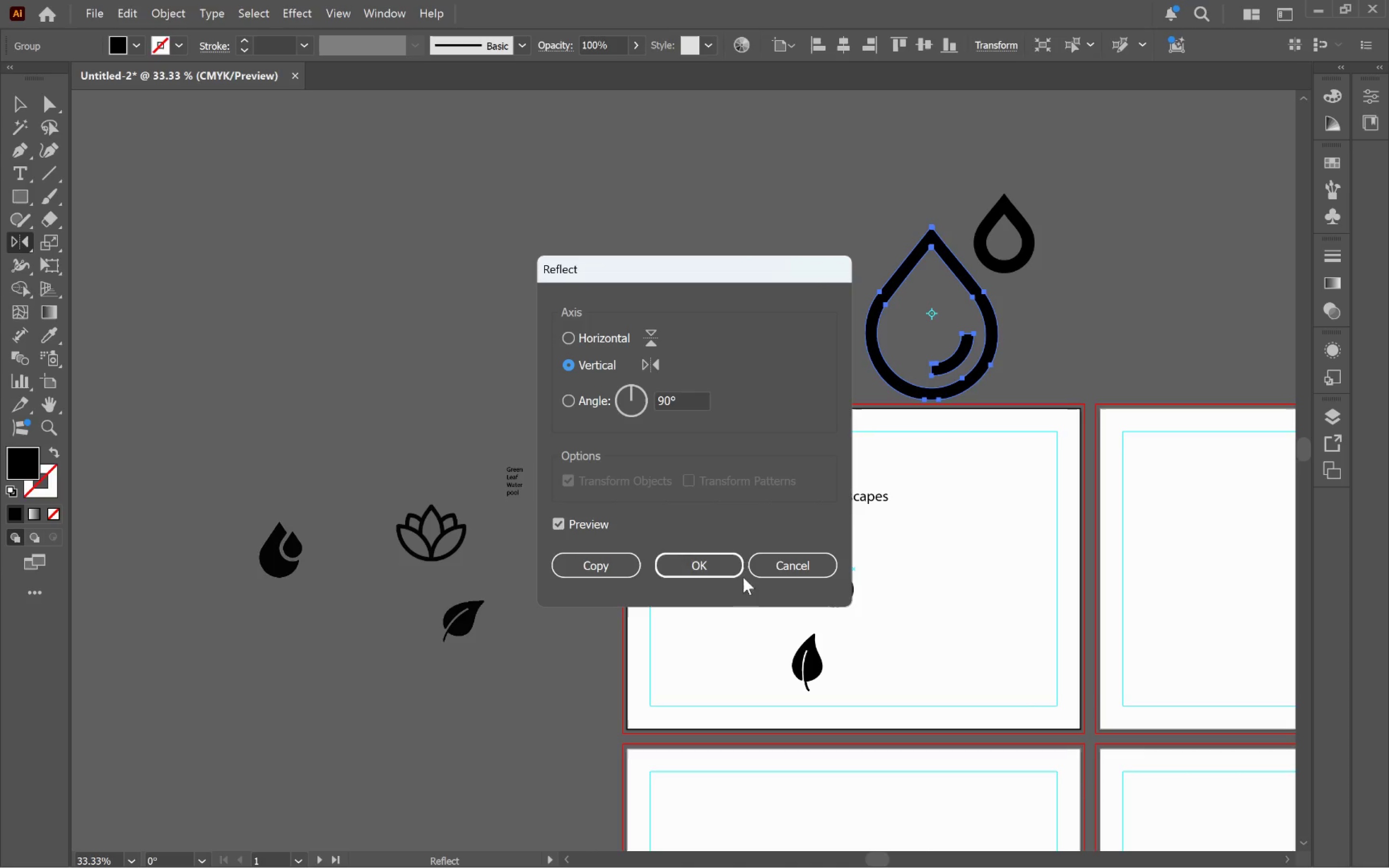 
left_click([722, 574])
 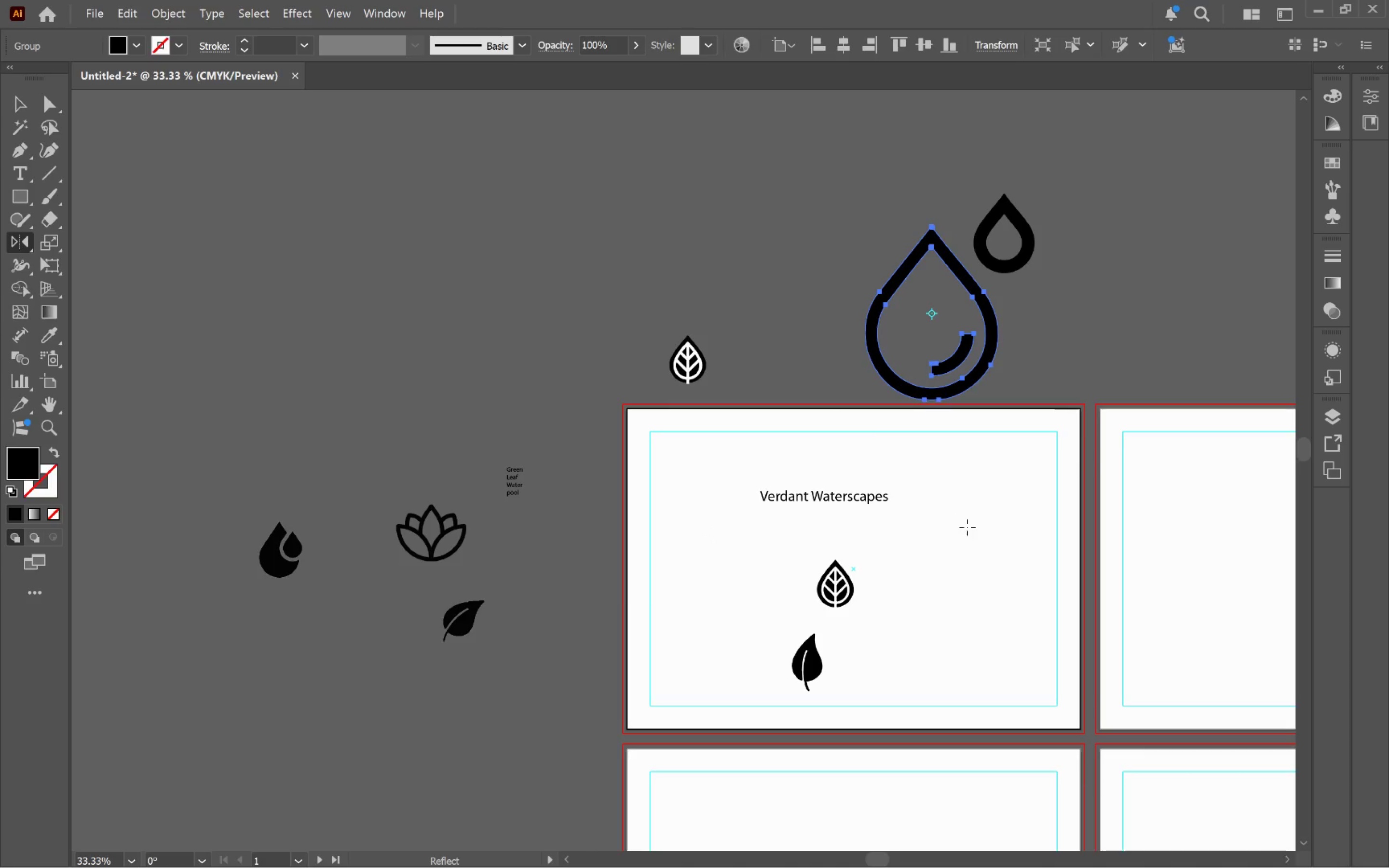 
key(V)
 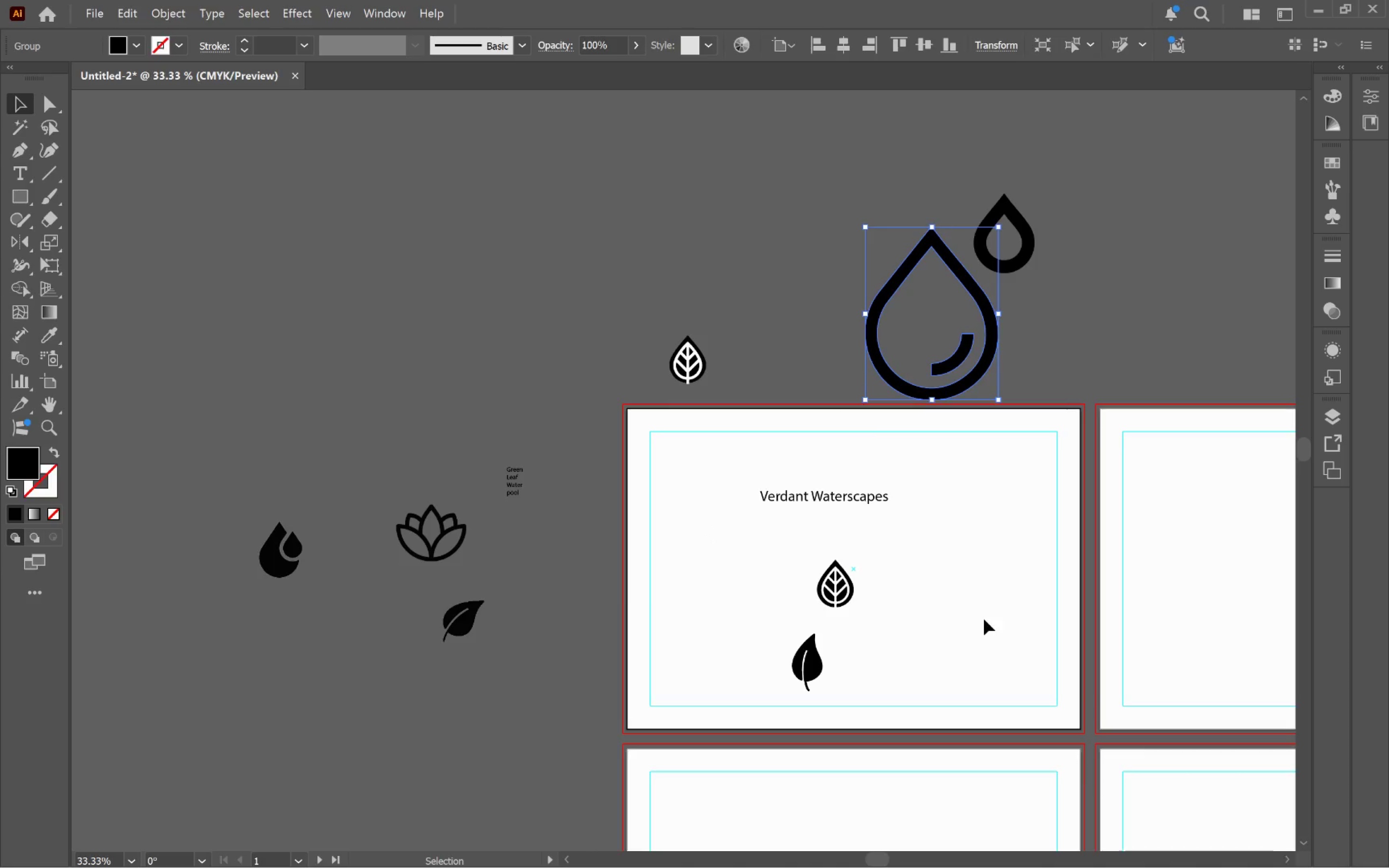 
left_click([985, 623])
 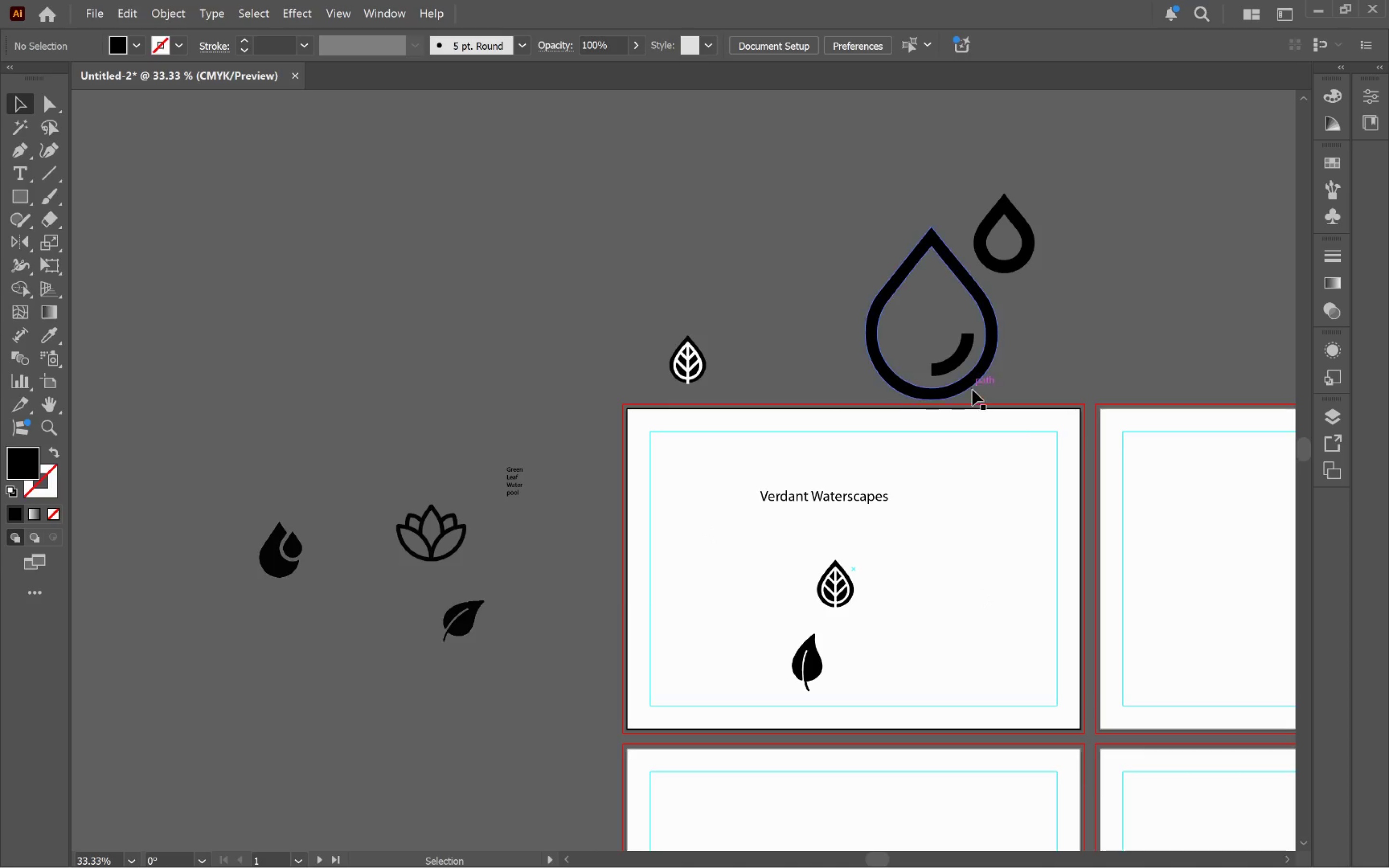 
left_click_drag(start_coordinate=[972, 385], to_coordinate=[899, 717])
 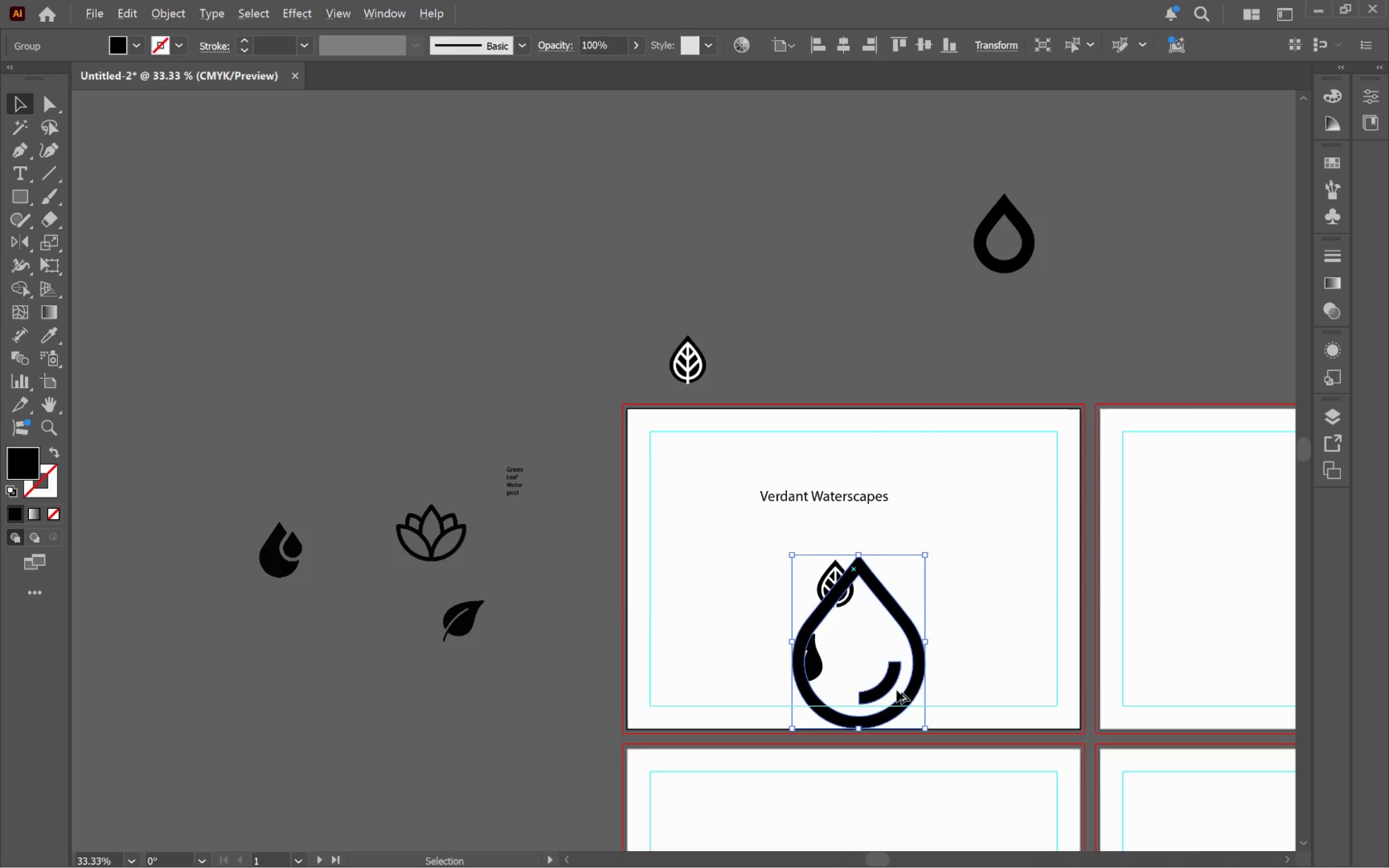 
hold_key(key=AltLeft, duration=0.48)
scroll: coordinate [897, 684], scroll_direction: up, amount: 3.0
 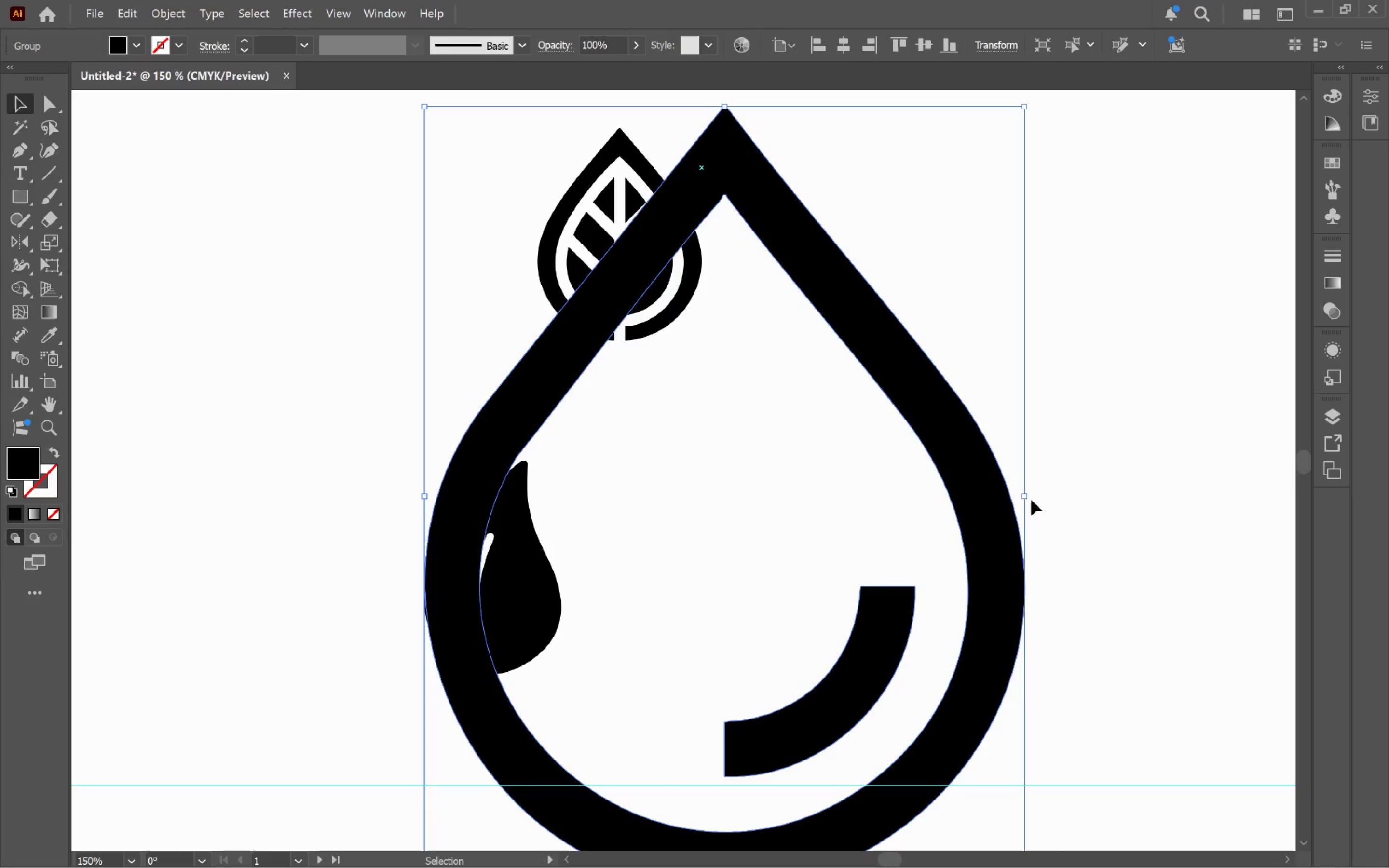 
left_click_drag(start_coordinate=[1031, 498], to_coordinate=[1015, 496])
 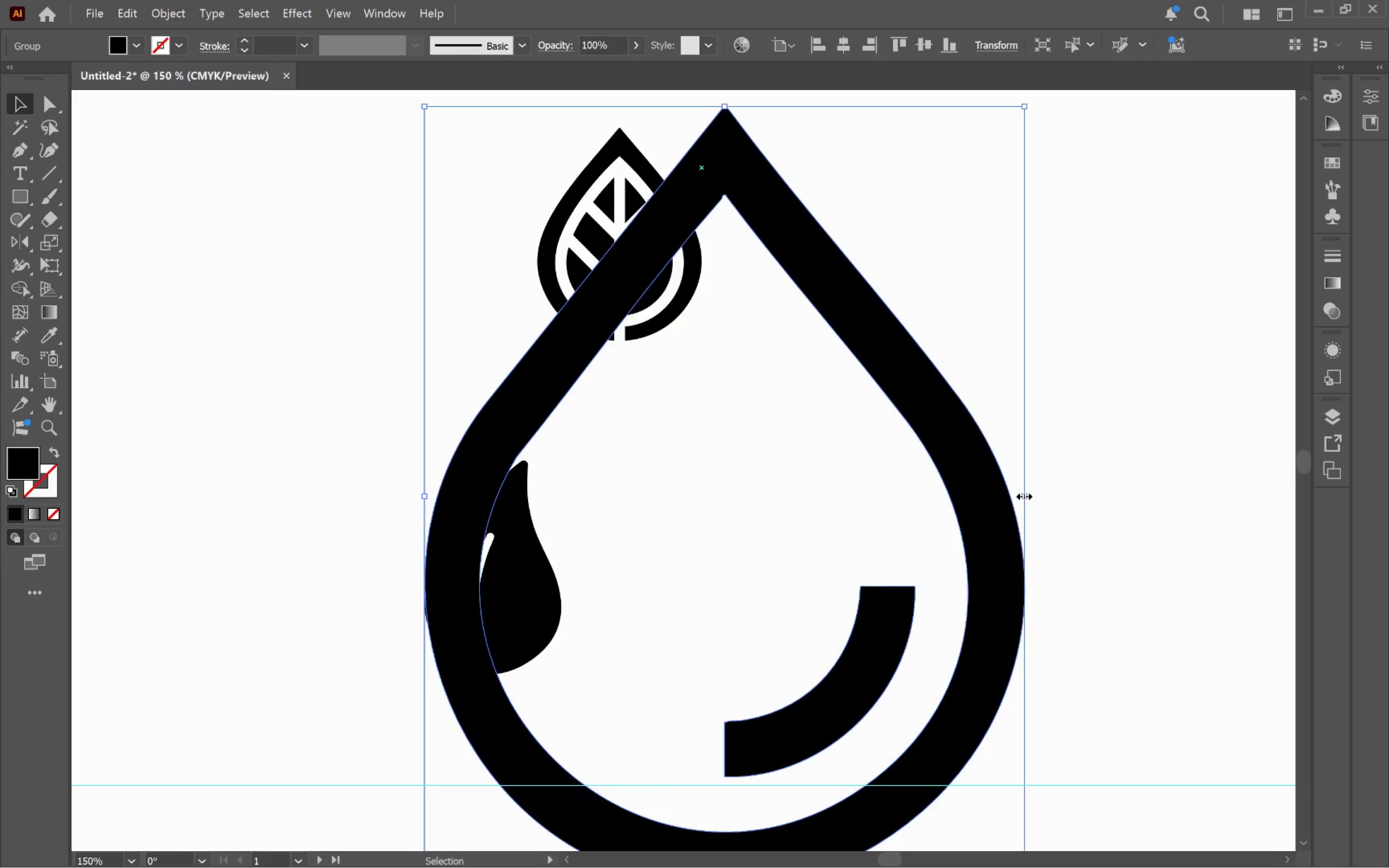 
hold_key(key=ShiftLeft, duration=0.56)
 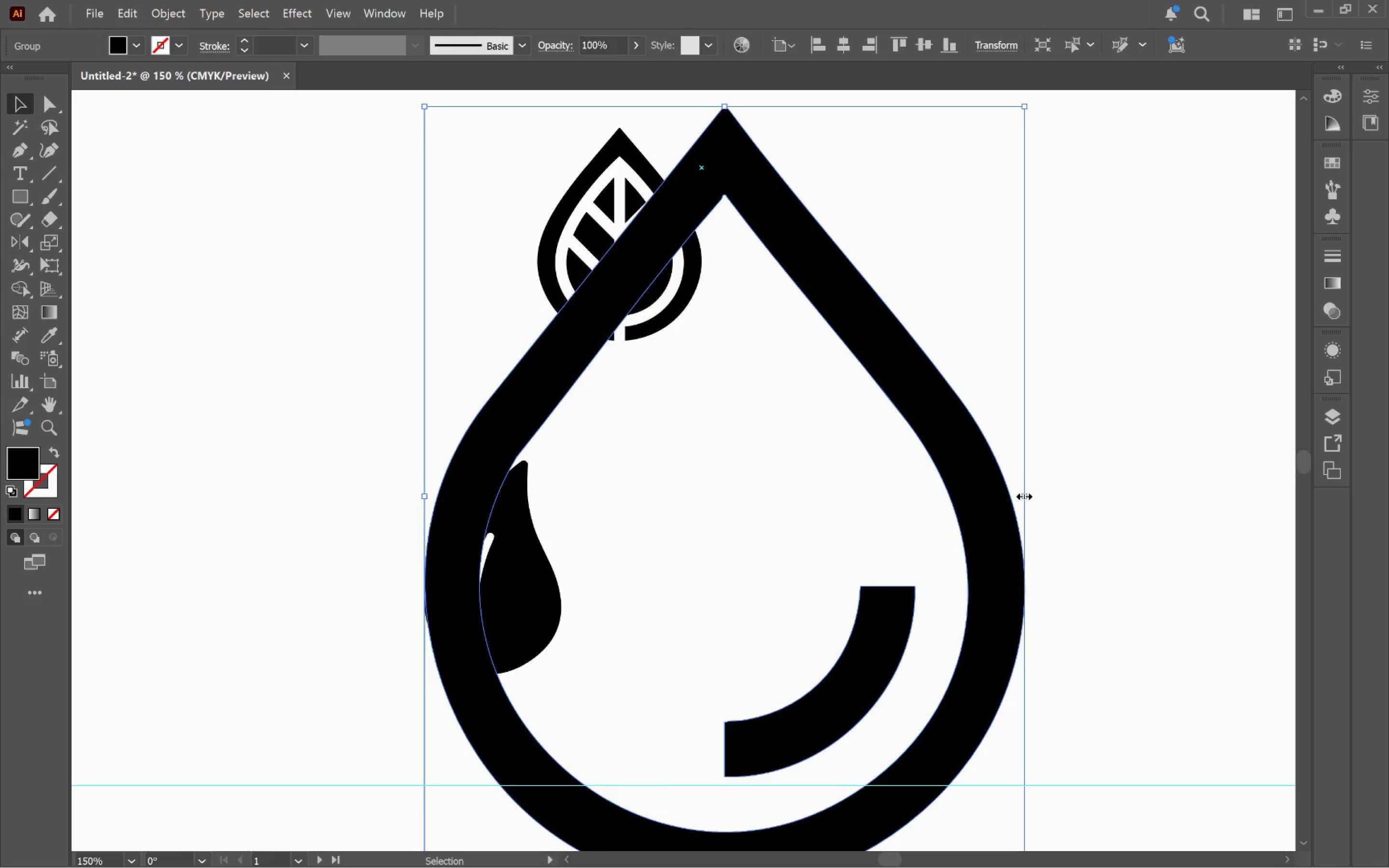 
left_click_drag(start_coordinate=[1022, 494], to_coordinate=[560, 530])
 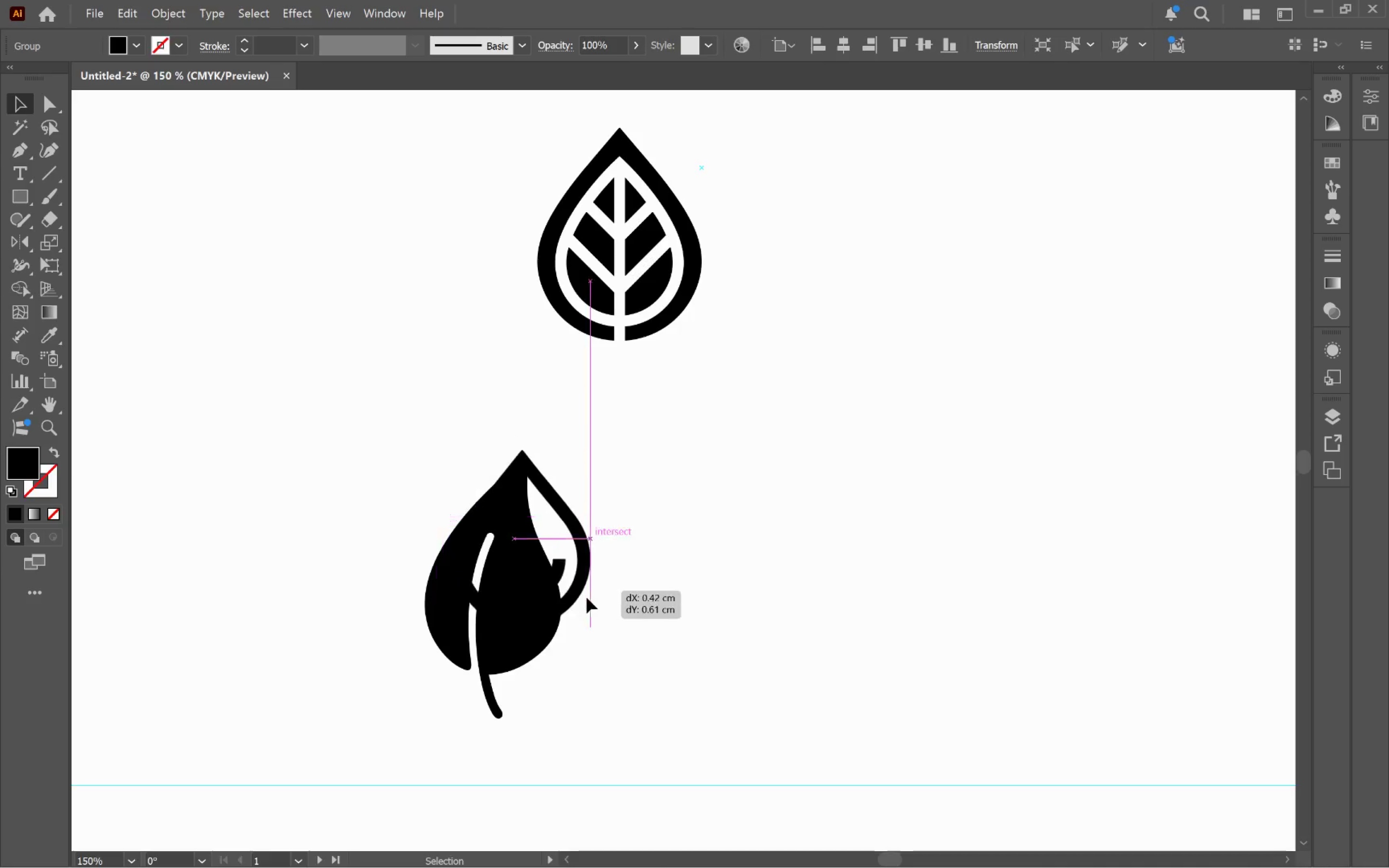 
hold_key(key=ShiftLeft, duration=1.27)
 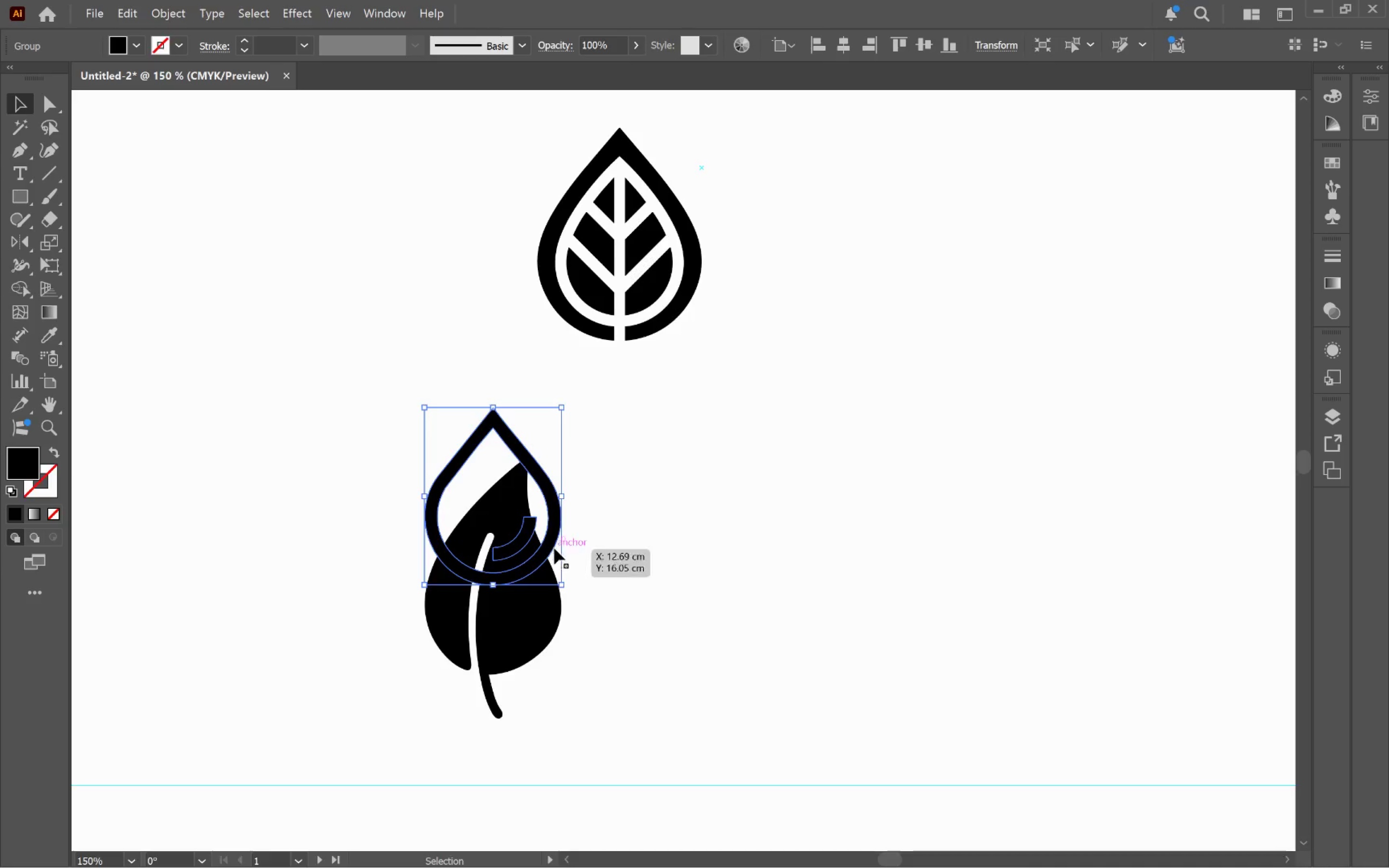 
left_click_drag(start_coordinate=[556, 550], to_coordinate=[625, 646])
 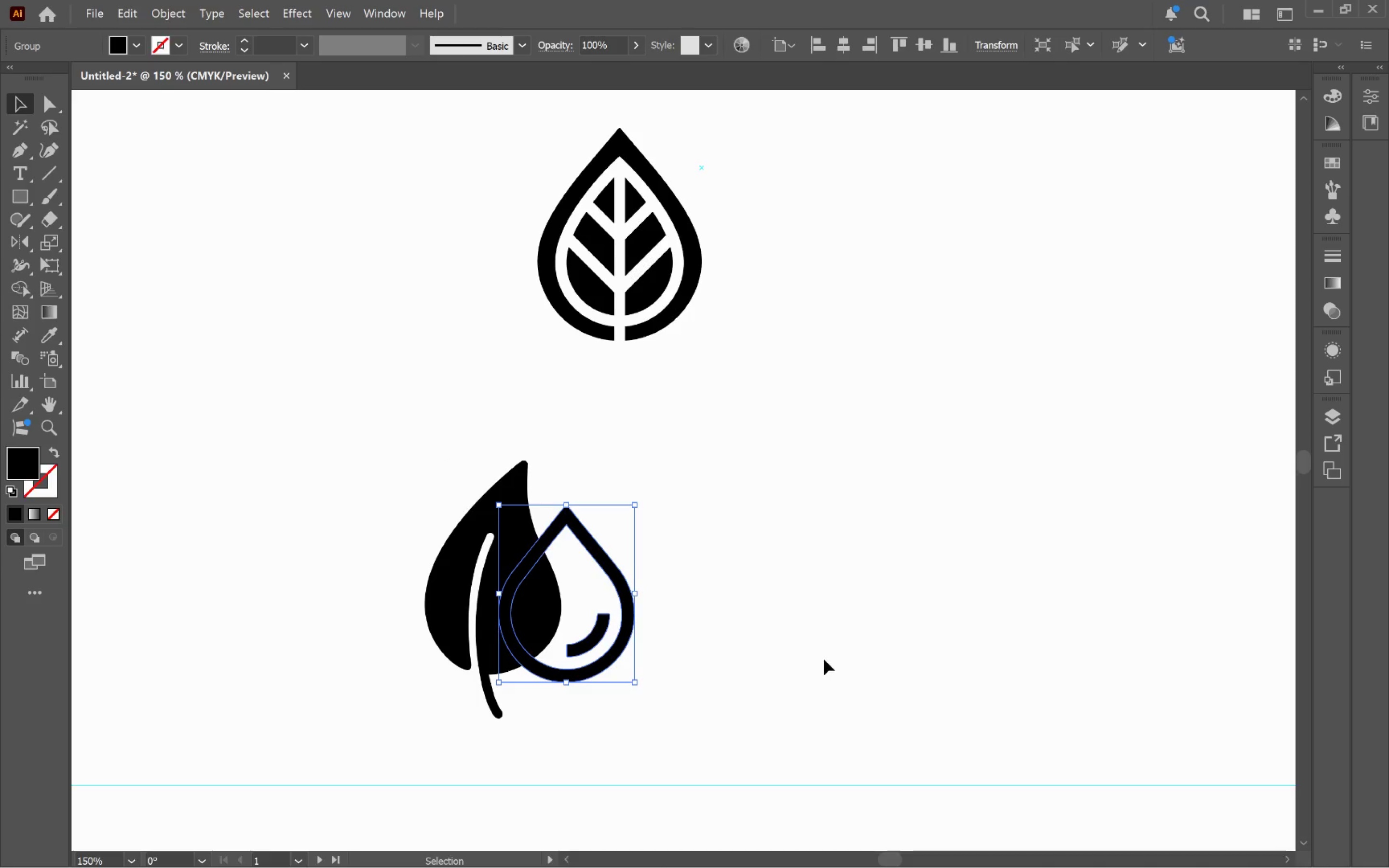 
left_click([829, 659])
 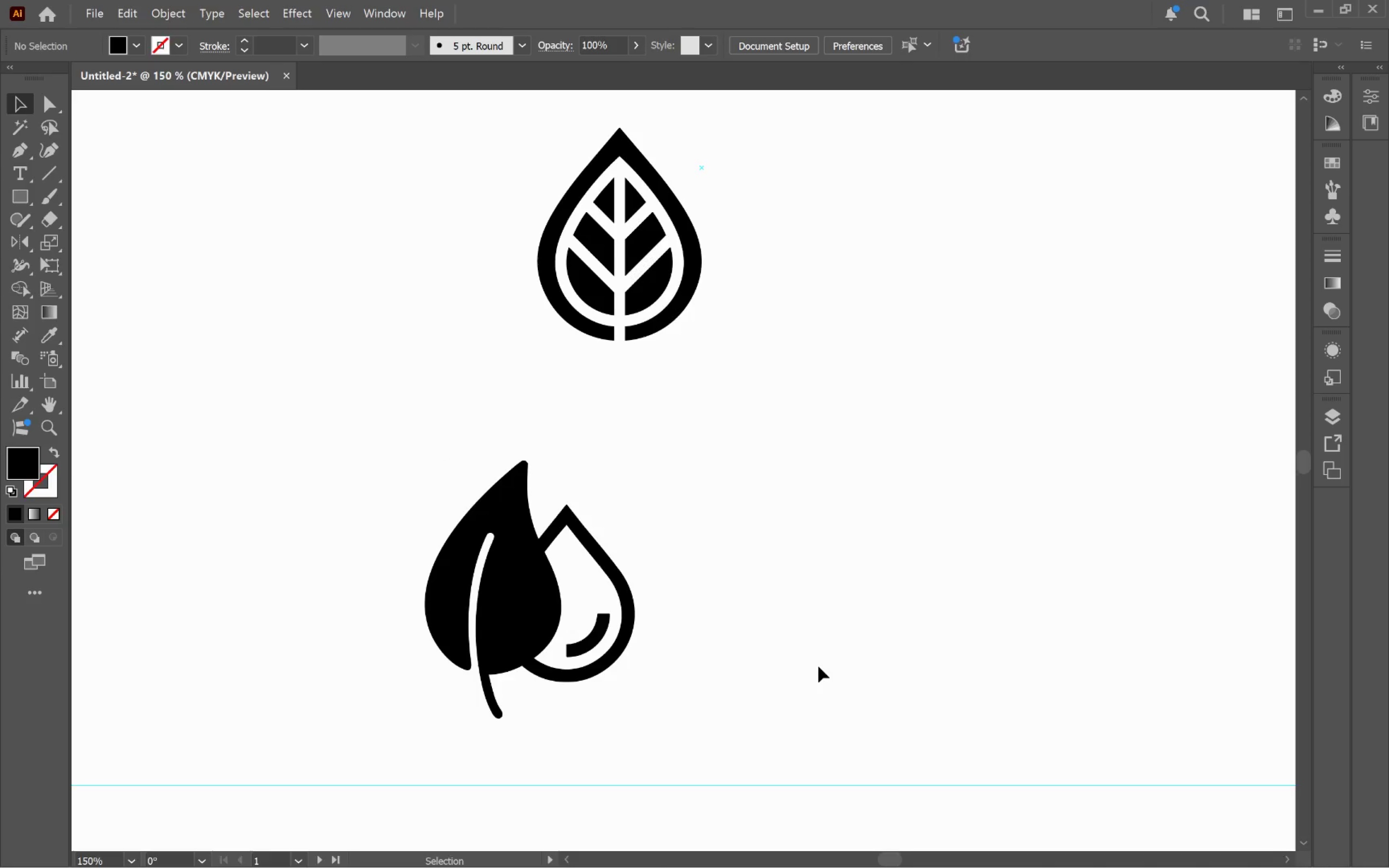 
wait(5.55)
 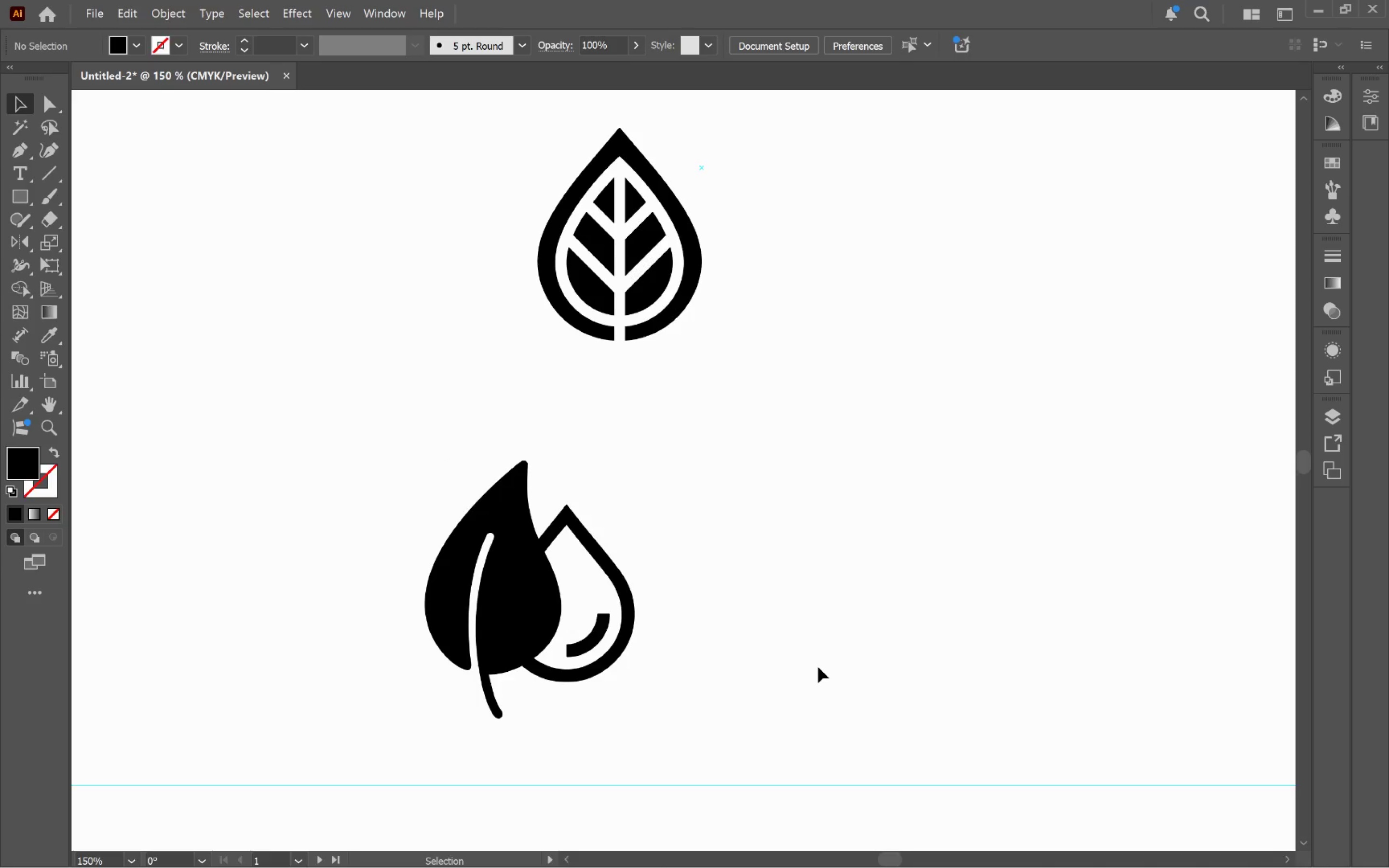 
left_click([462, 628])
 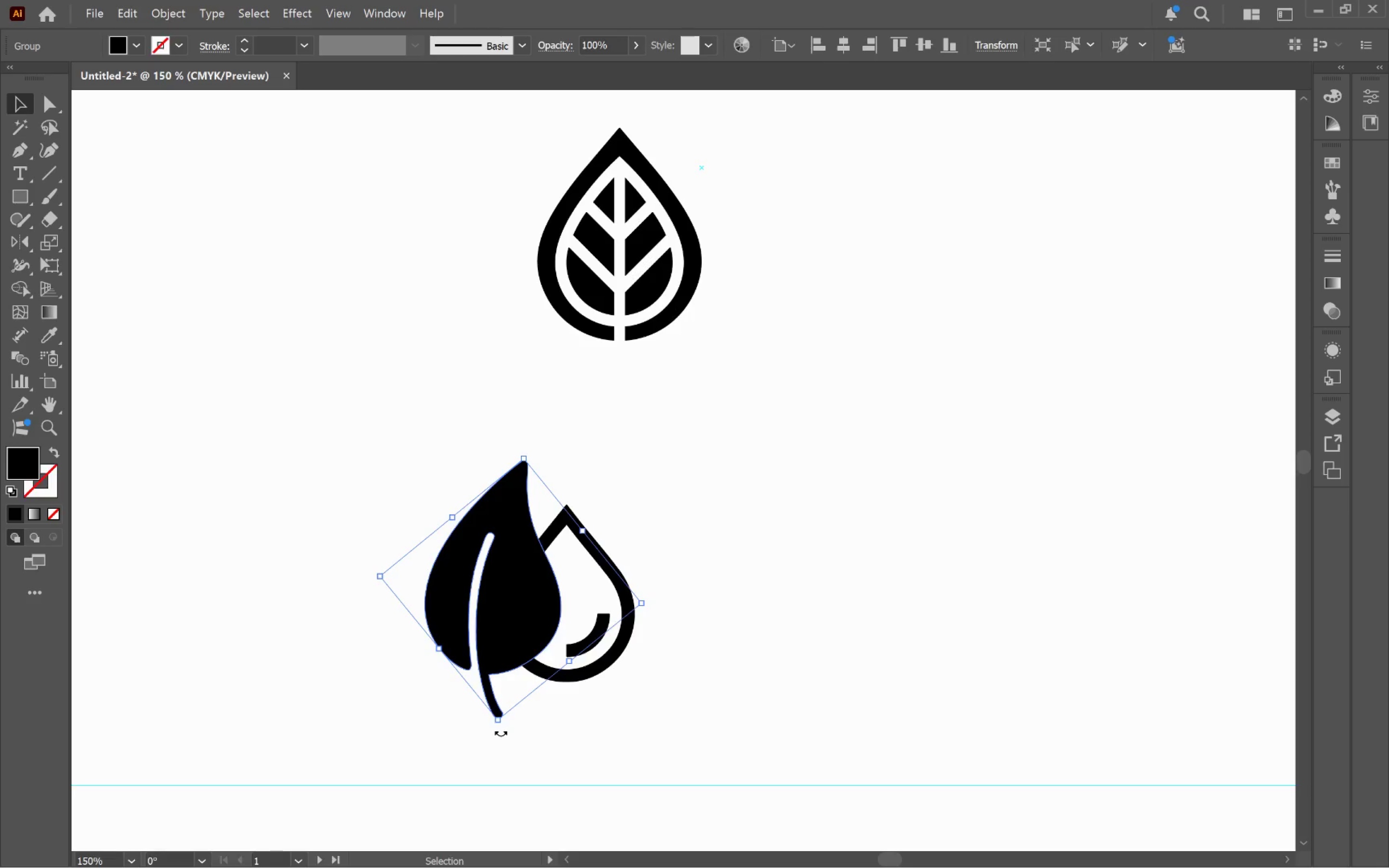 
left_click_drag(start_coordinate=[501, 732], to_coordinate=[459, 728])
 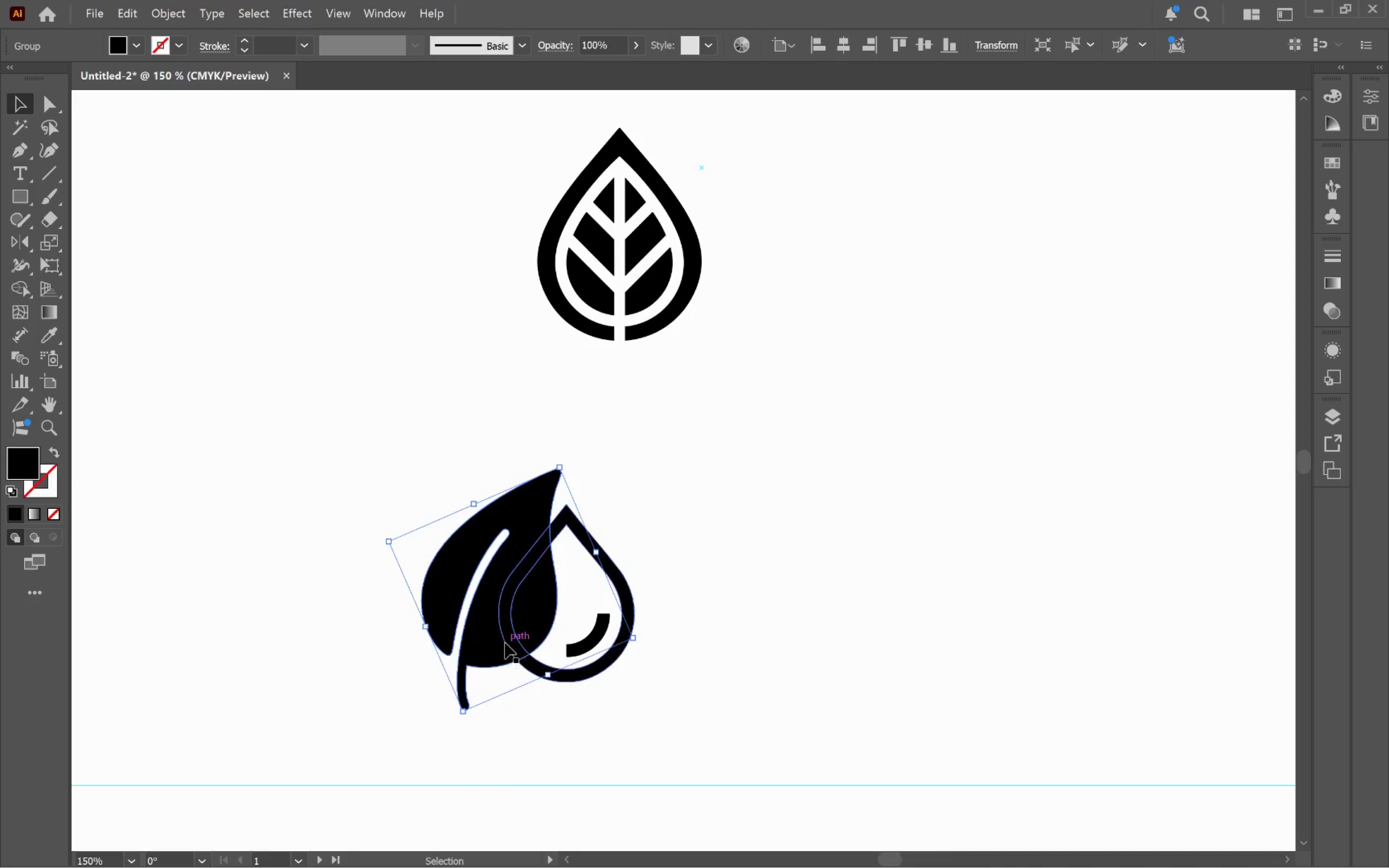 
left_click_drag(start_coordinate=[505, 641], to_coordinate=[463, 717])
 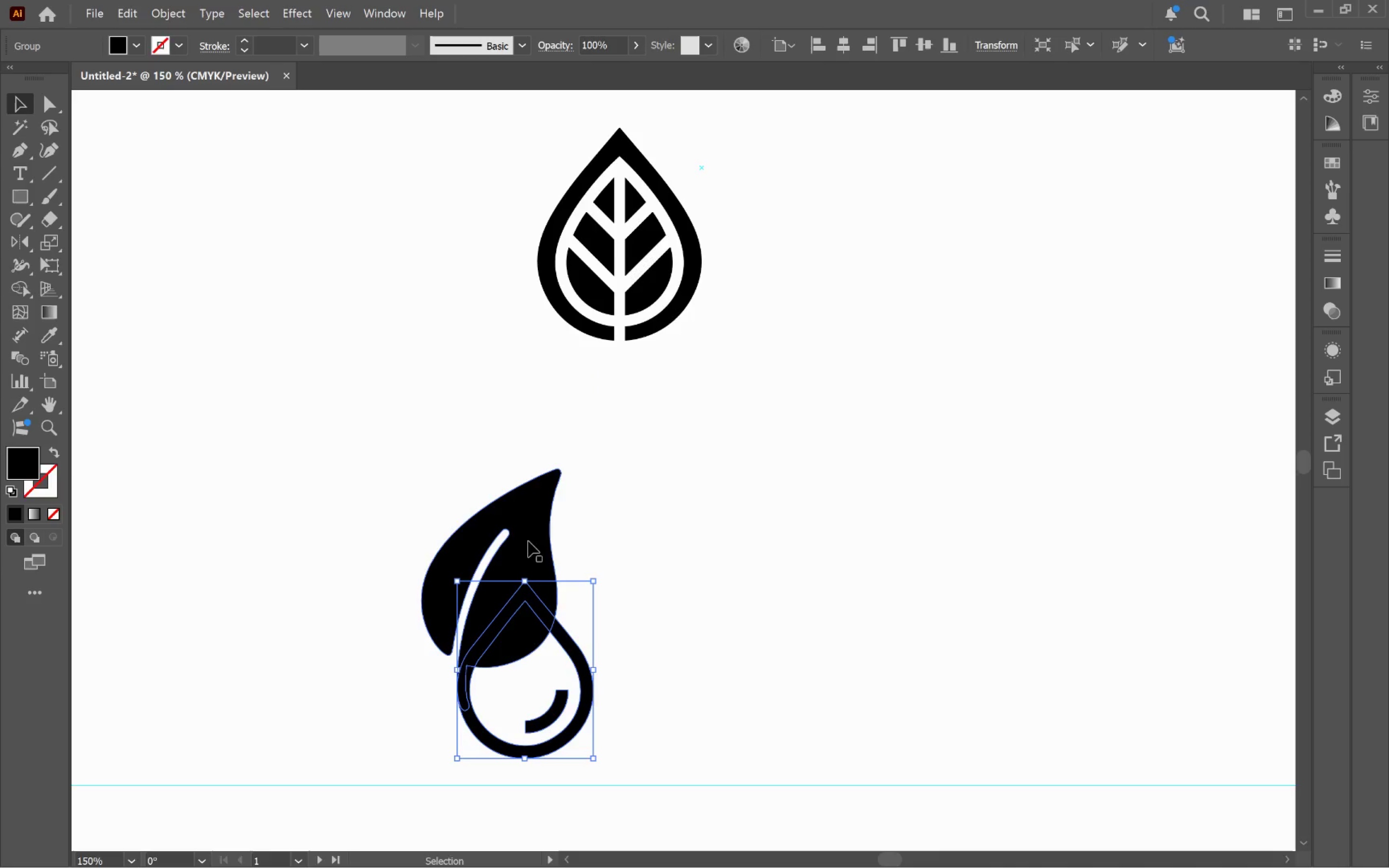 
left_click([529, 535])
 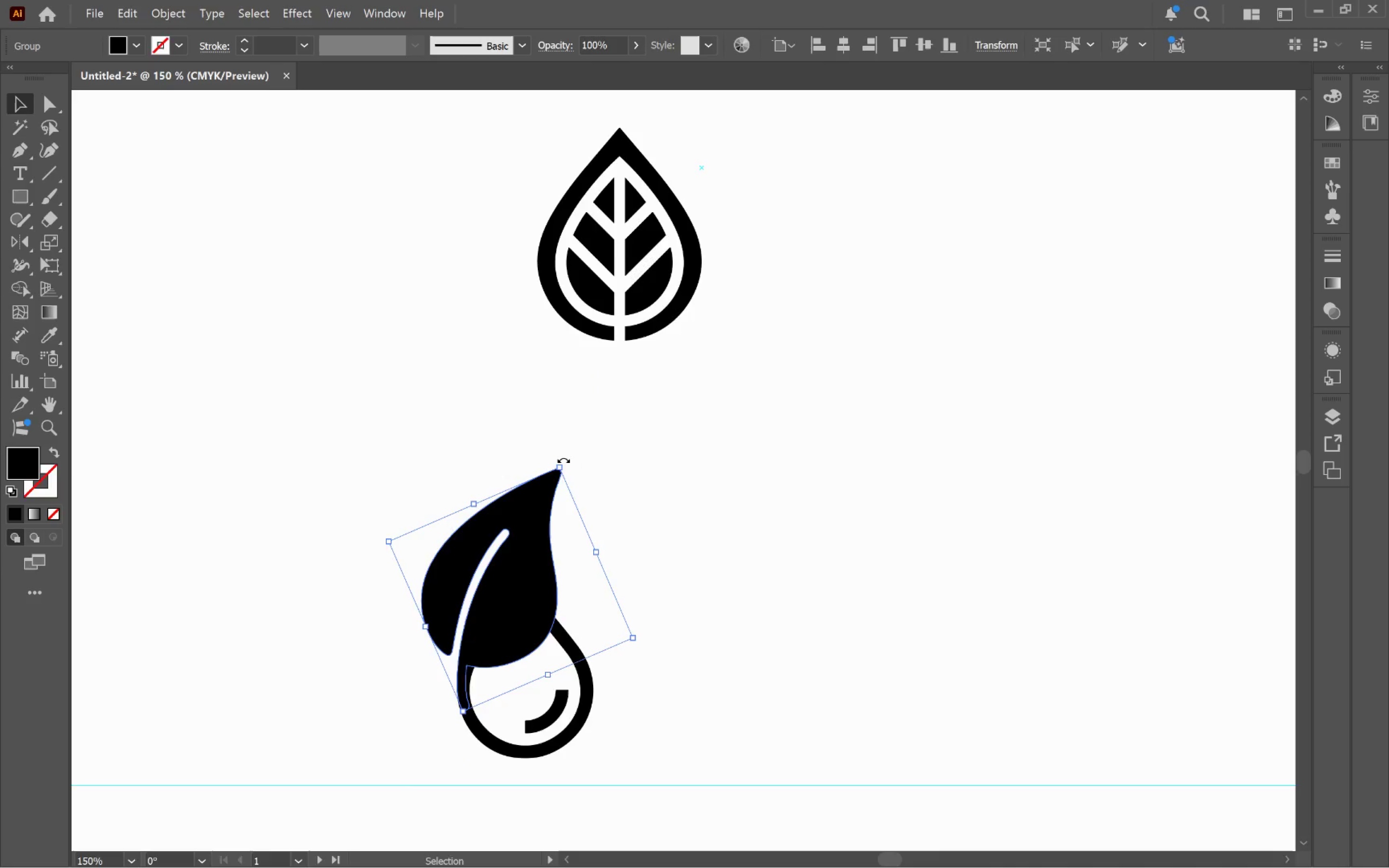 
left_click_drag(start_coordinate=[563, 459], to_coordinate=[499, 445])
 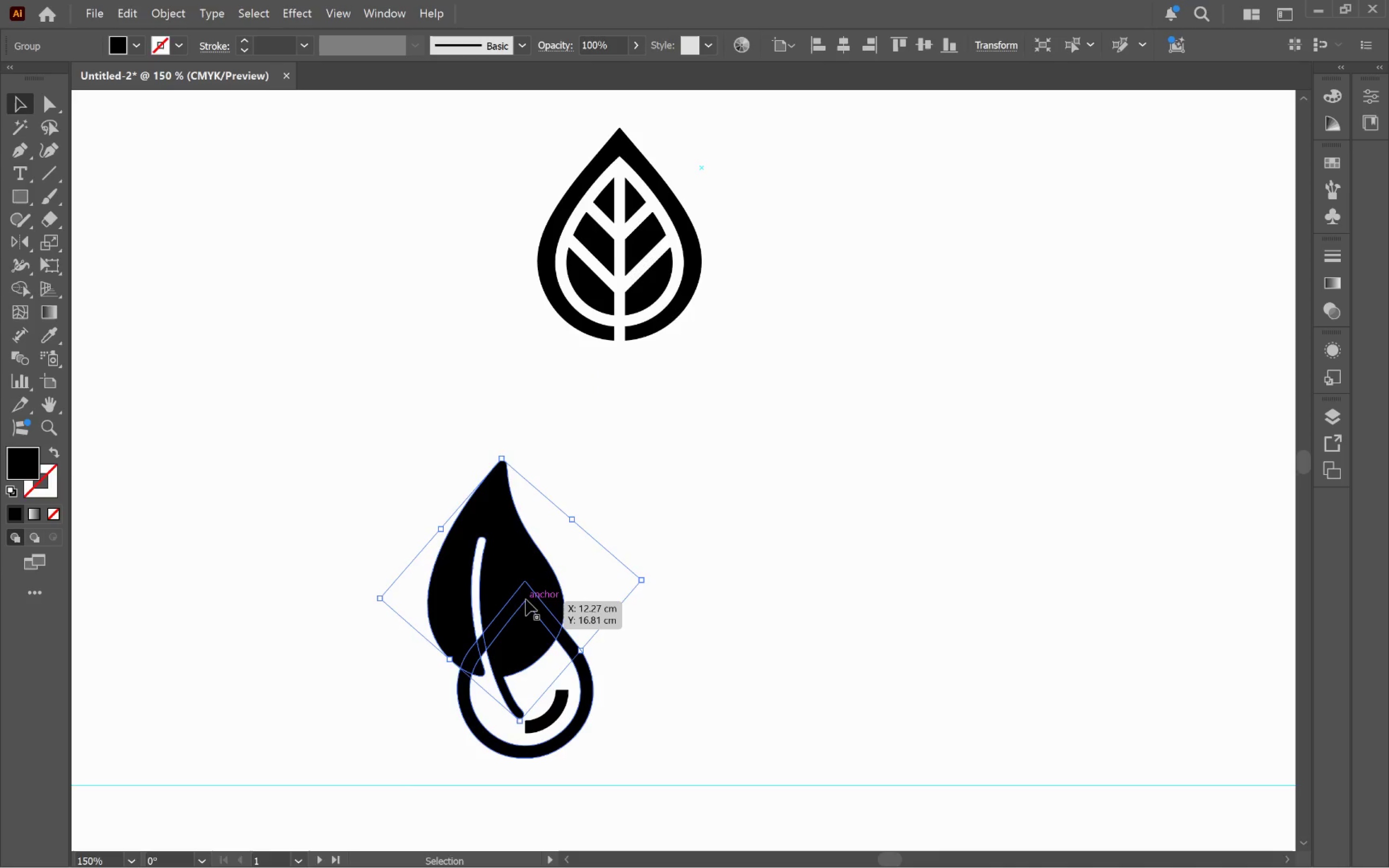 
left_click_drag(start_coordinate=[524, 603], to_coordinate=[560, 578])
 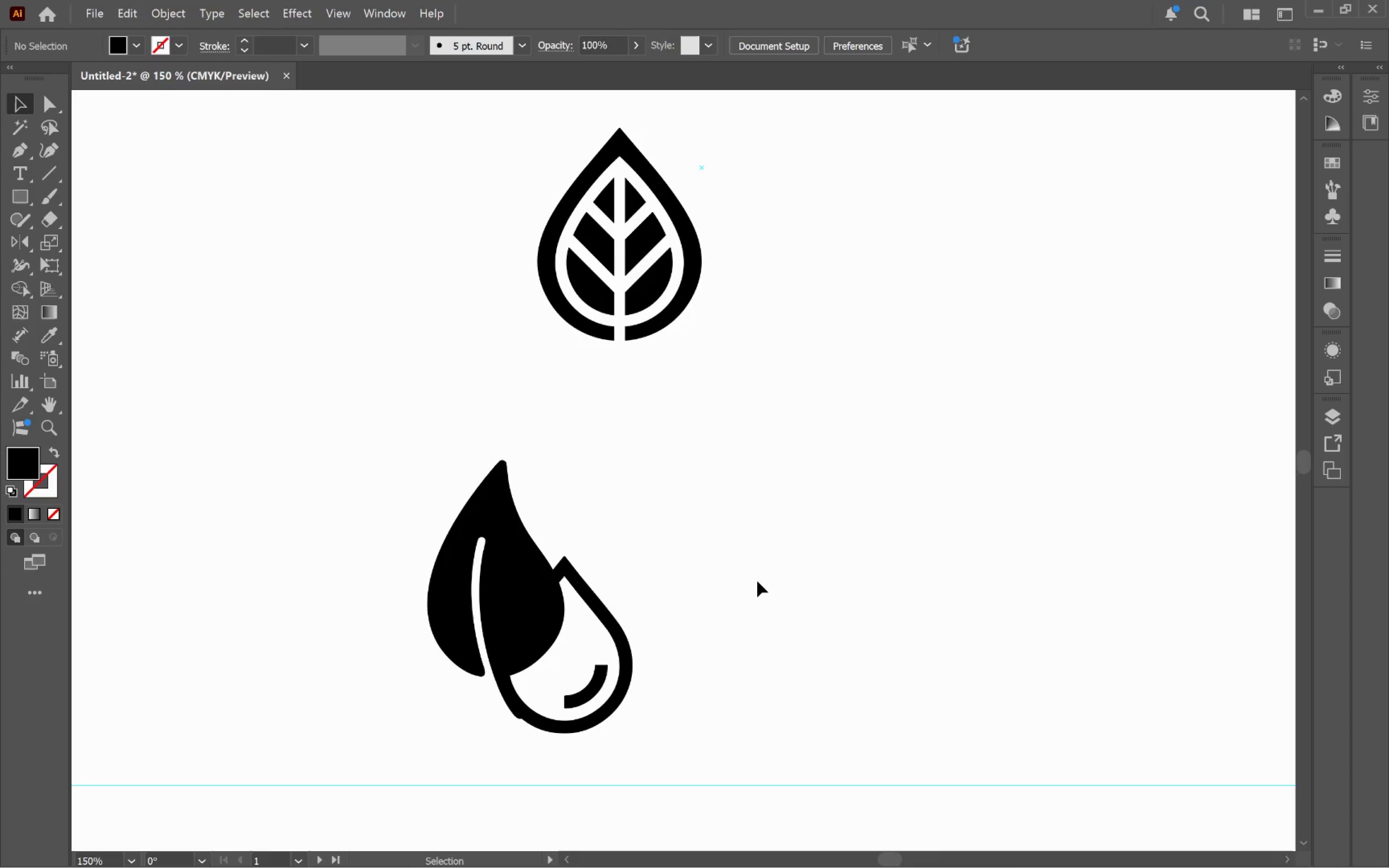 
wait(28.59)
 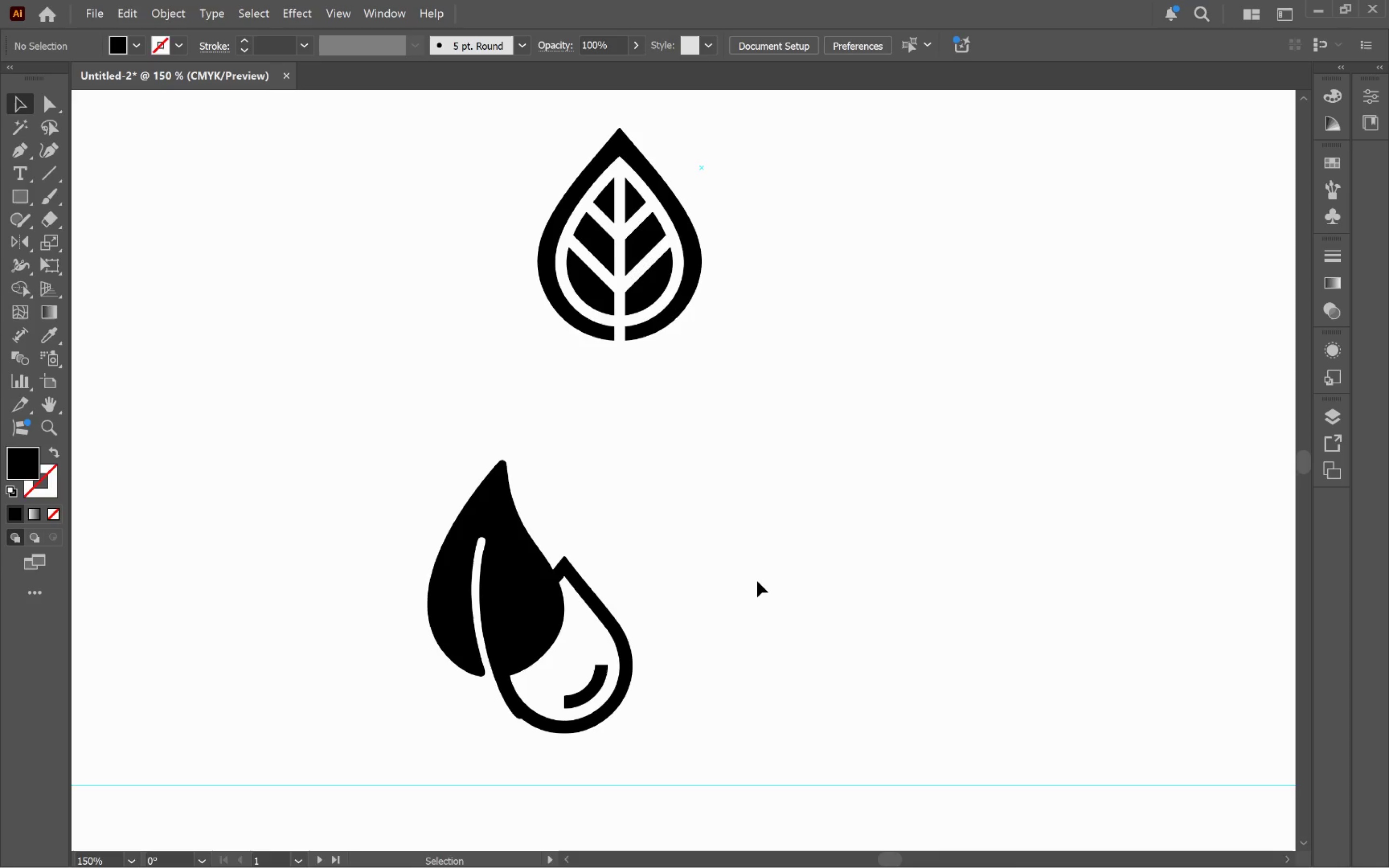 
left_click([591, 722])
 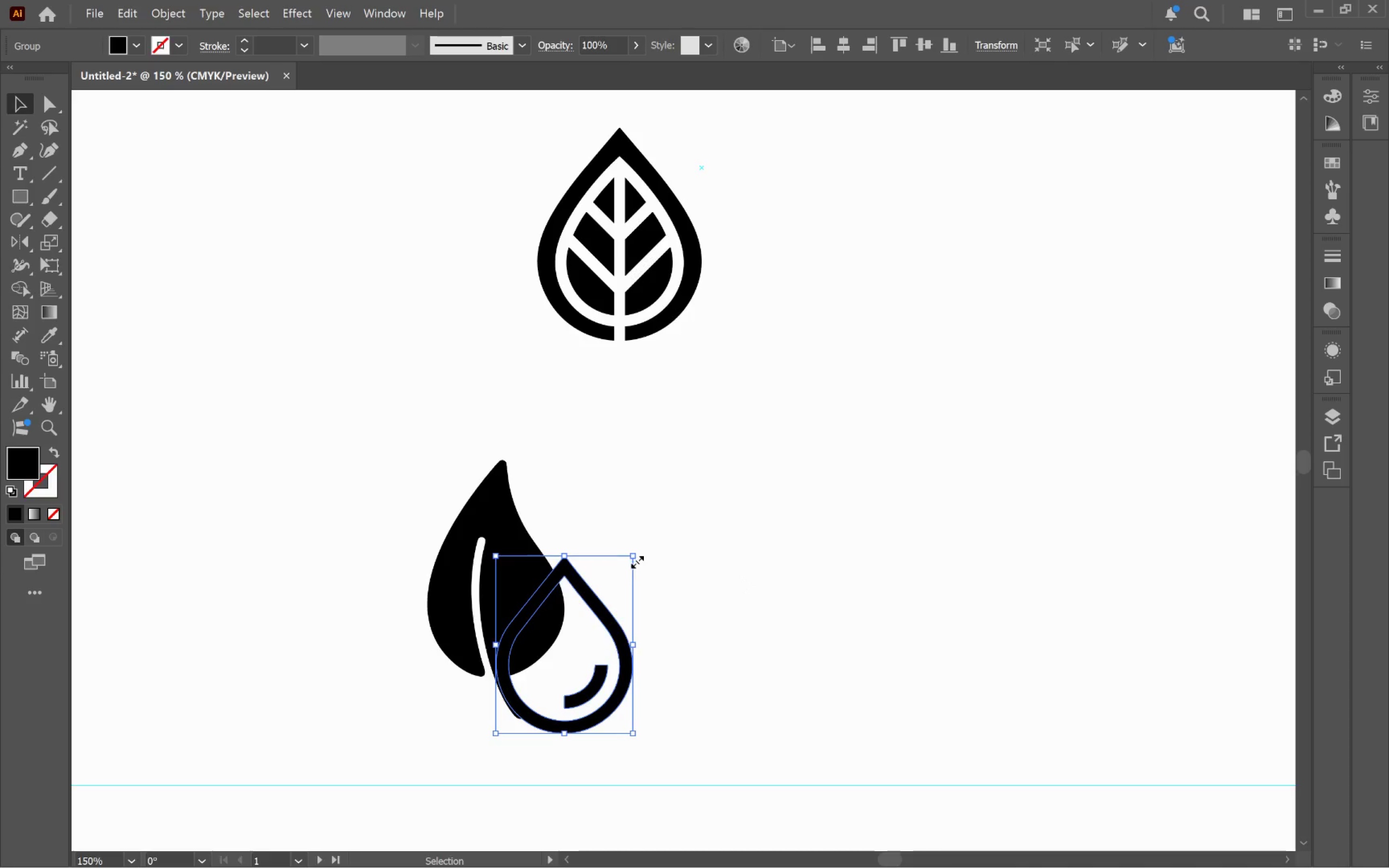 
left_click_drag(start_coordinate=[635, 556], to_coordinate=[625, 539])
 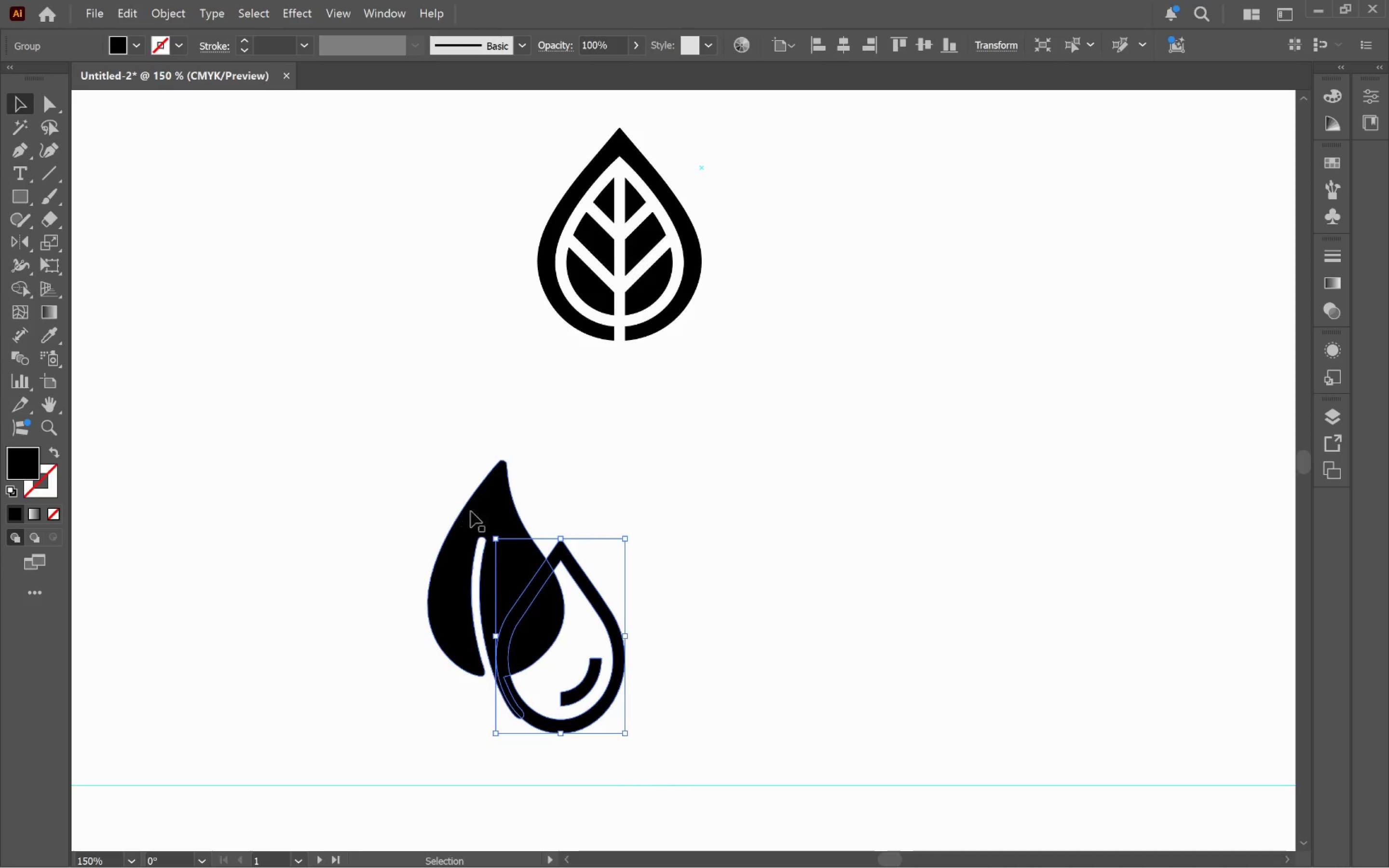 
left_click([480, 510])
 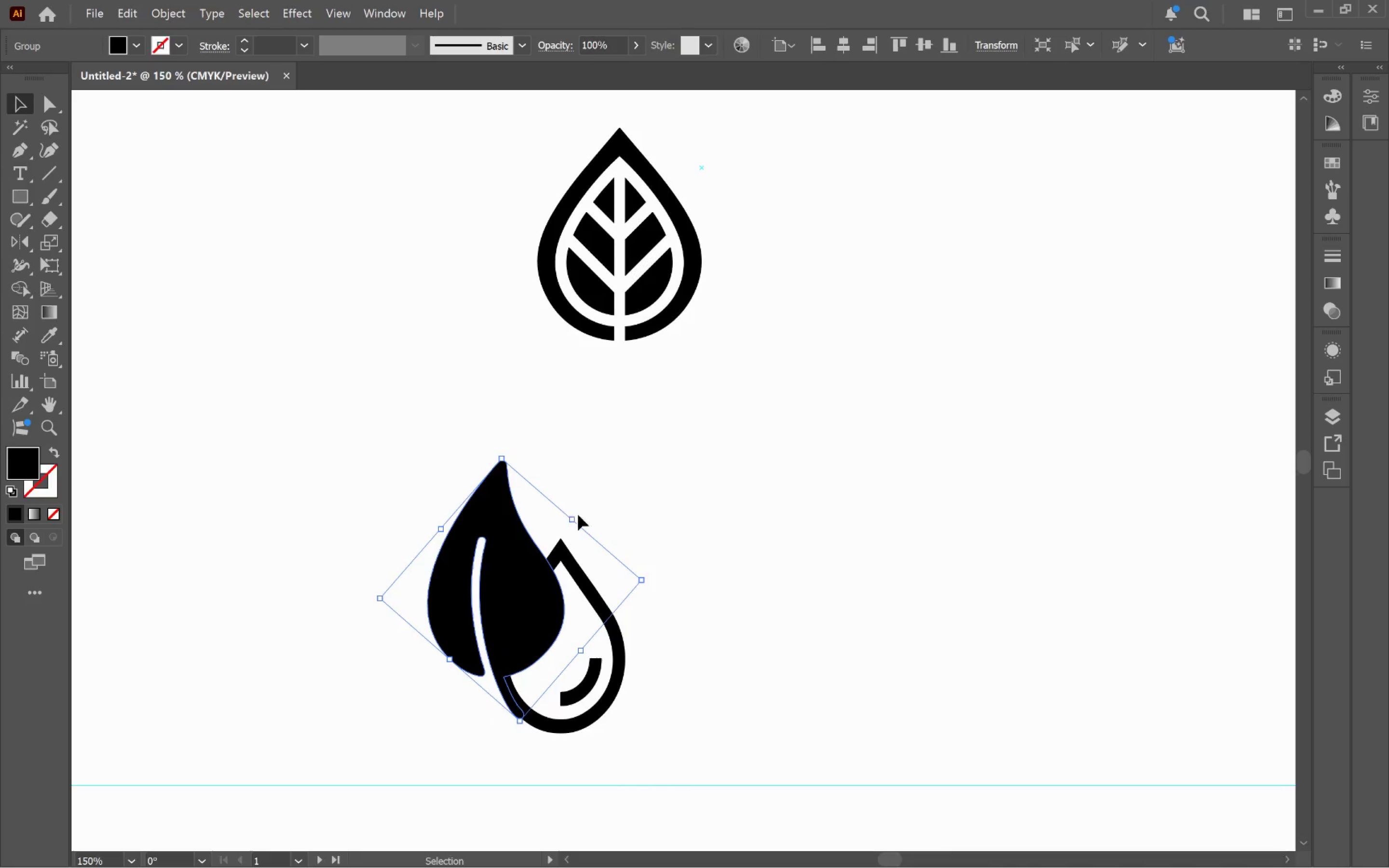 
left_click_drag(start_coordinate=[580, 513], to_coordinate=[590, 522])
 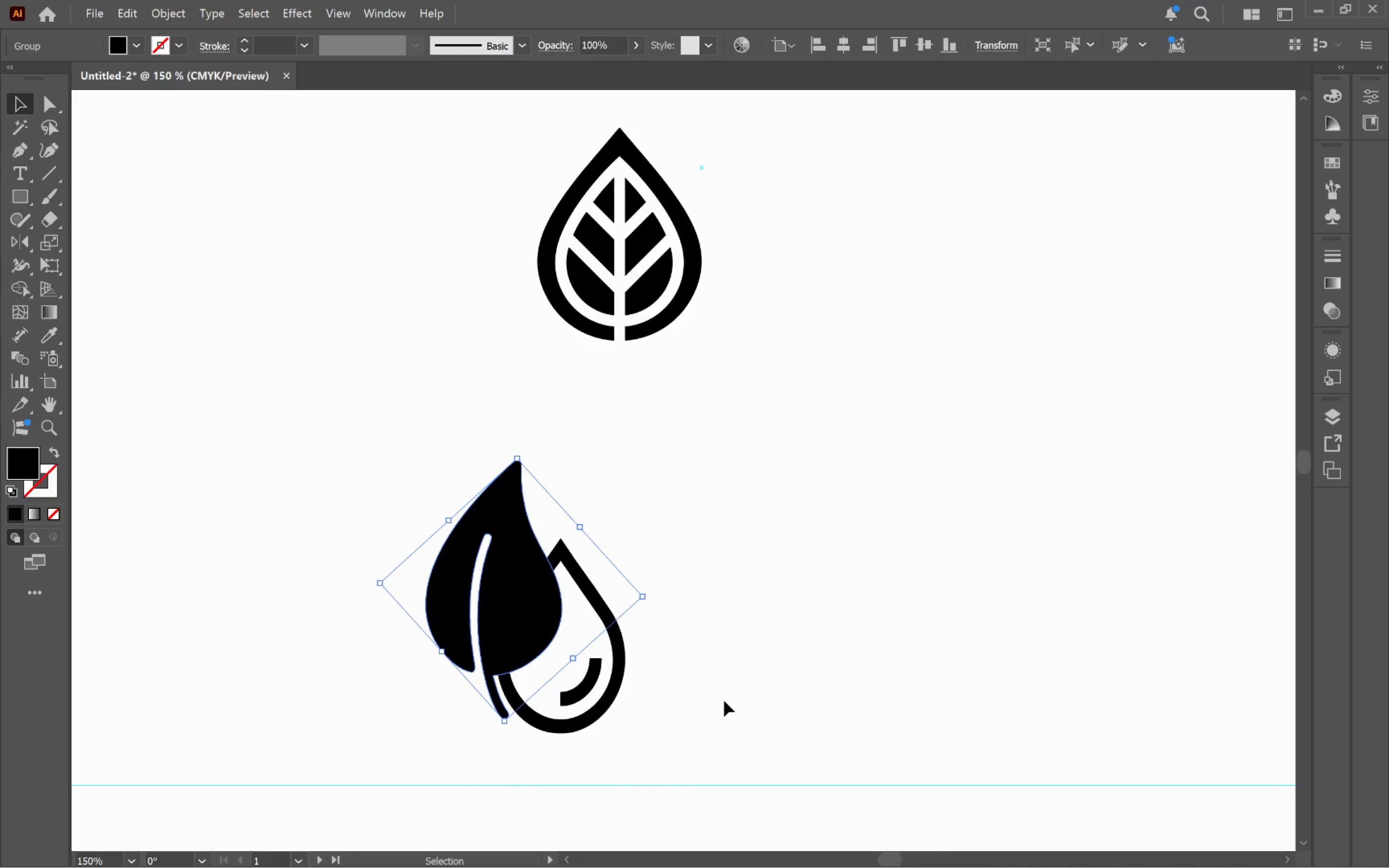 
left_click([721, 704])
 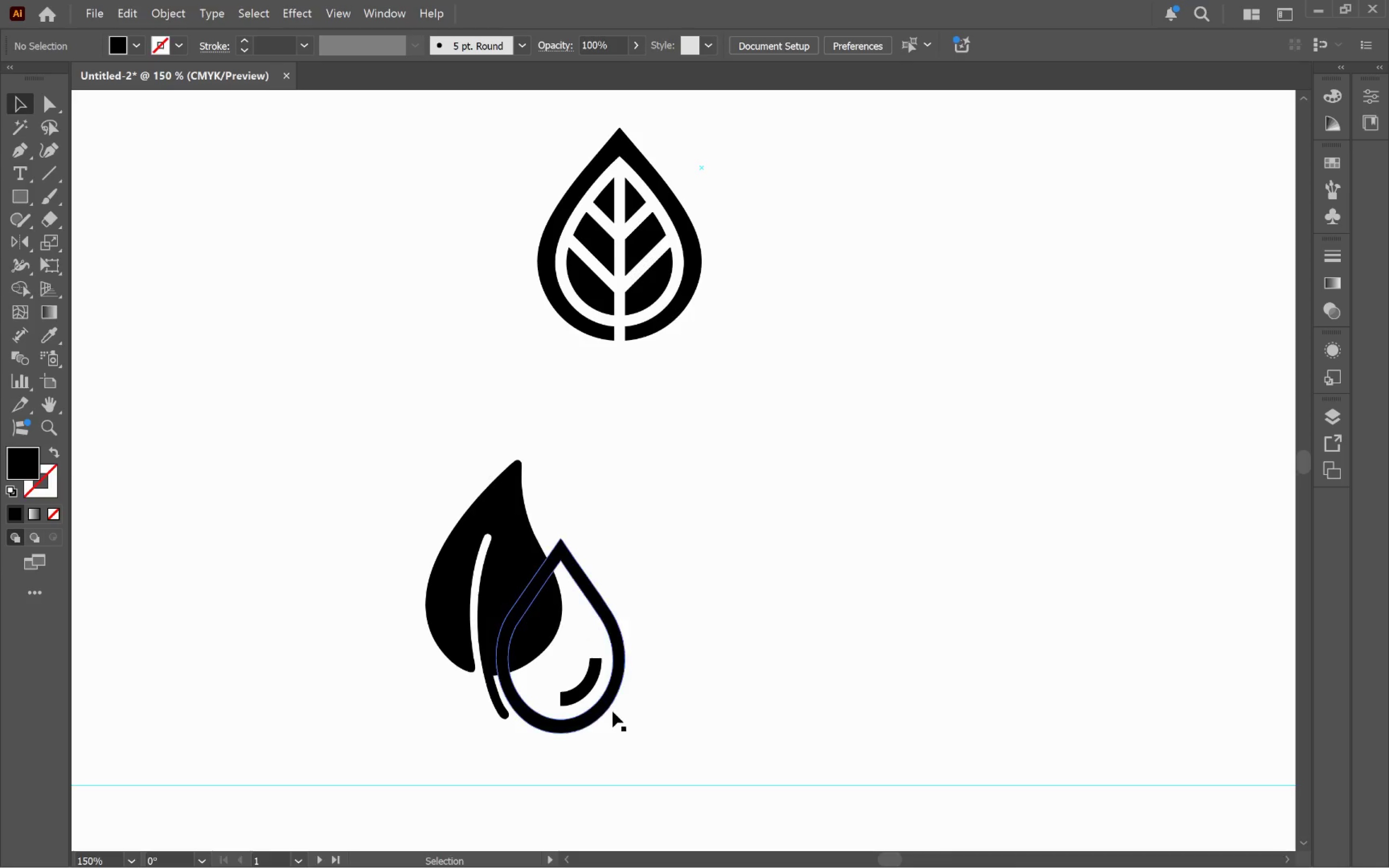 
left_click([605, 709])
 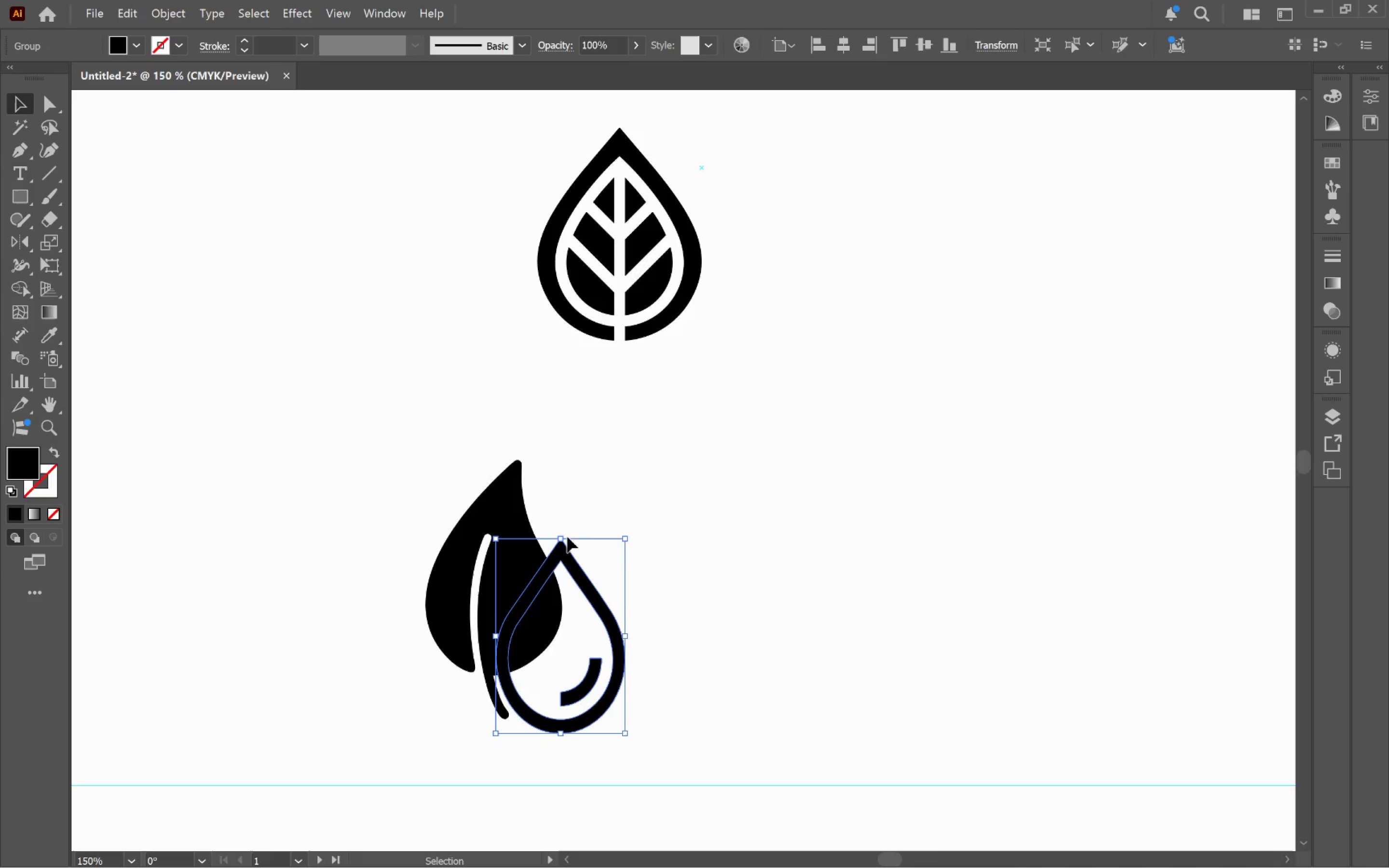 
left_click_drag(start_coordinate=[564, 535], to_coordinate=[567, 564])
 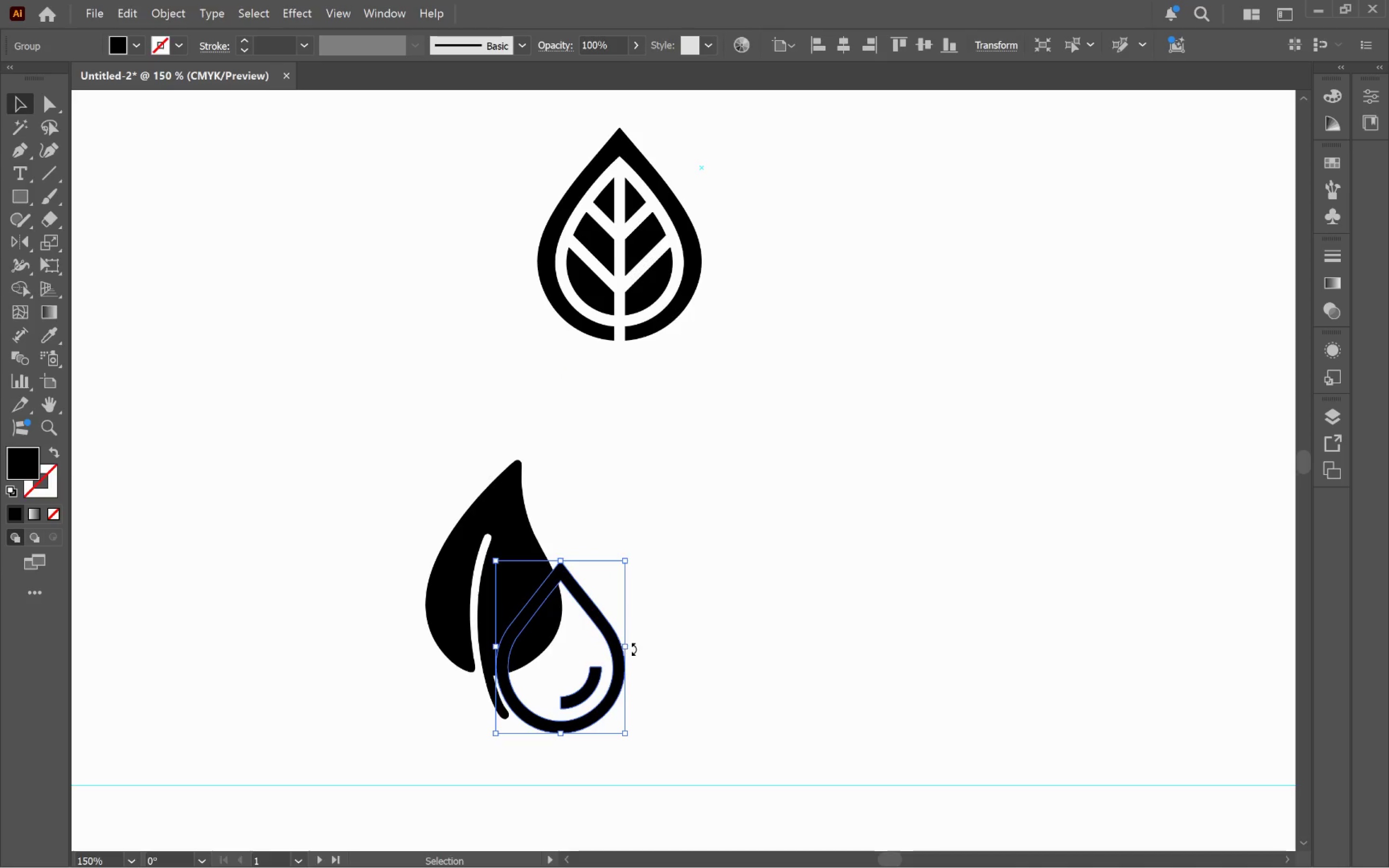 
left_click_drag(start_coordinate=[635, 648], to_coordinate=[639, 666])
 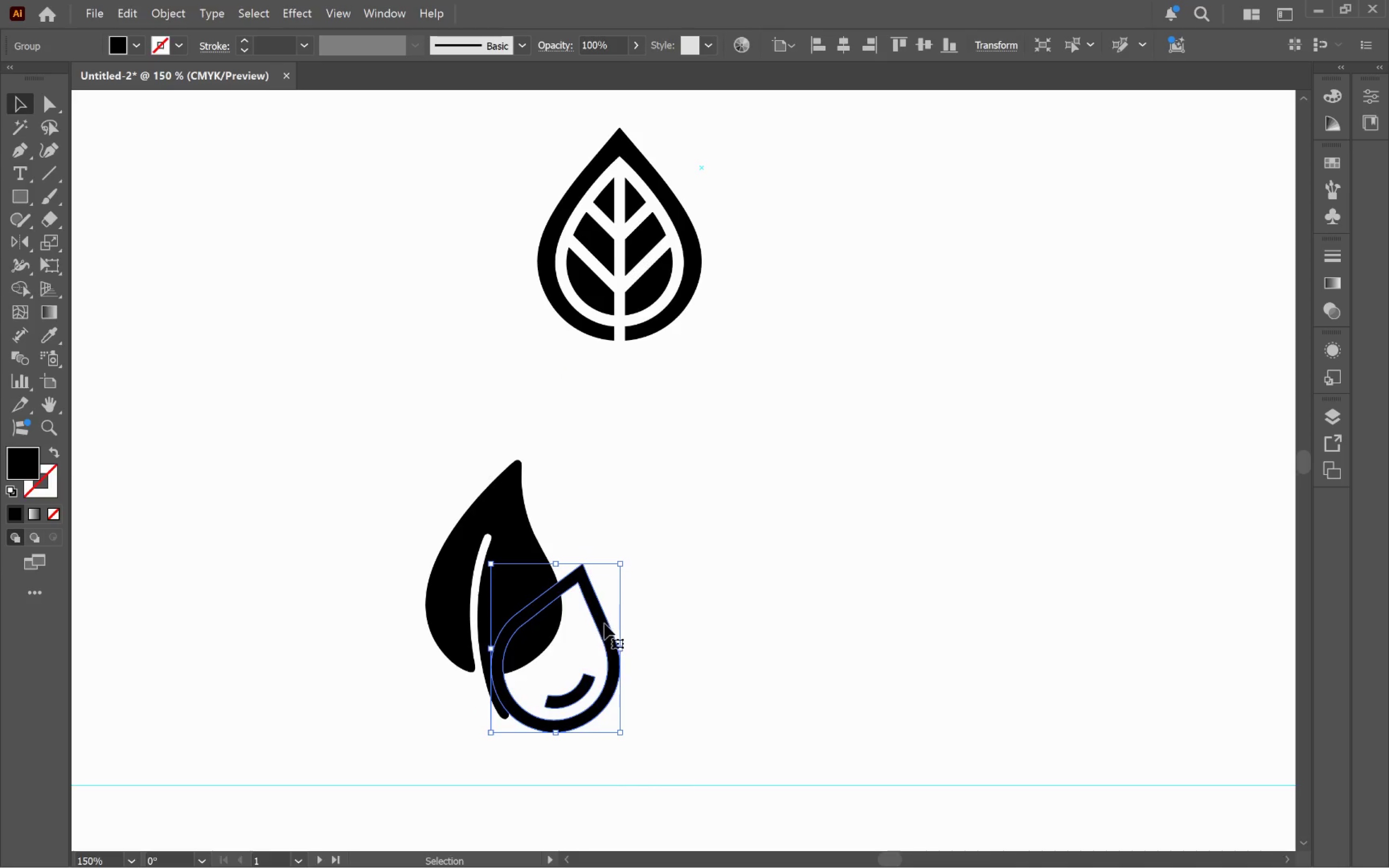 
left_click_drag(start_coordinate=[604, 624], to_coordinate=[595, 622])
 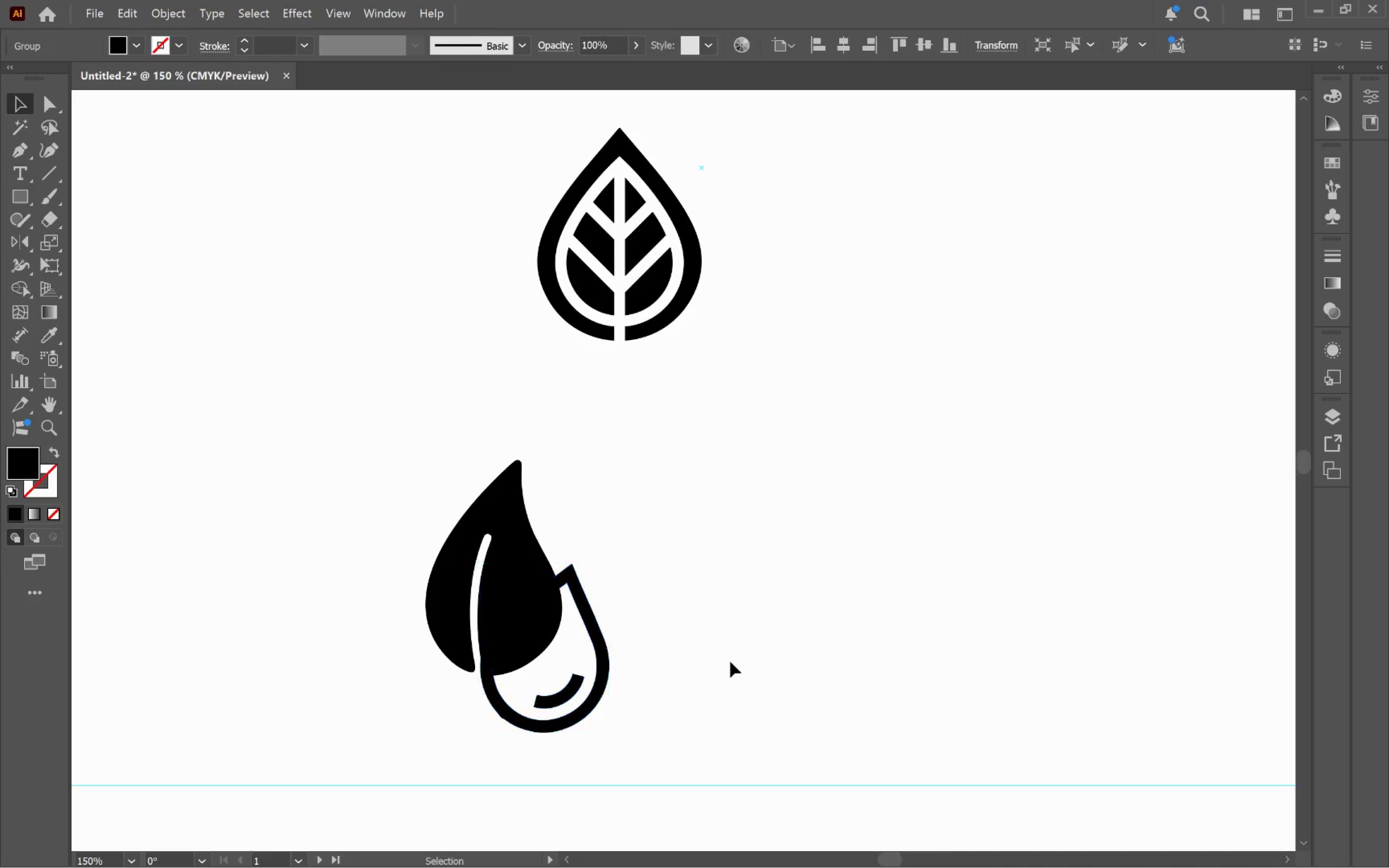 
hold_key(key=AltLeft, duration=0.72)
 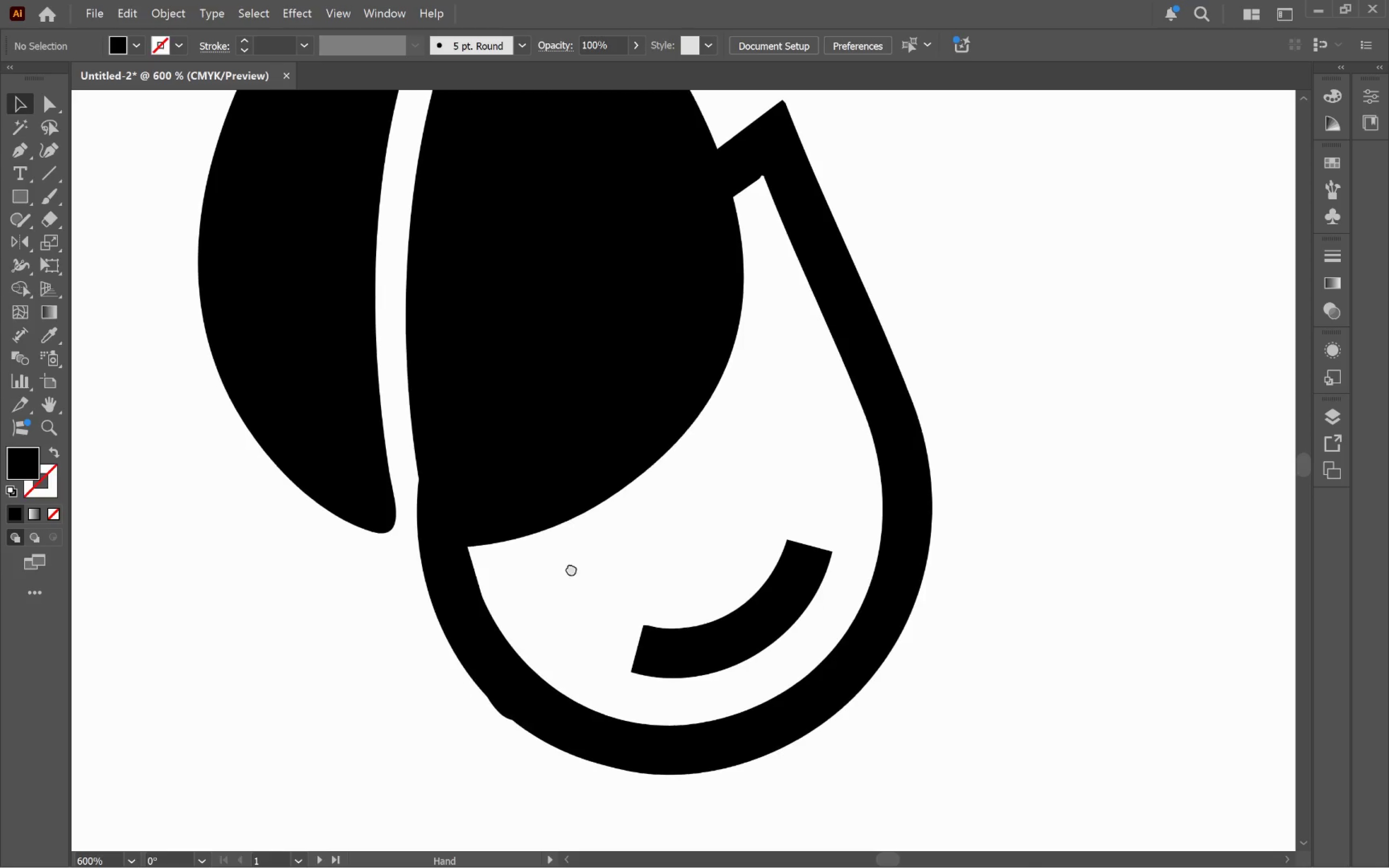 
hold_key(key=Space, duration=0.48)
 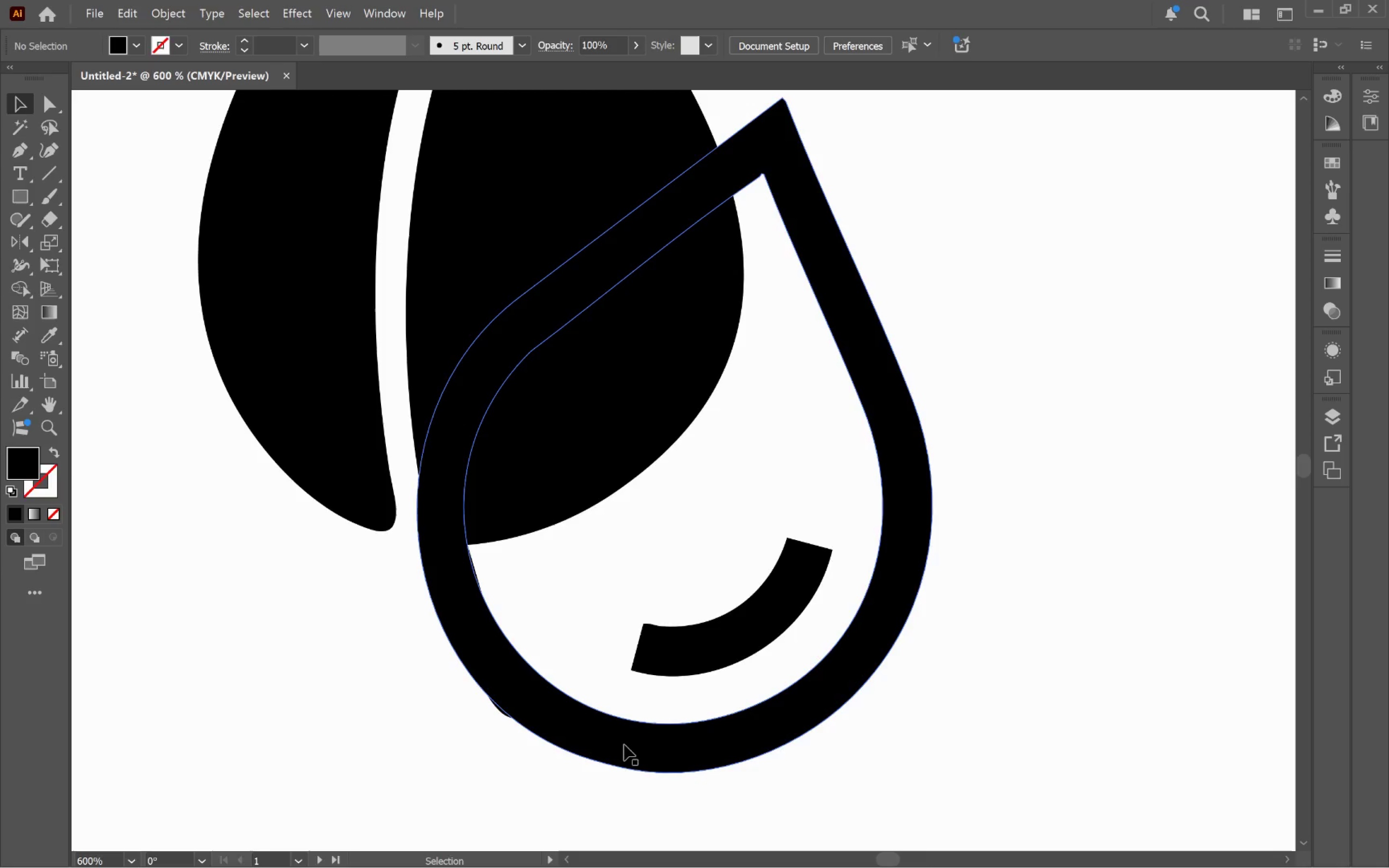 
scroll: coordinate [517, 688], scroll_direction: up, amount: 4.0
 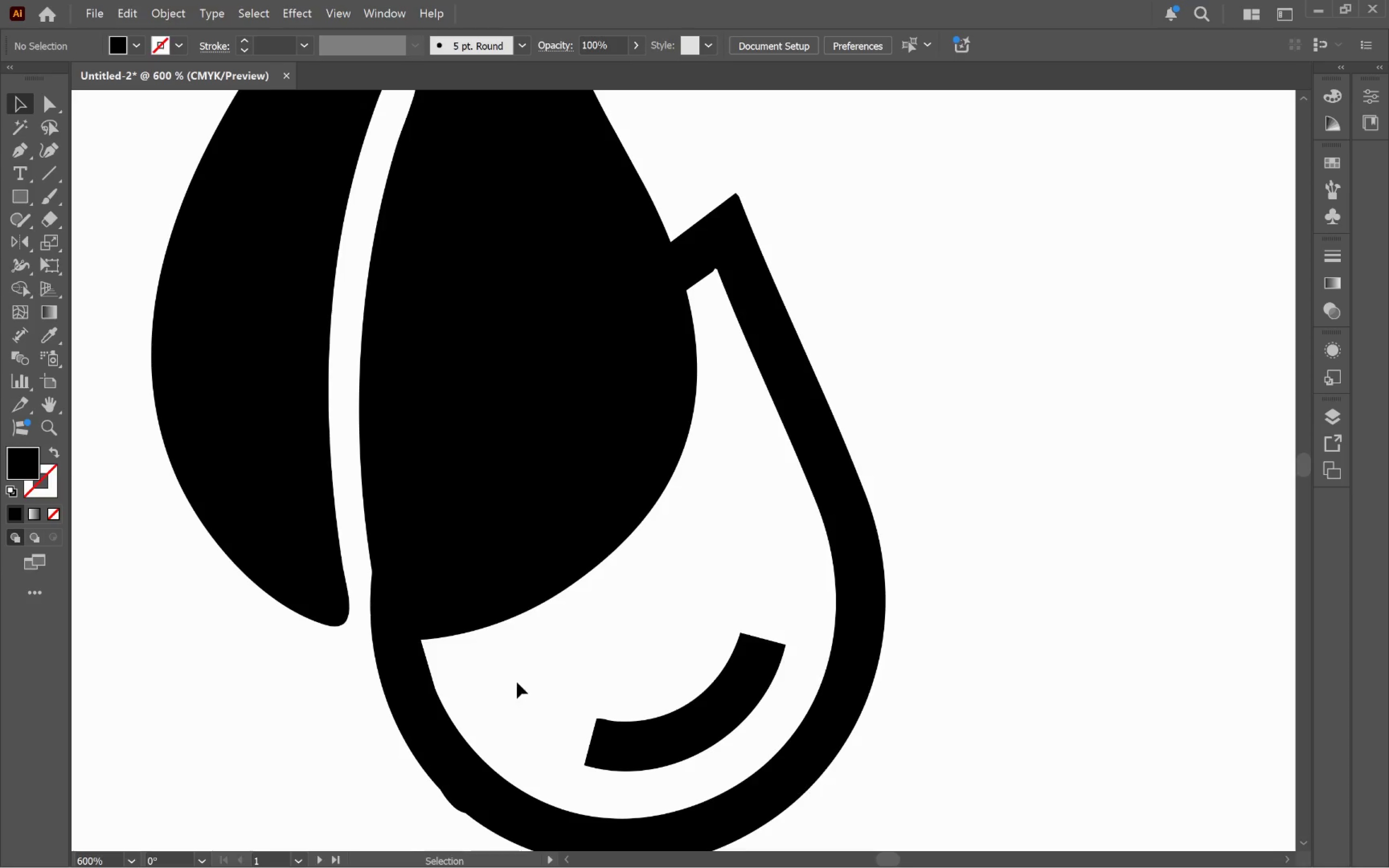 
left_click_drag(start_coordinate=[524, 664], to_coordinate=[571, 568])
 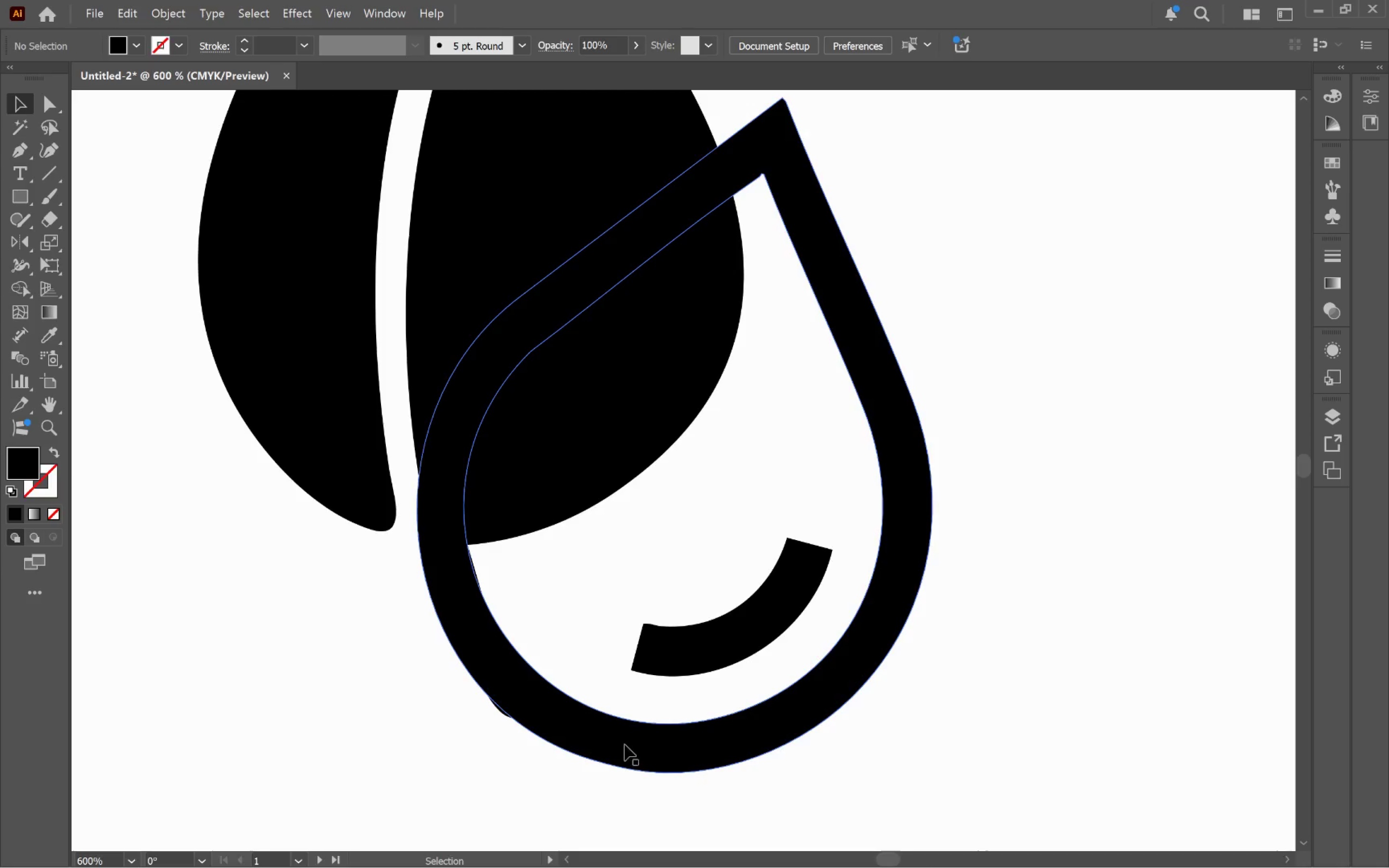 
left_click_drag(start_coordinate=[624, 745], to_coordinate=[620, 743])
 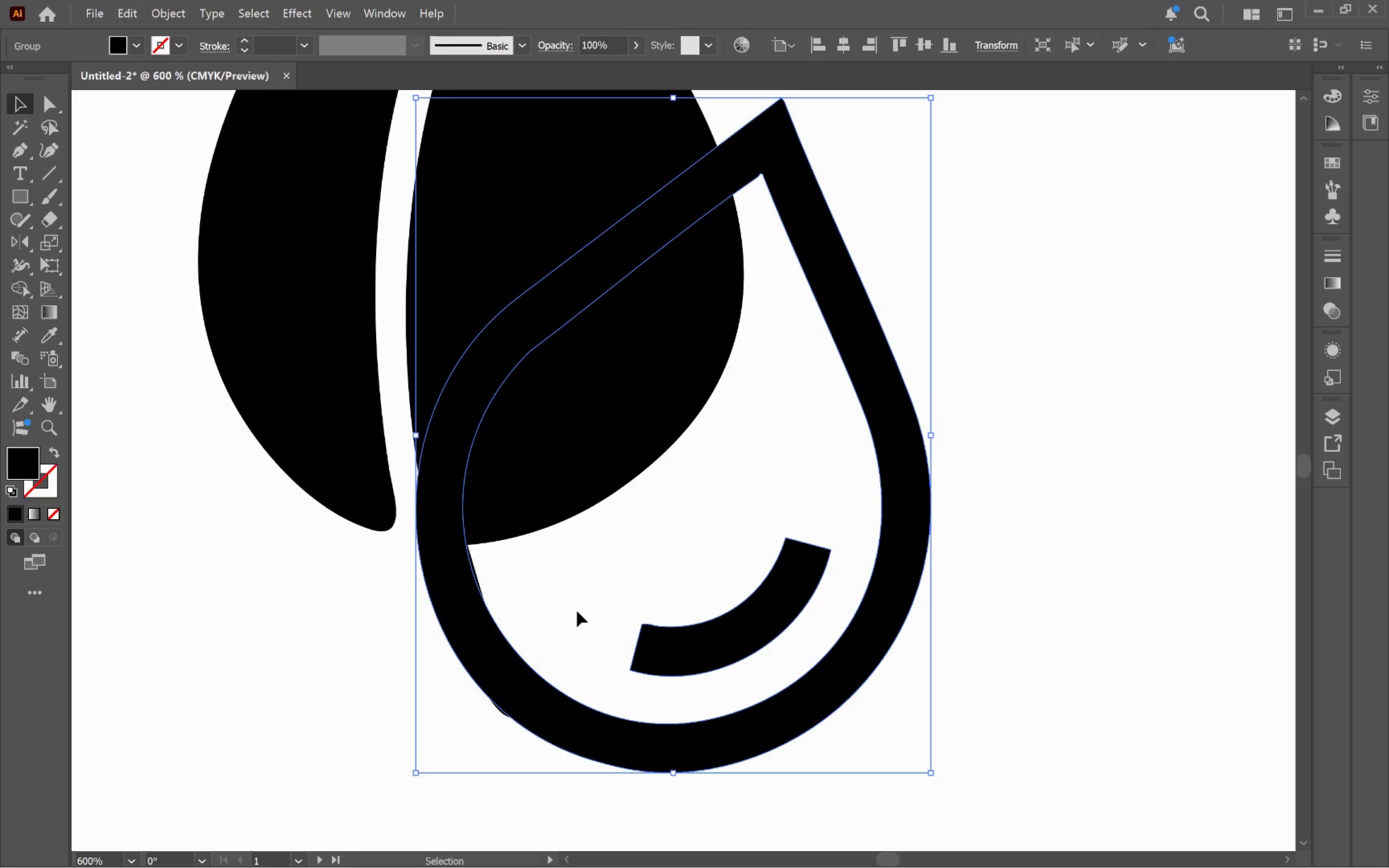 
left_click([537, 502])
 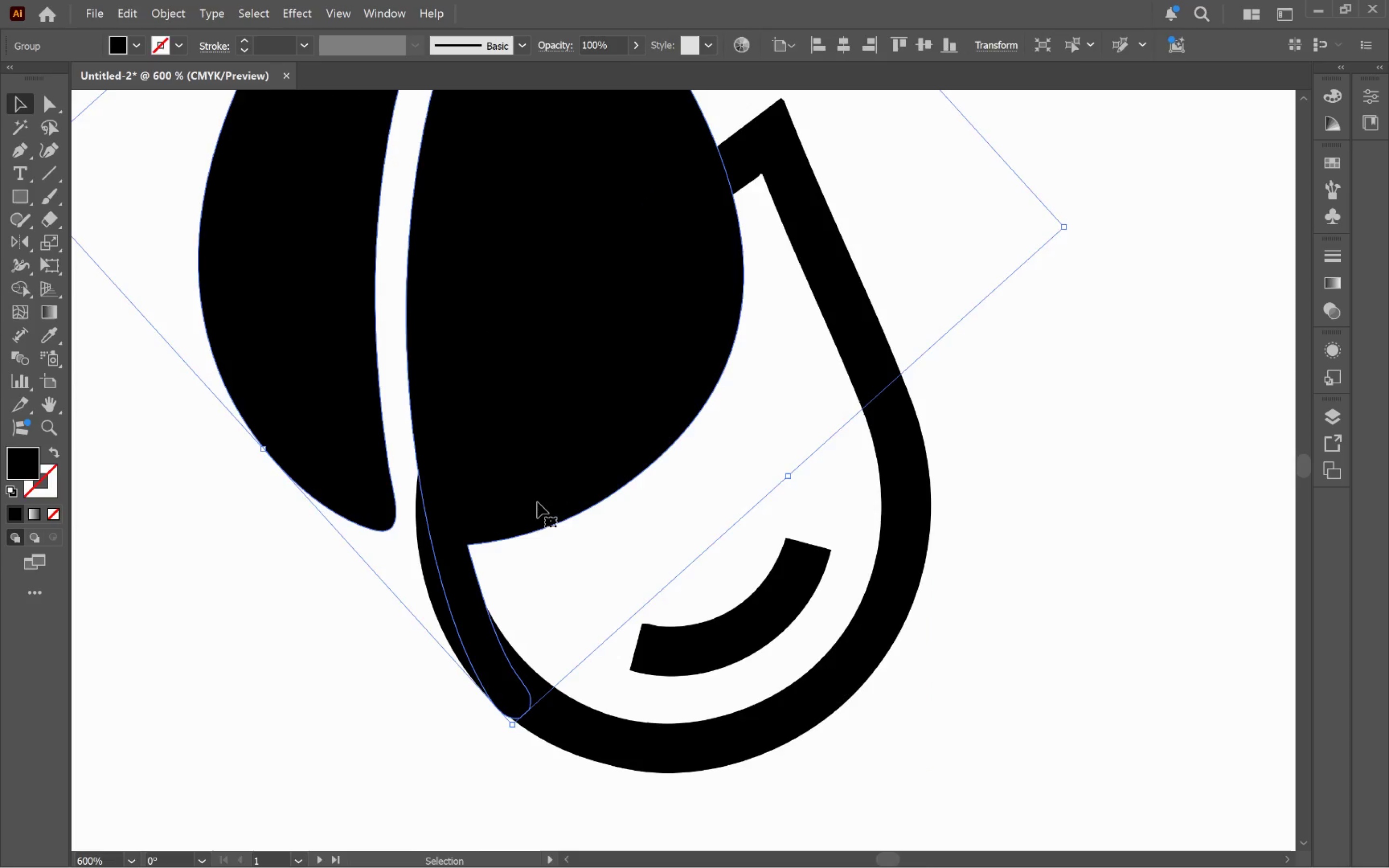 
key(A)
 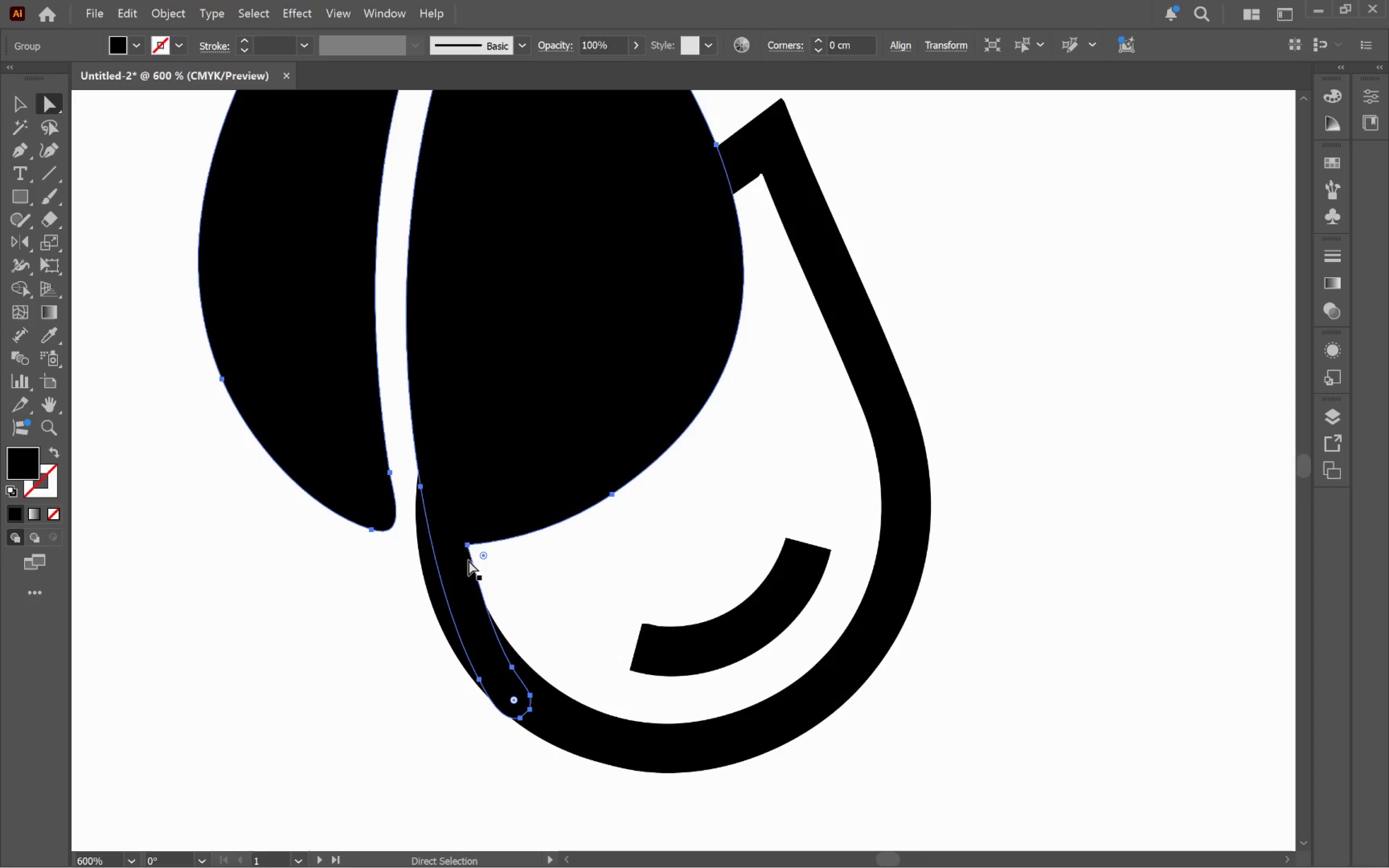 
left_click([464, 546])
 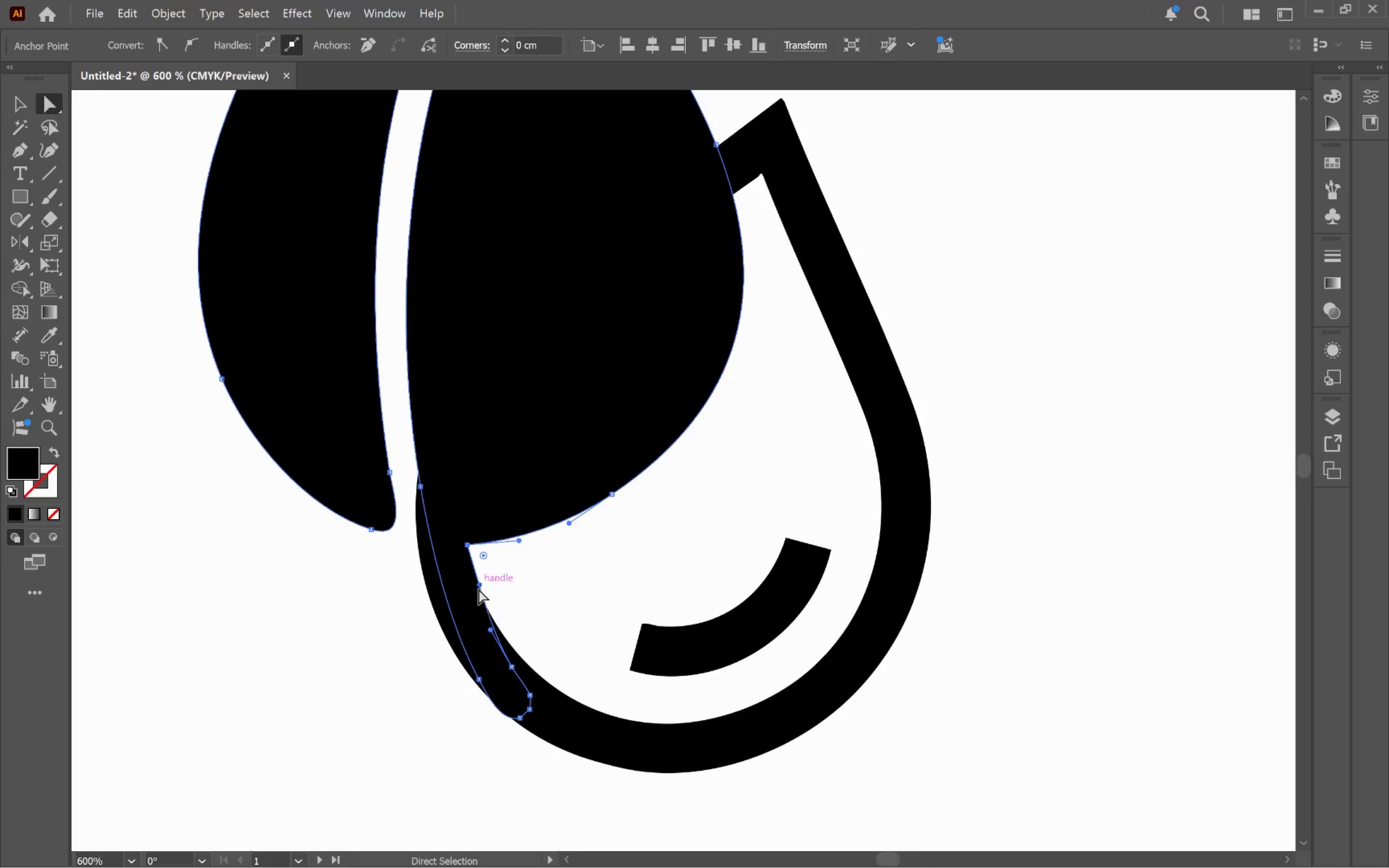 
left_click_drag(start_coordinate=[479, 587], to_coordinate=[465, 596])
 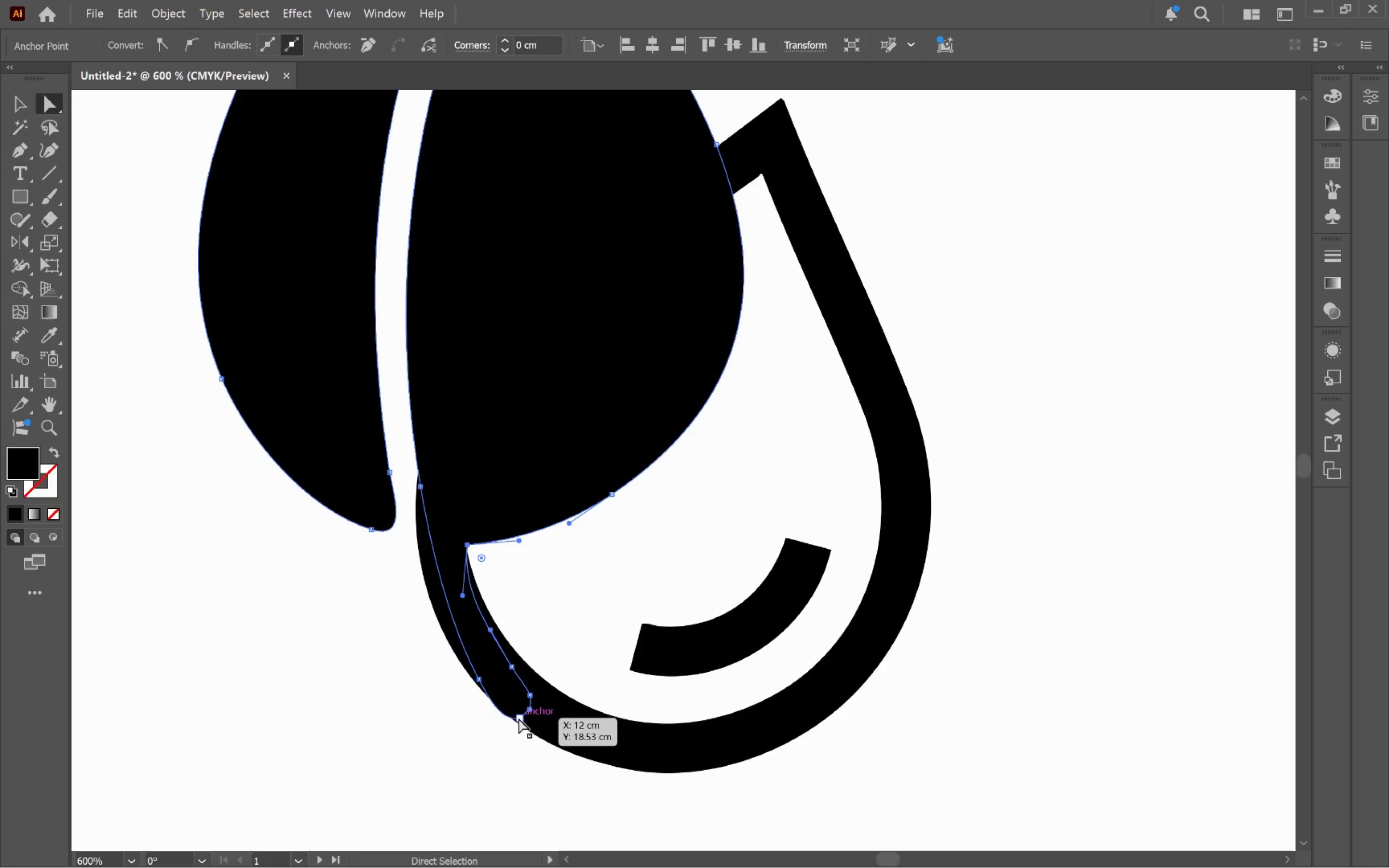 
left_click([478, 681])
 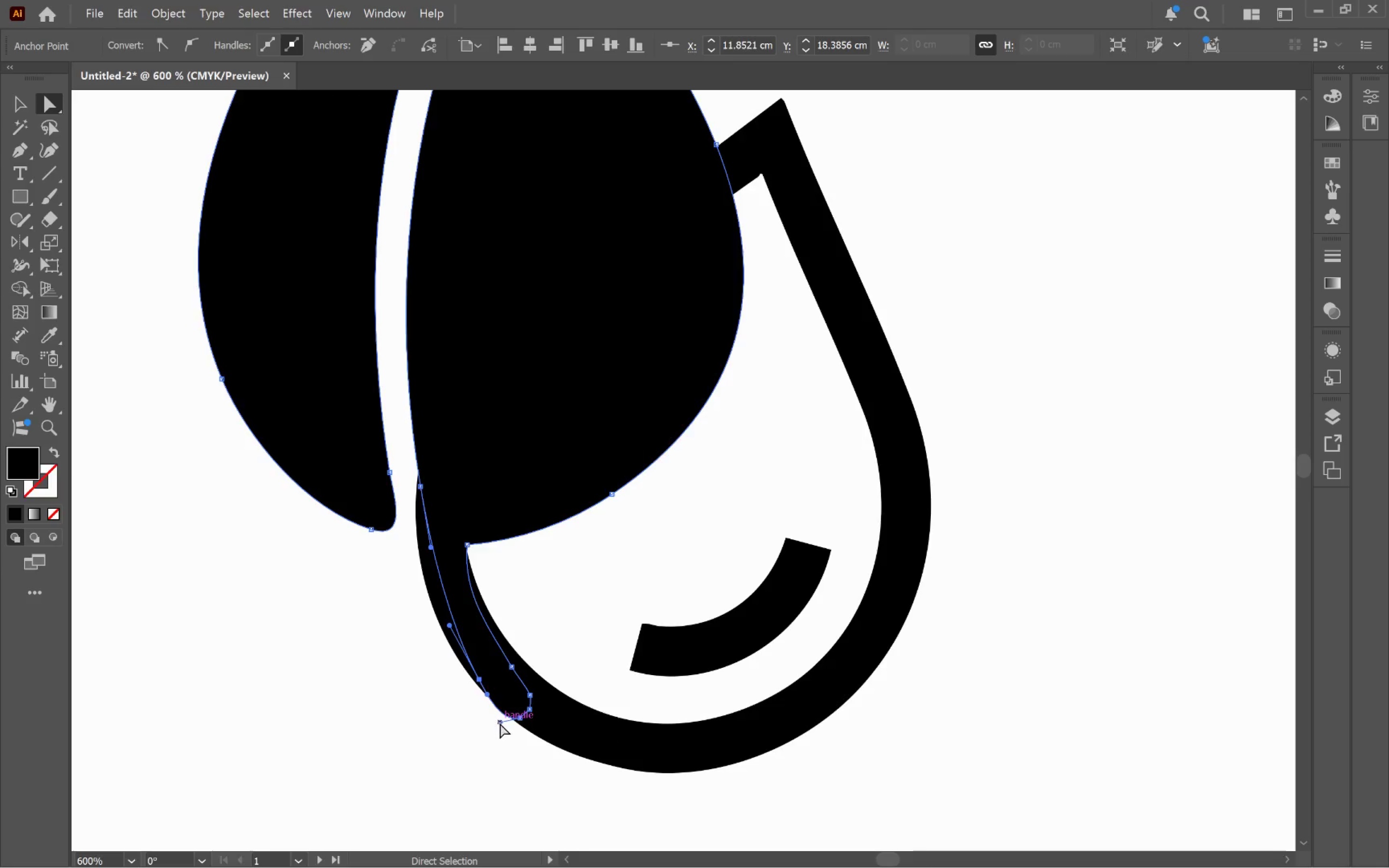 
left_click([502, 720])
 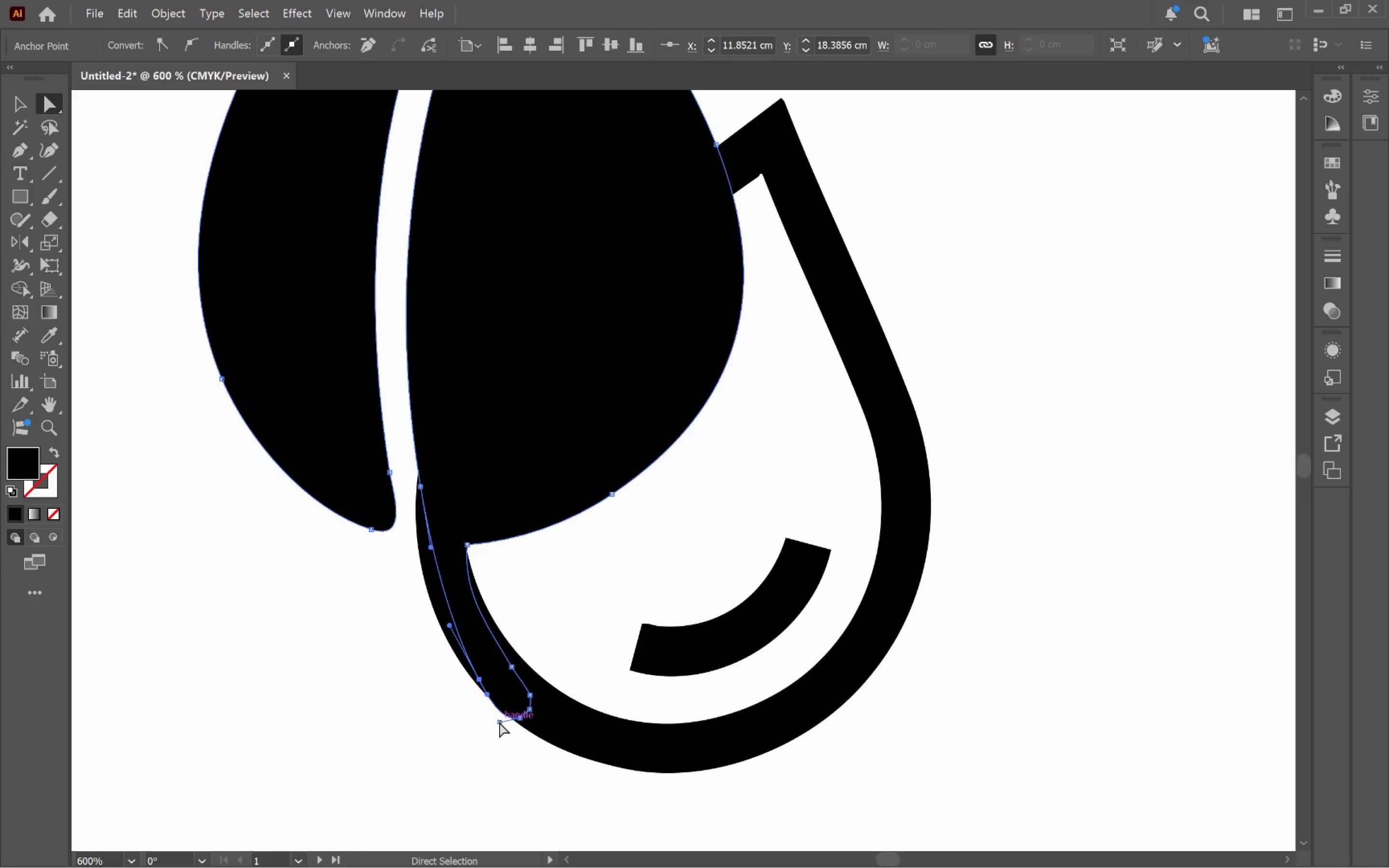 
left_click_drag(start_coordinate=[499, 722], to_coordinate=[506, 706])
 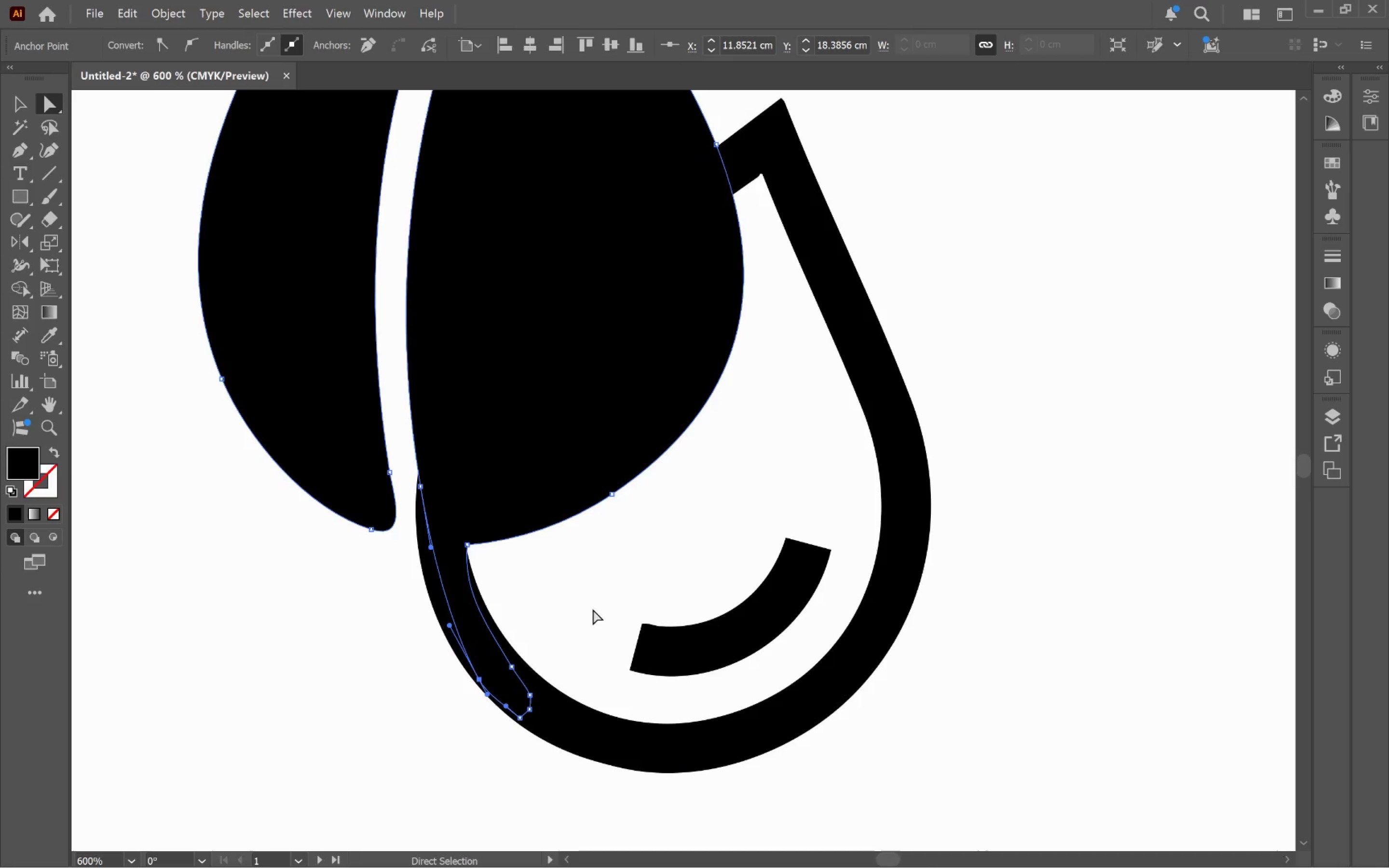 
left_click([593, 609])
 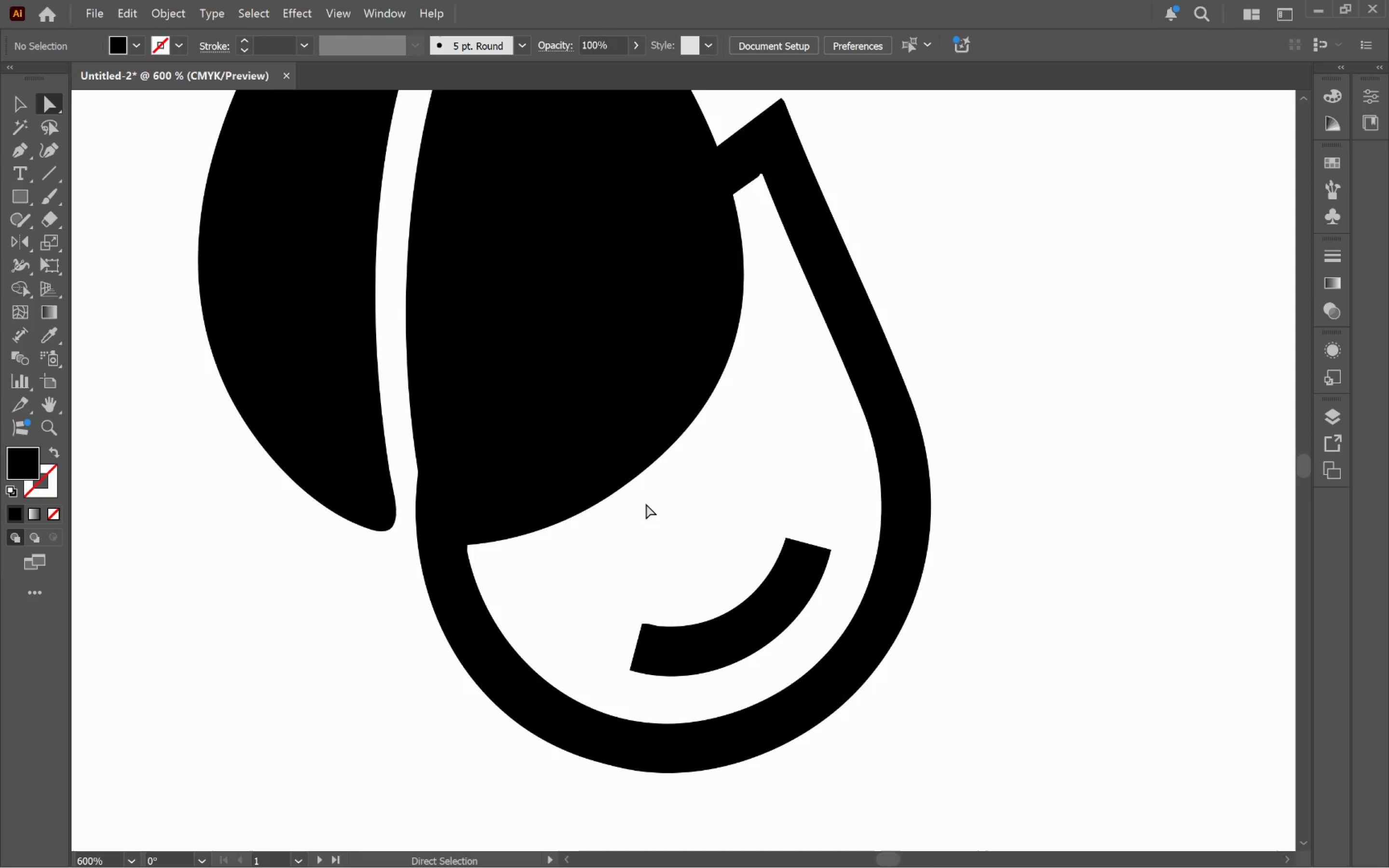 
key(V)
 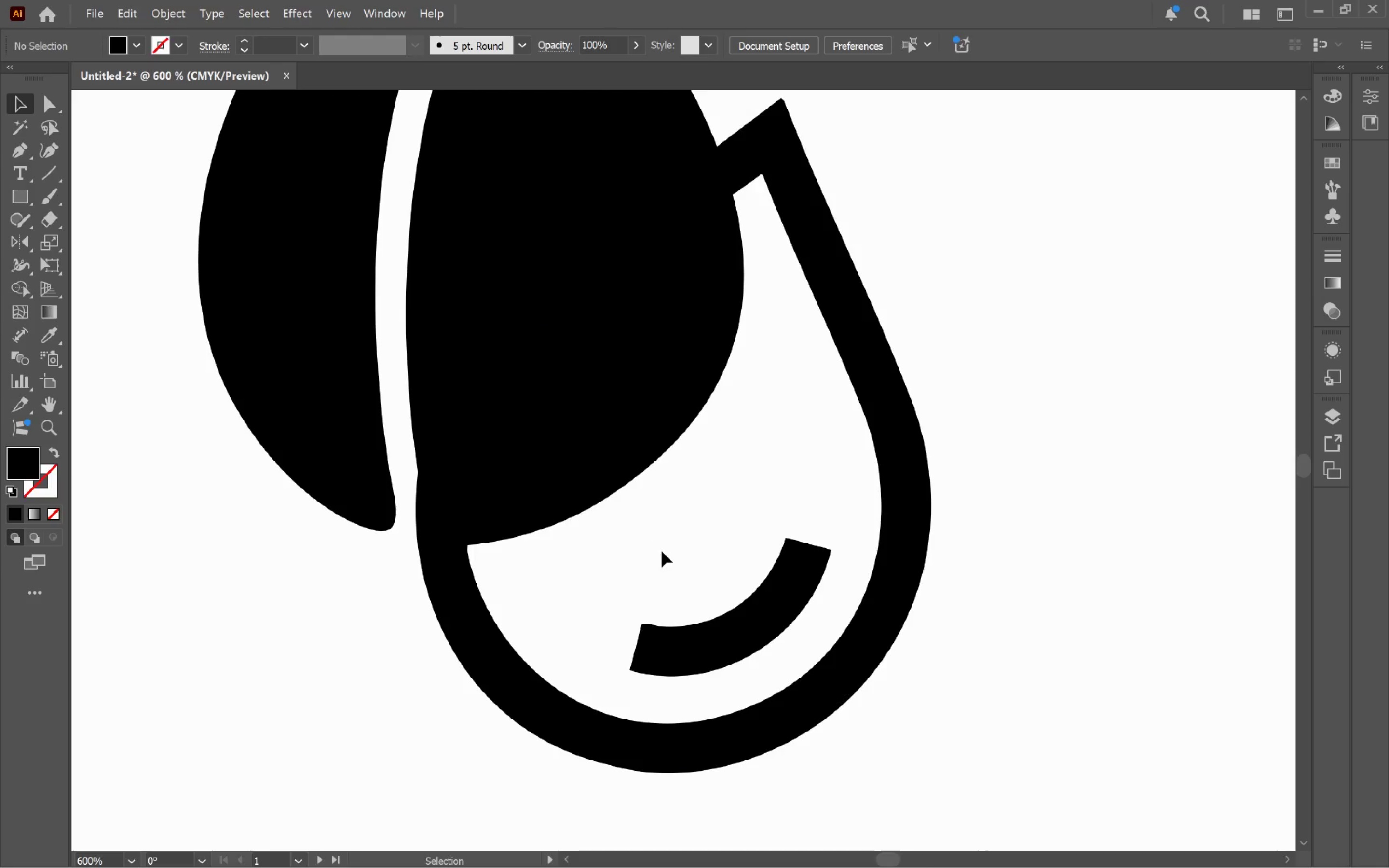 
left_click([662, 553])
 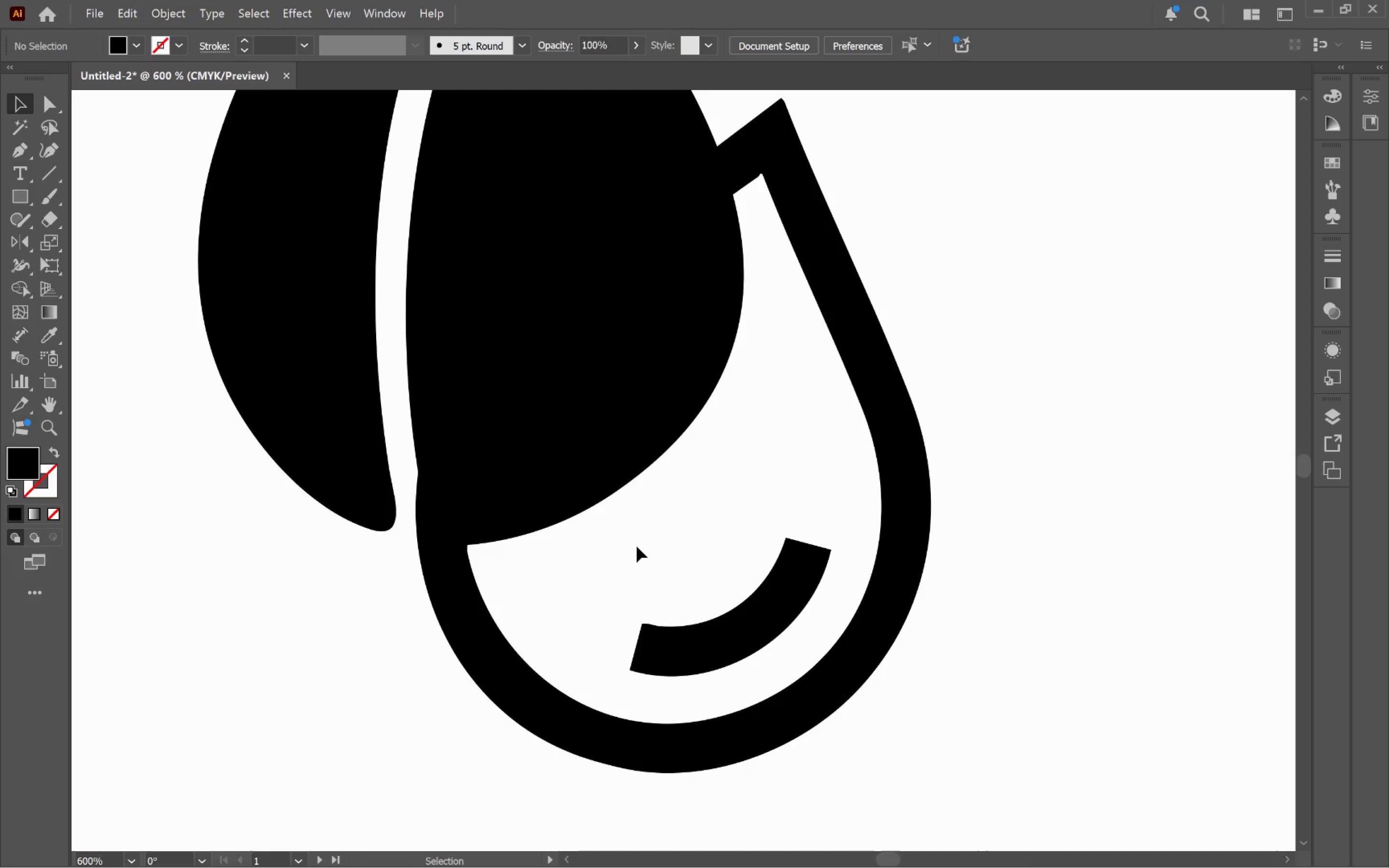 
hold_key(key=AltLeft, duration=0.45)
scroll: coordinate [637, 543], scroll_direction: none, amount: 0.0
 